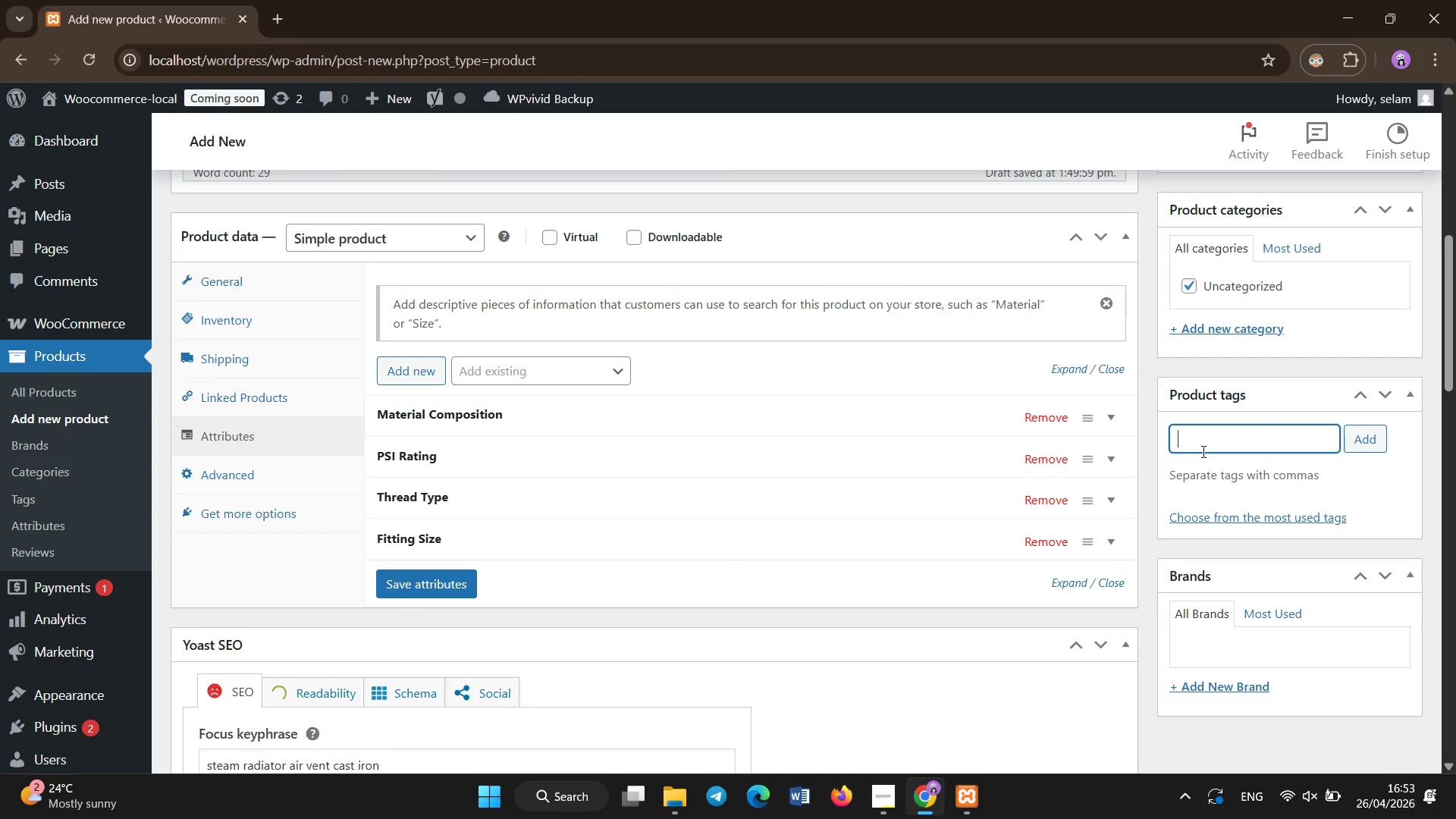 
type(steam heating)
 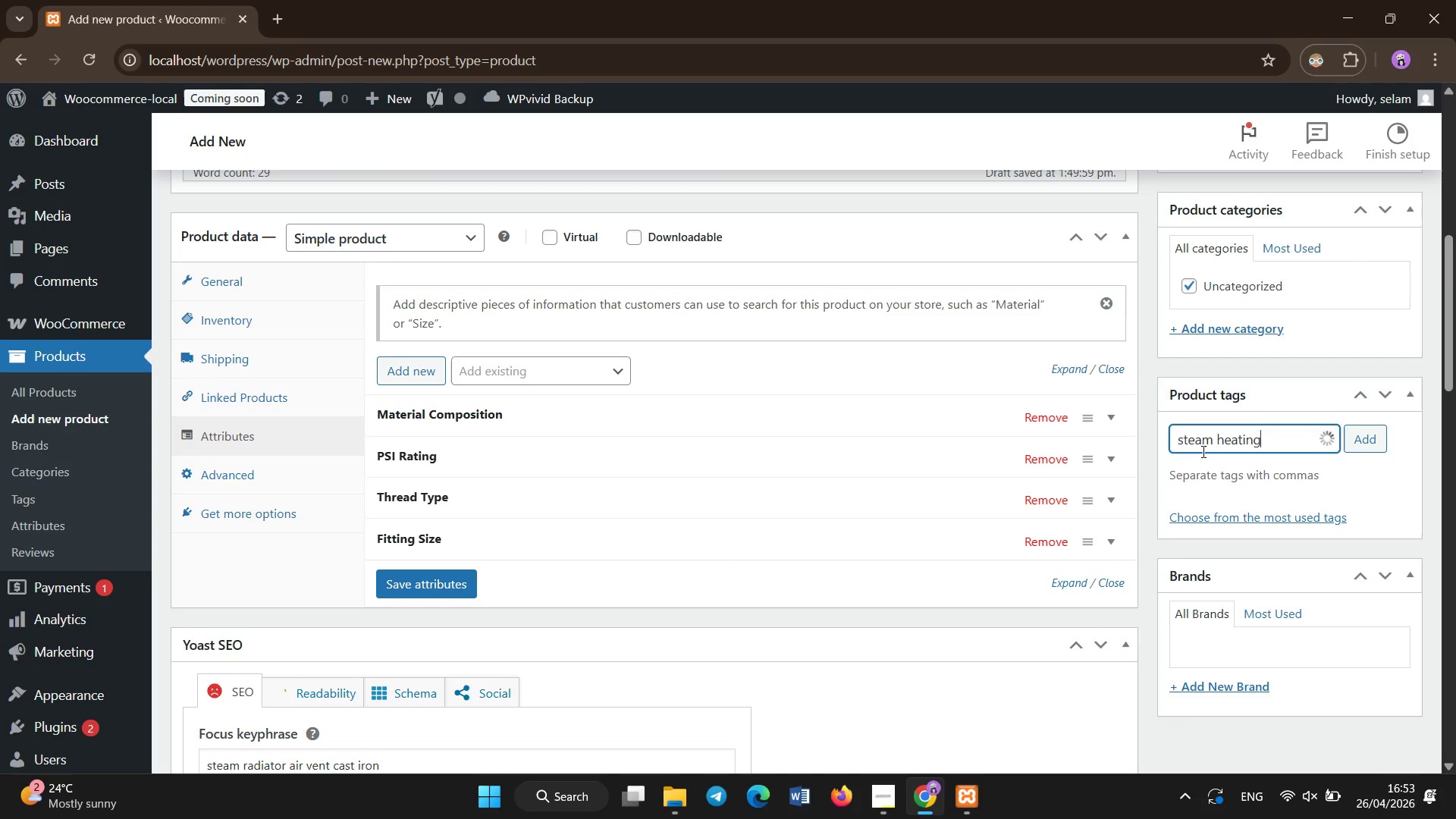 
key(Enter)
 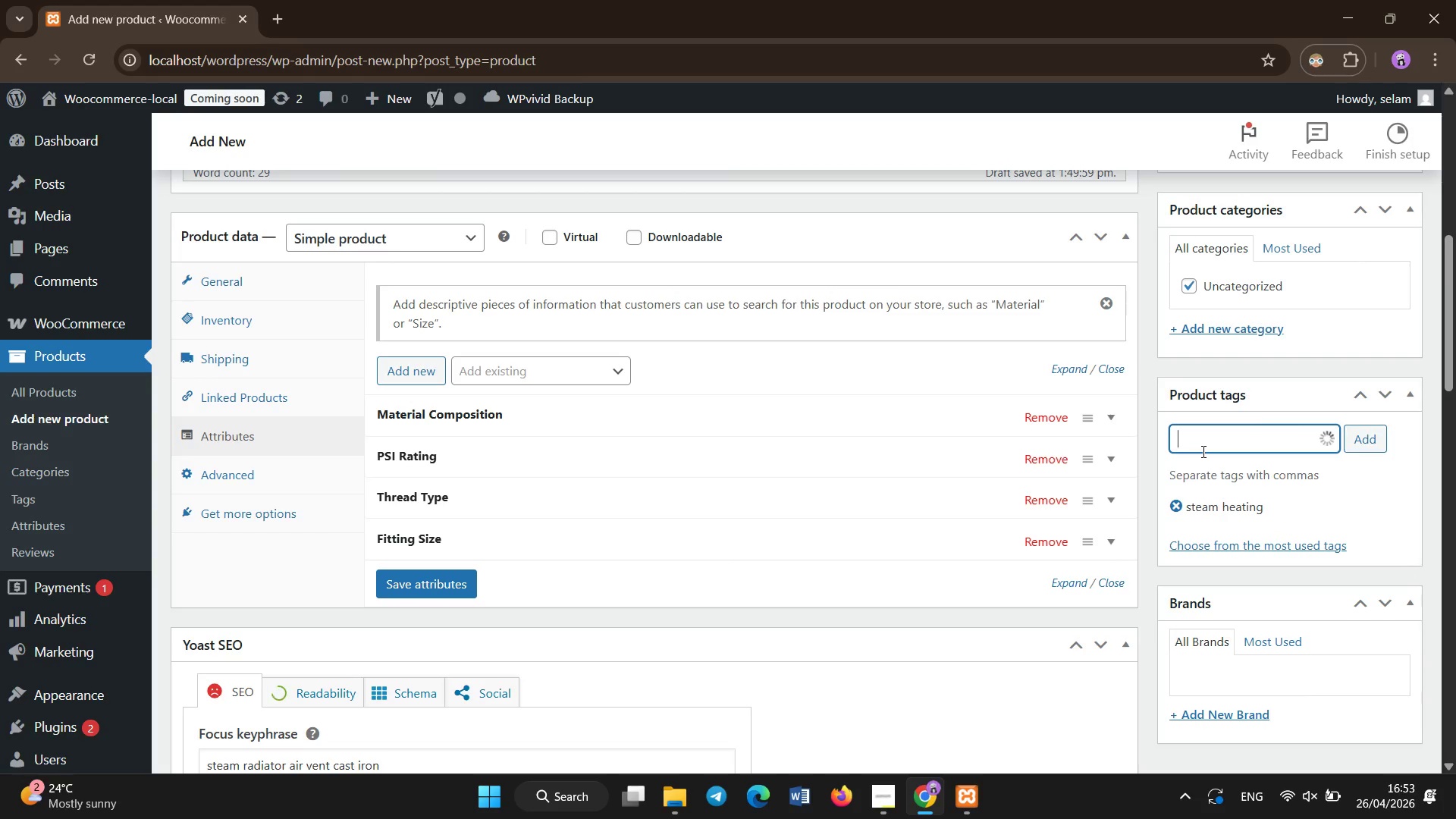 
type(radiator vent')
 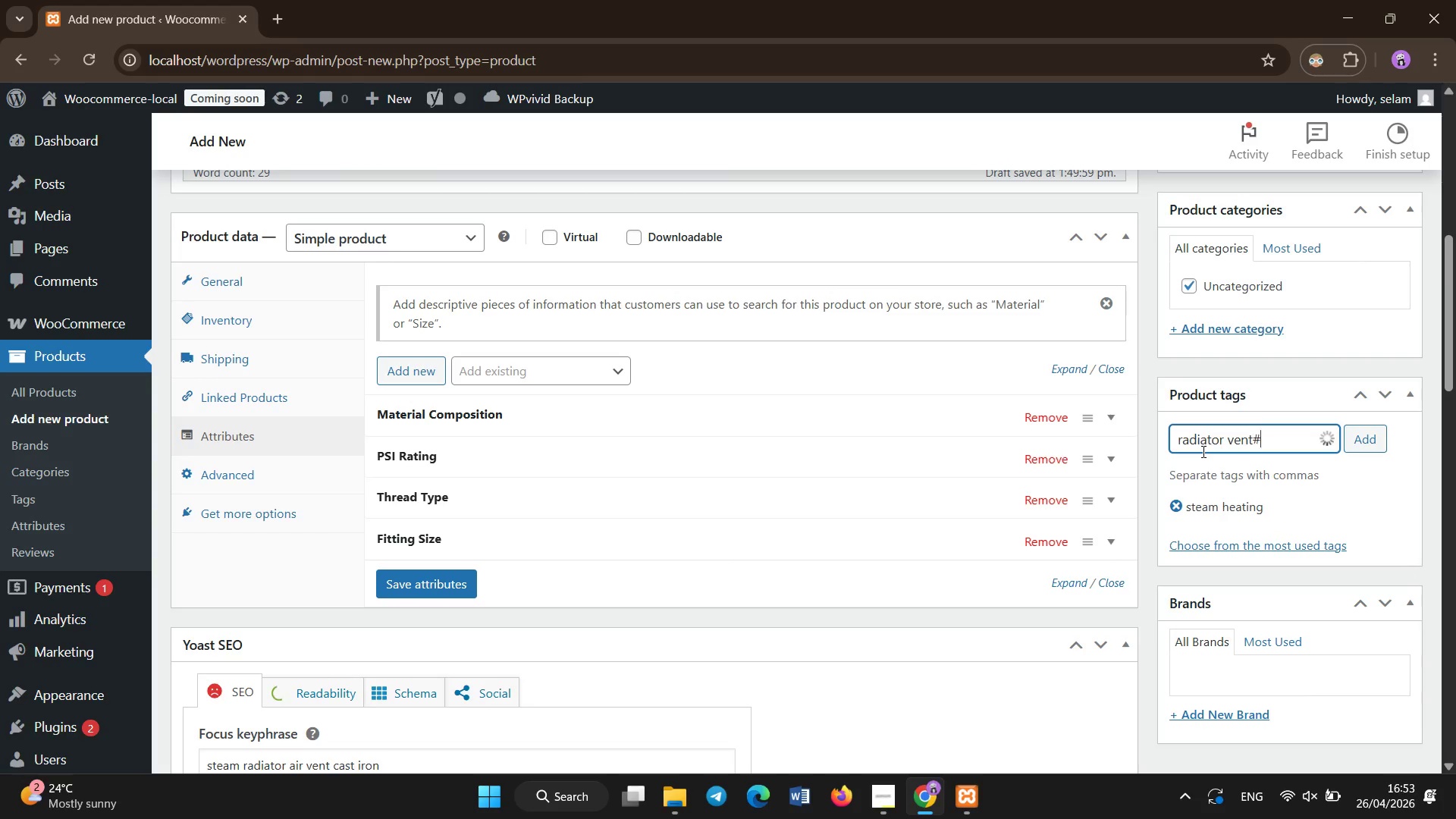 
key(Enter)
 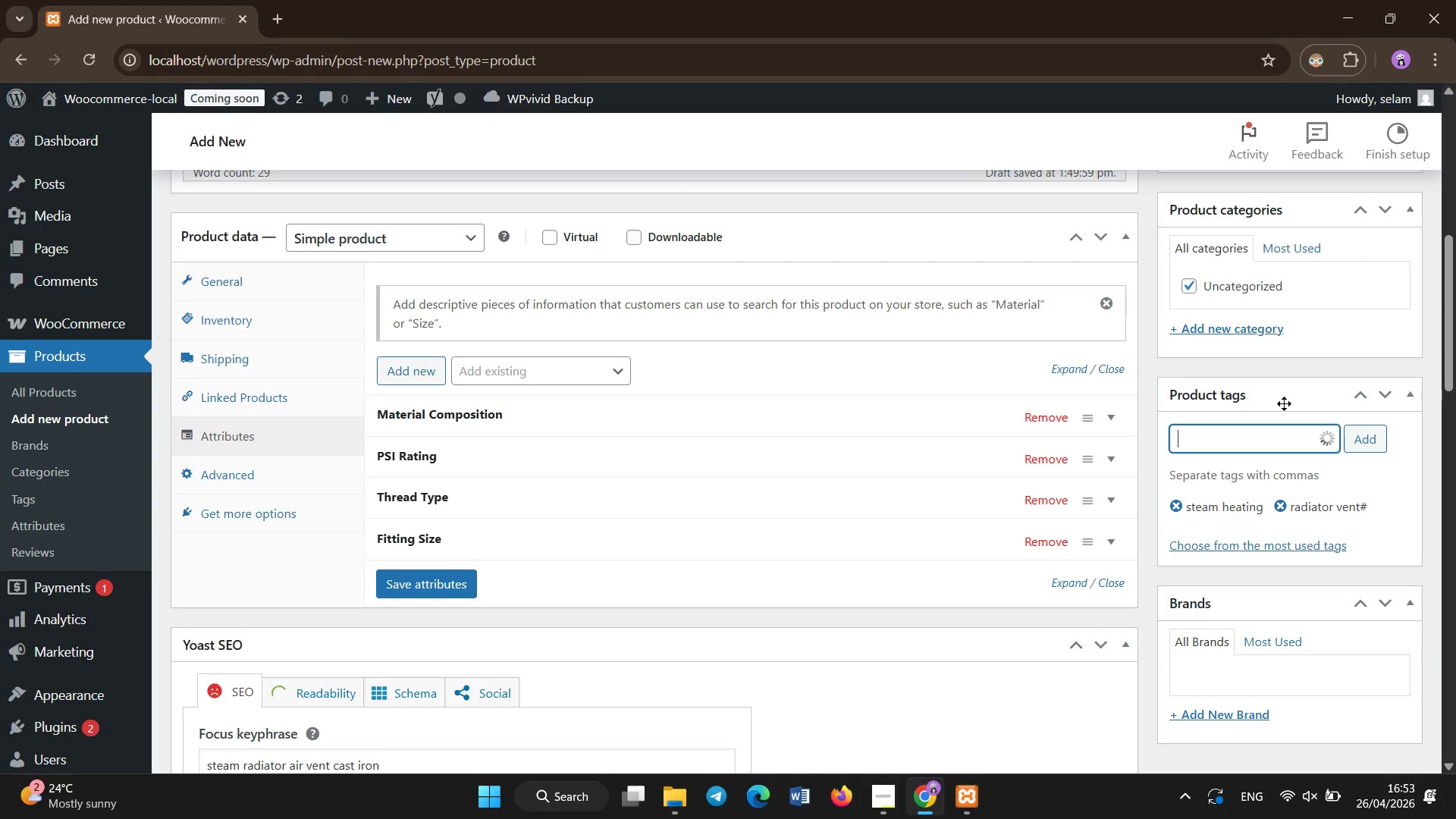 
scroll: coordinate [1272, 394], scroll_direction: up, amount: 8.0
 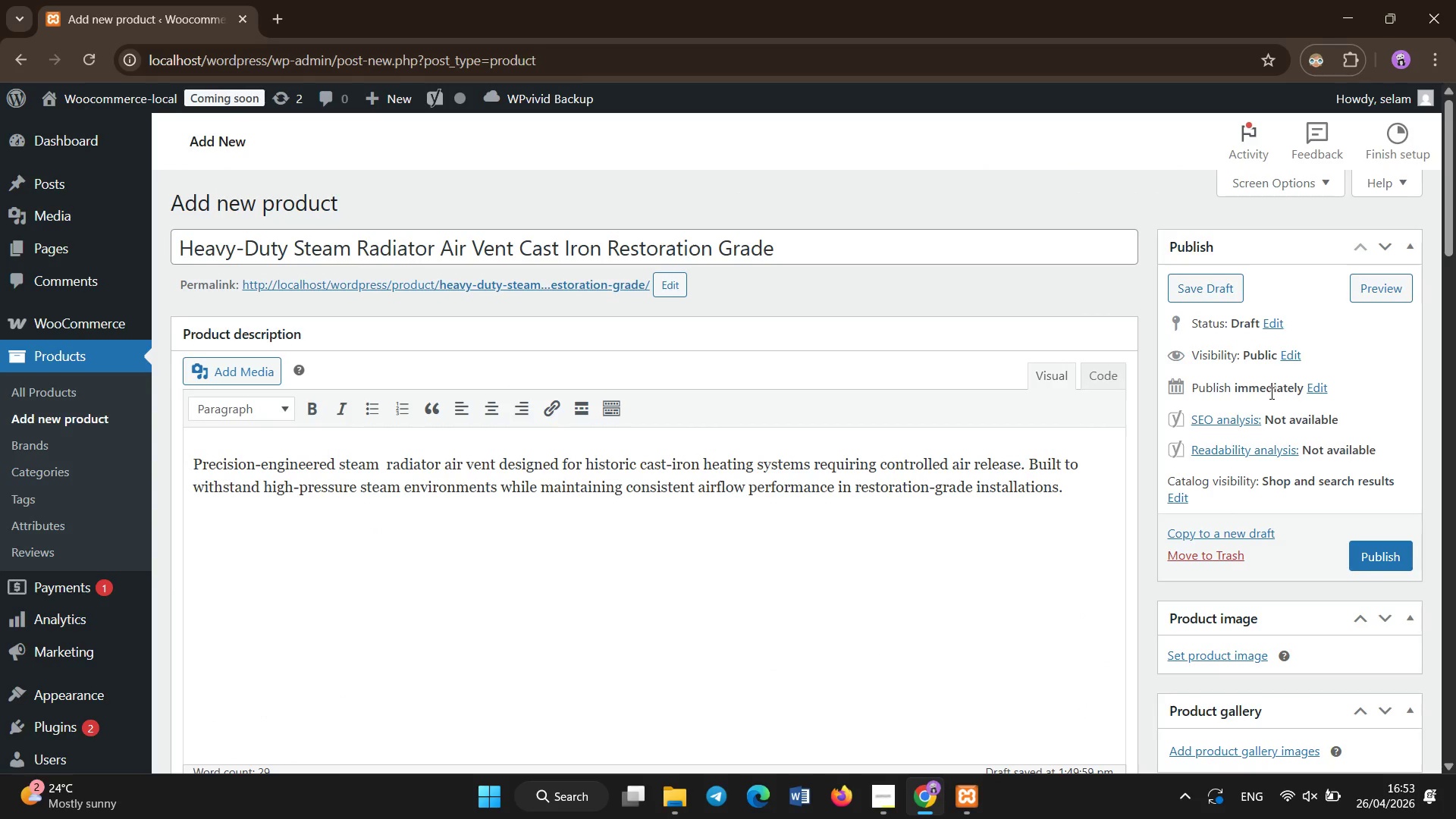 
scroll: coordinate [1272, 394], scroll_direction: none, amount: 0.0
 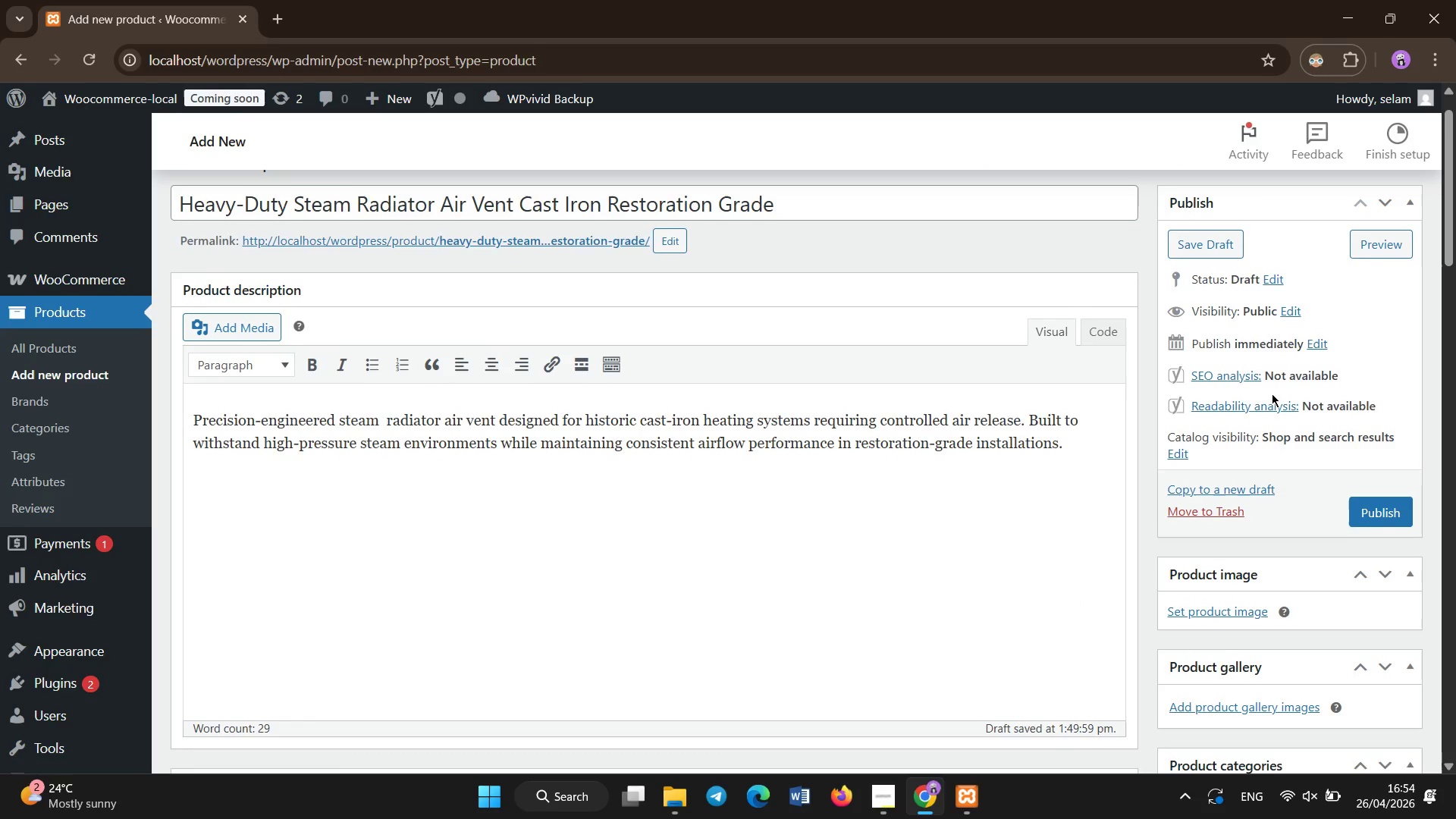 
scroll: coordinate [1272, 394], scroll_direction: down, amount: 5.0
 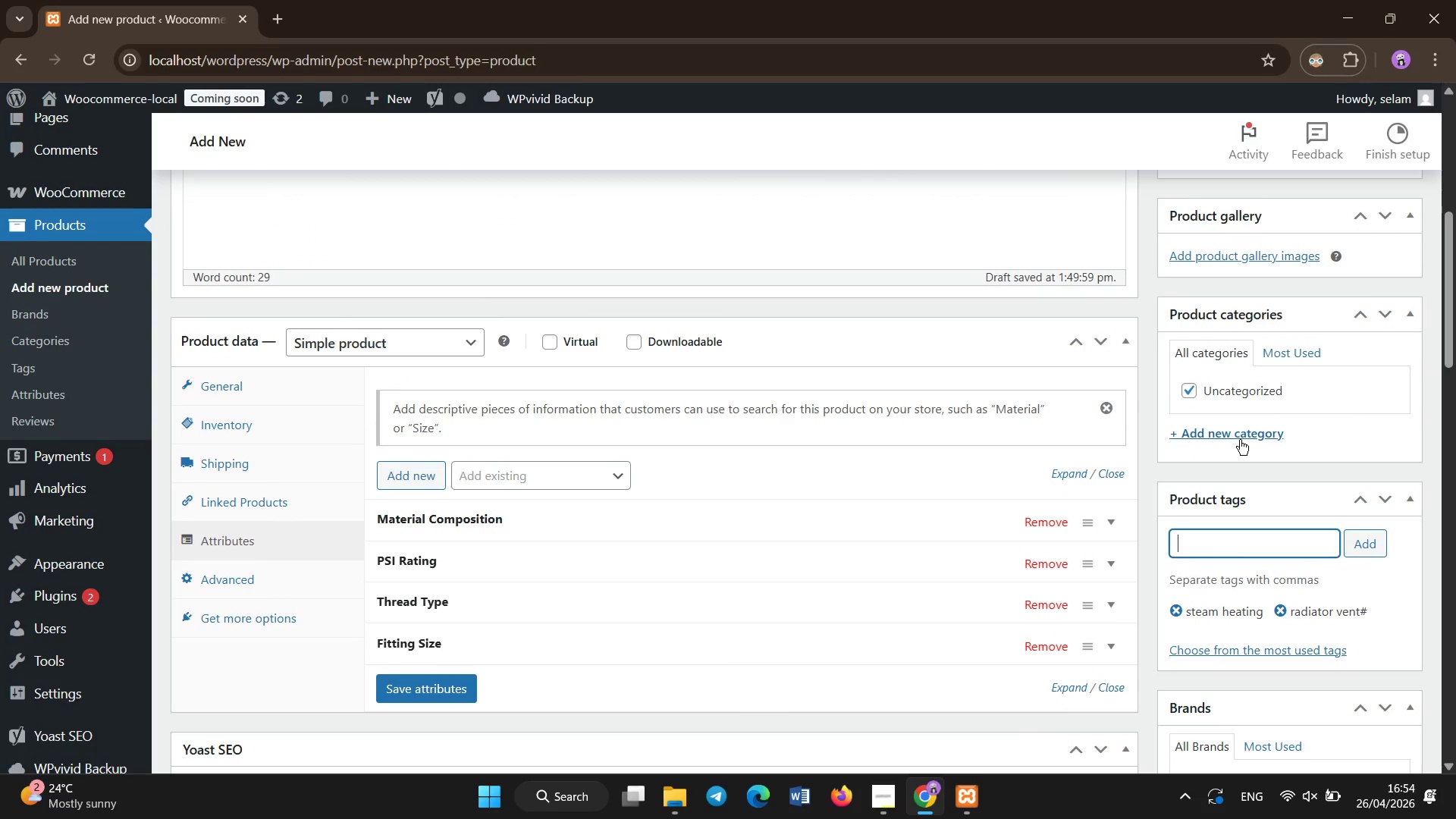 
left_click([1240, 440])
 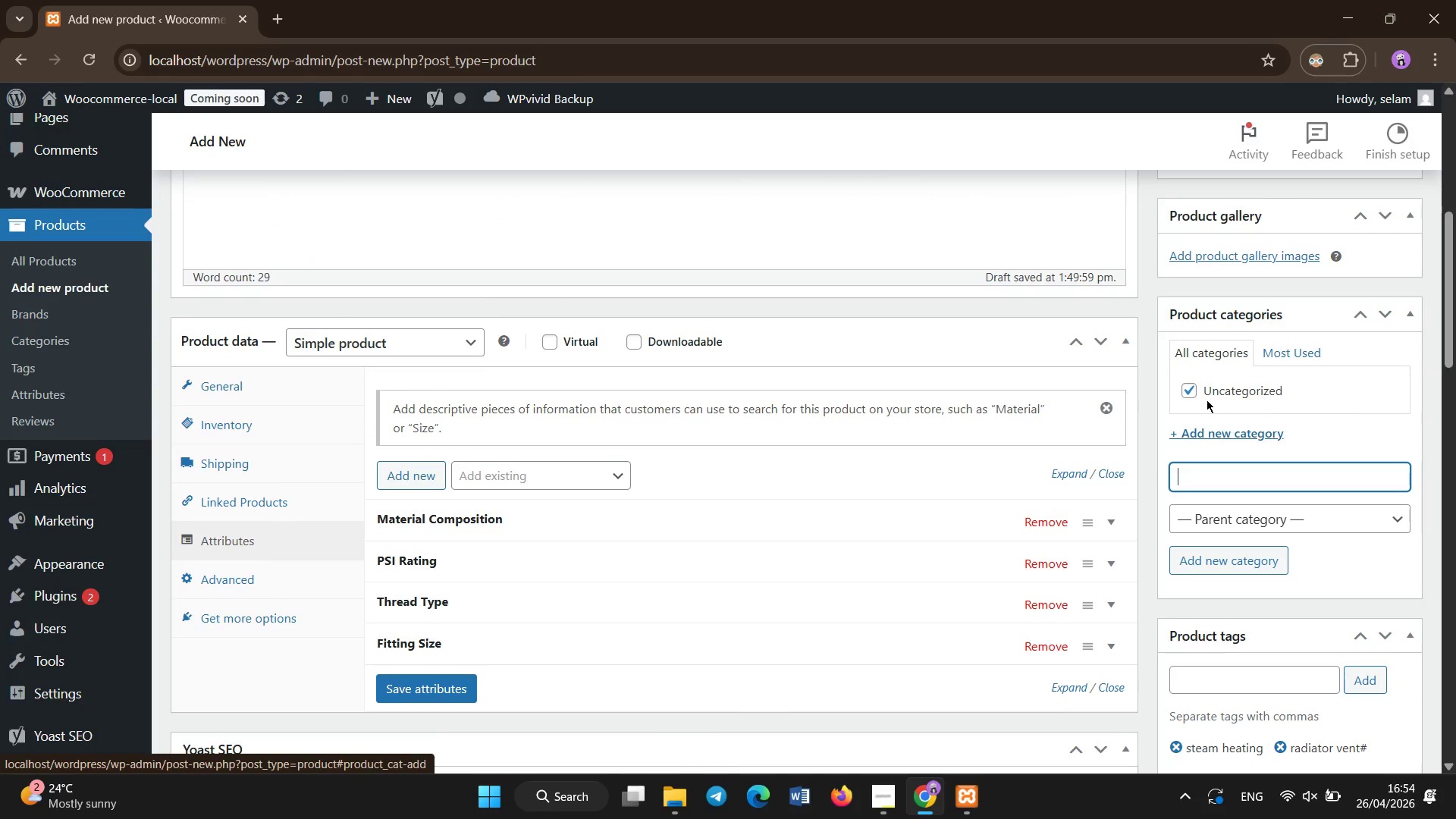 
left_click([1202, 387])
 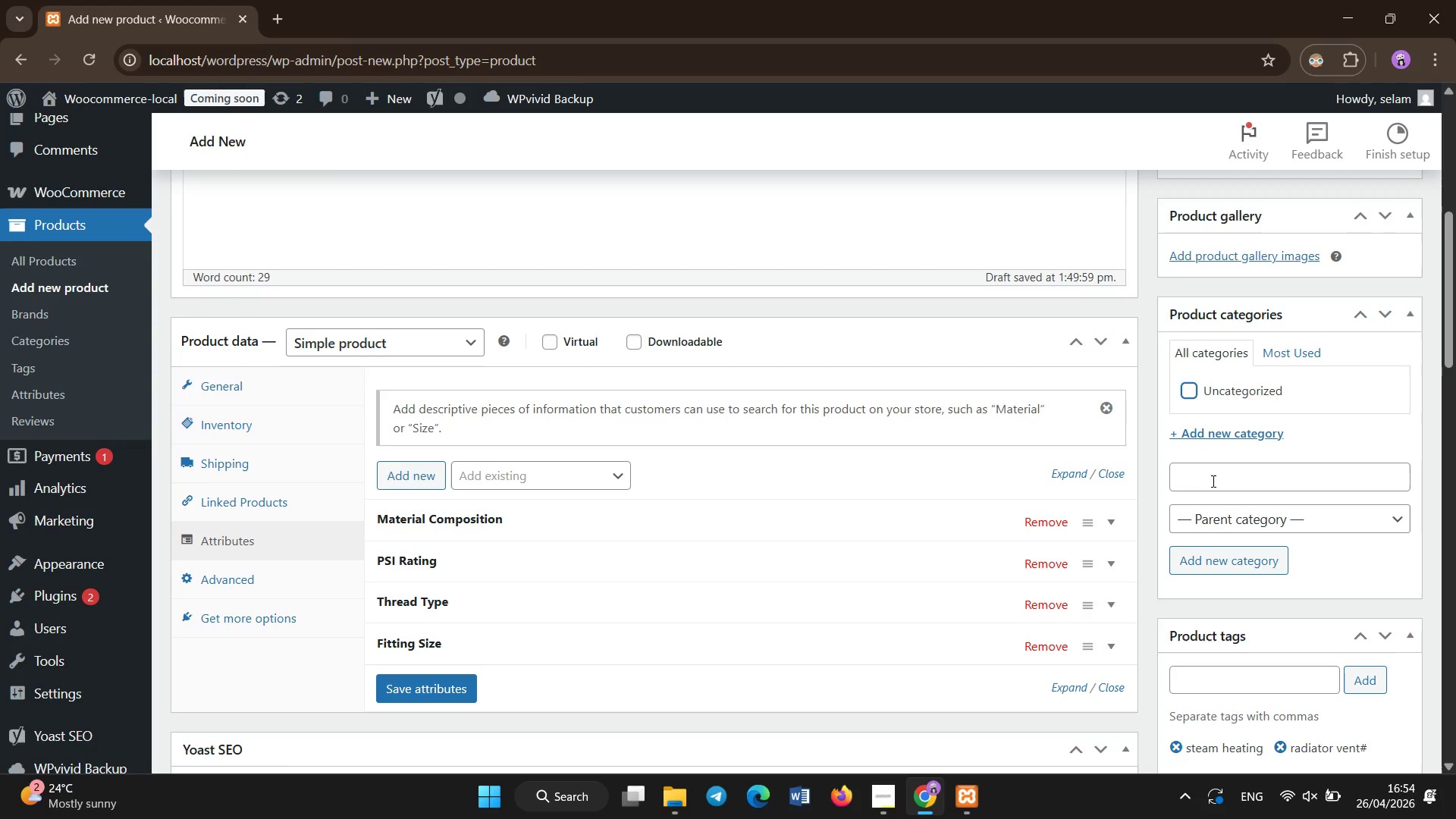 
left_click([1214, 482])
 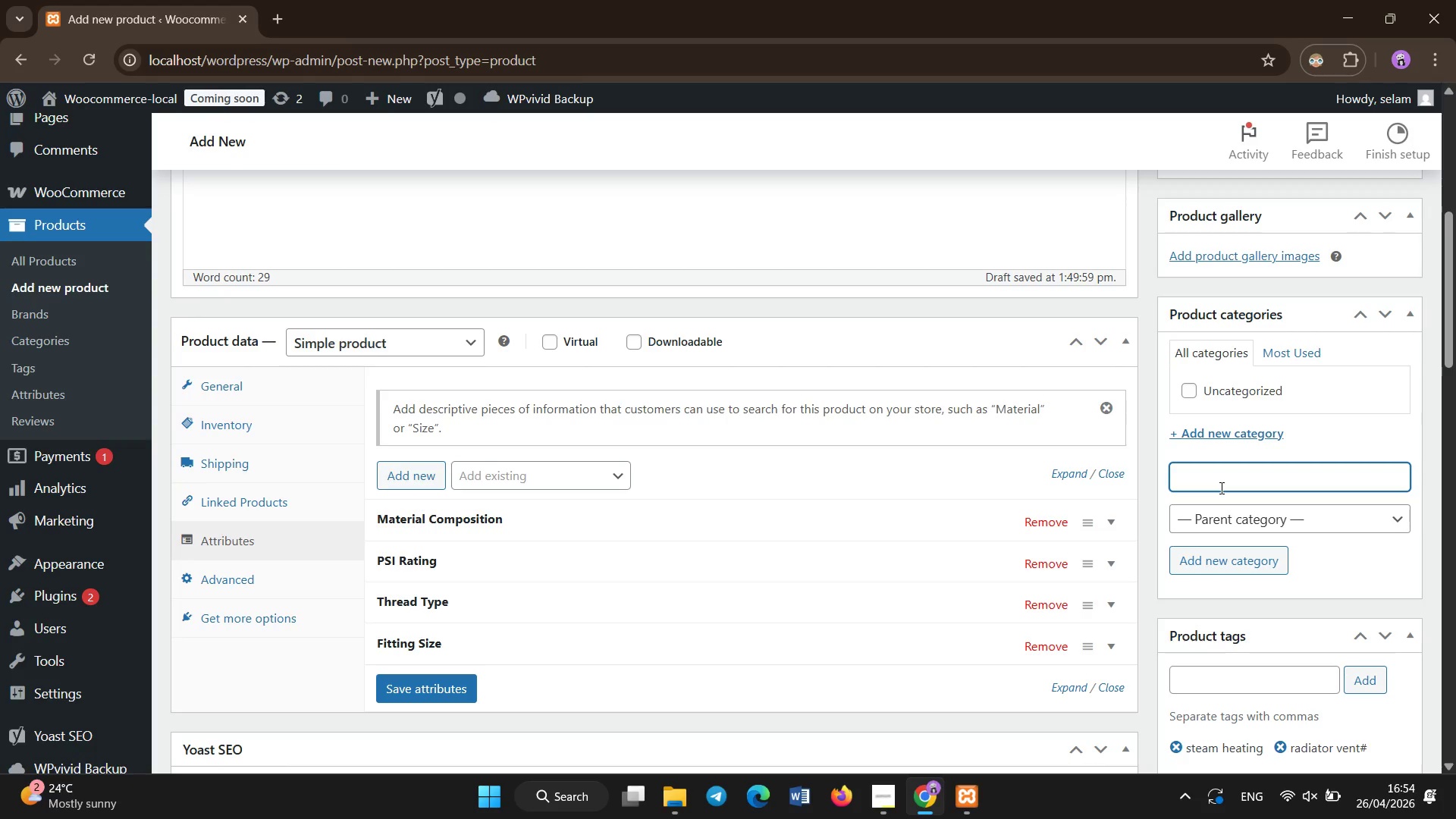 
type(Steam Healting Components)
 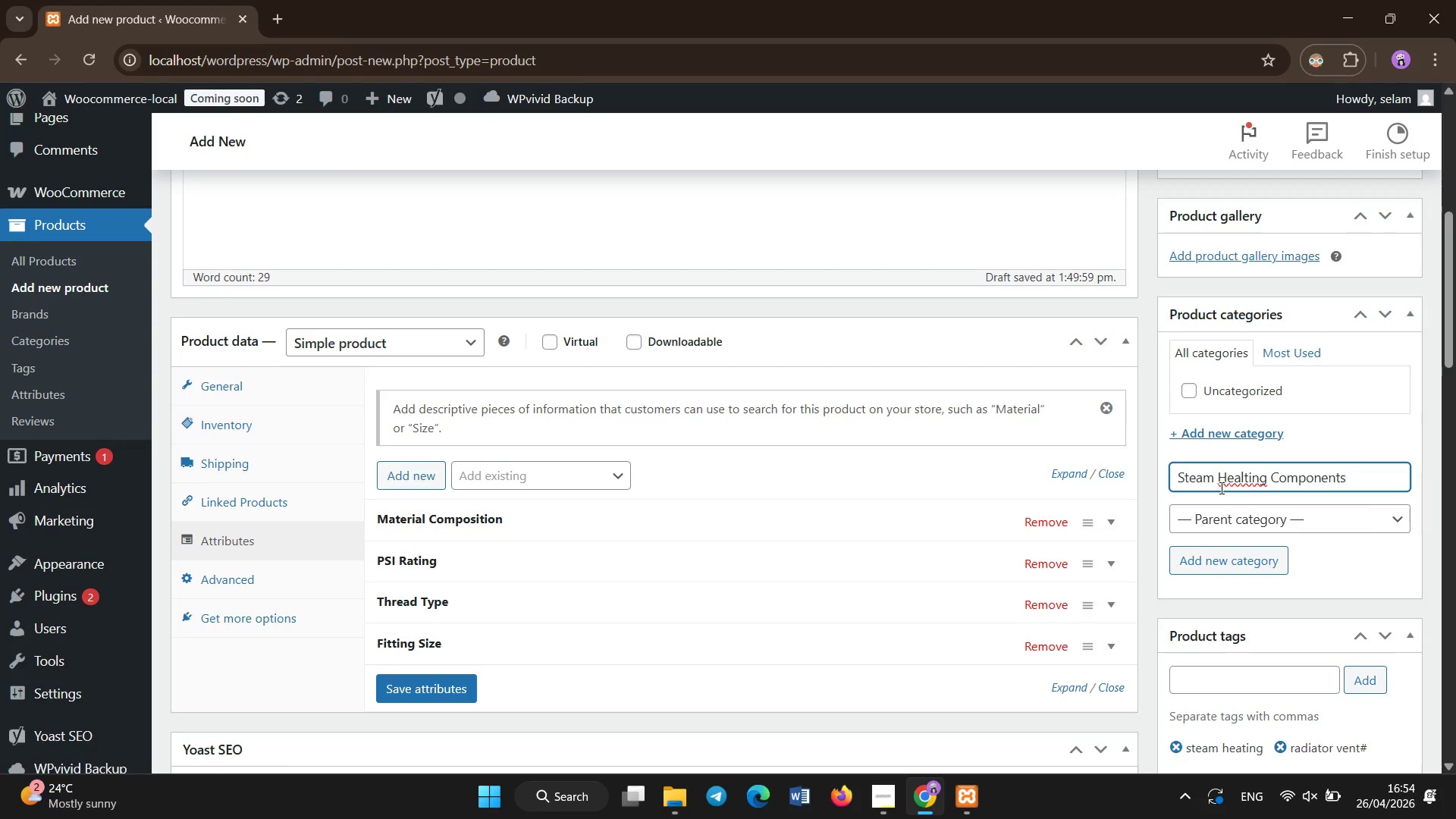 
key(ArrowLeft)
 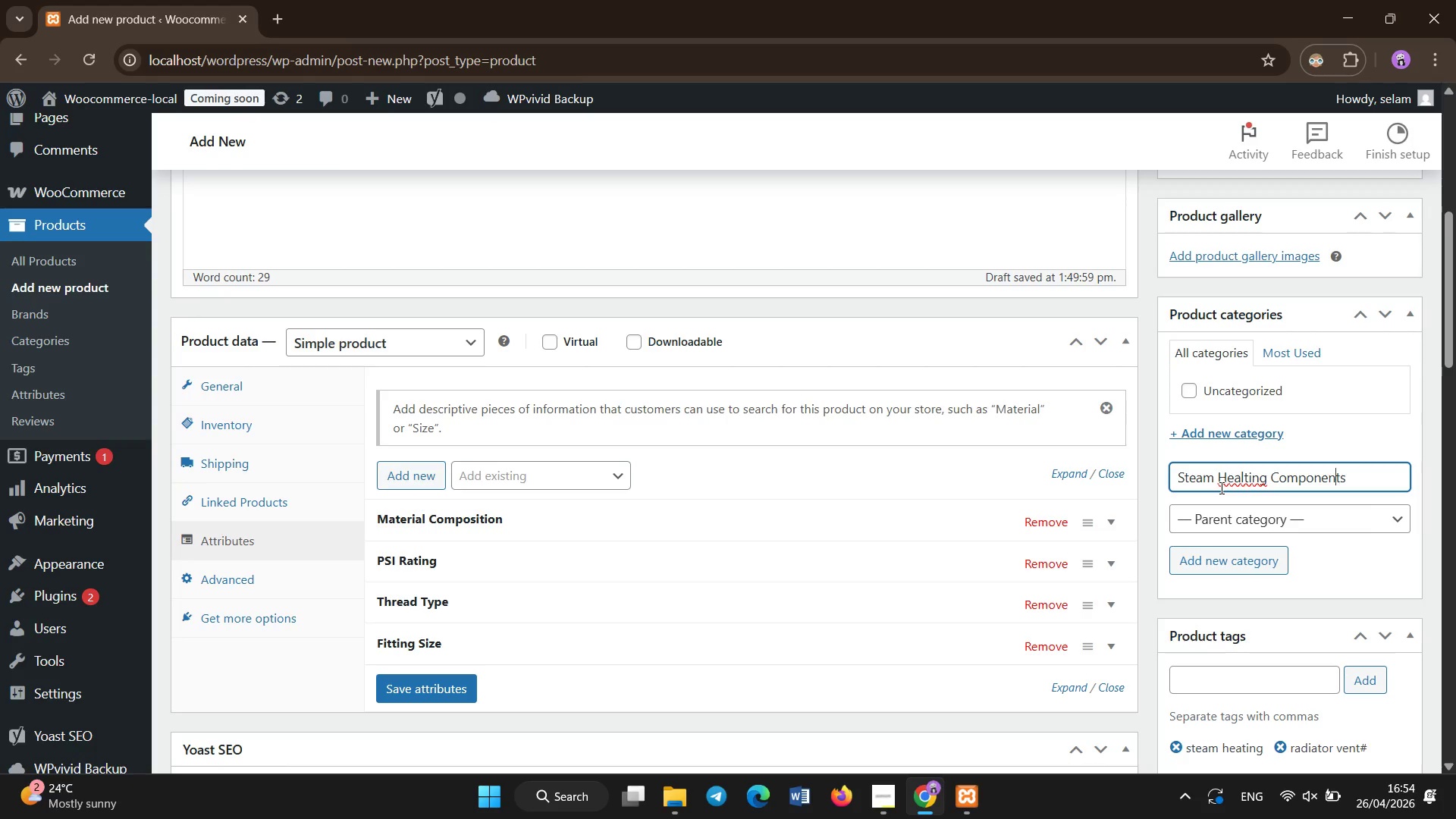 
hold_key(key=ArrowLeft, duration=0.38)
 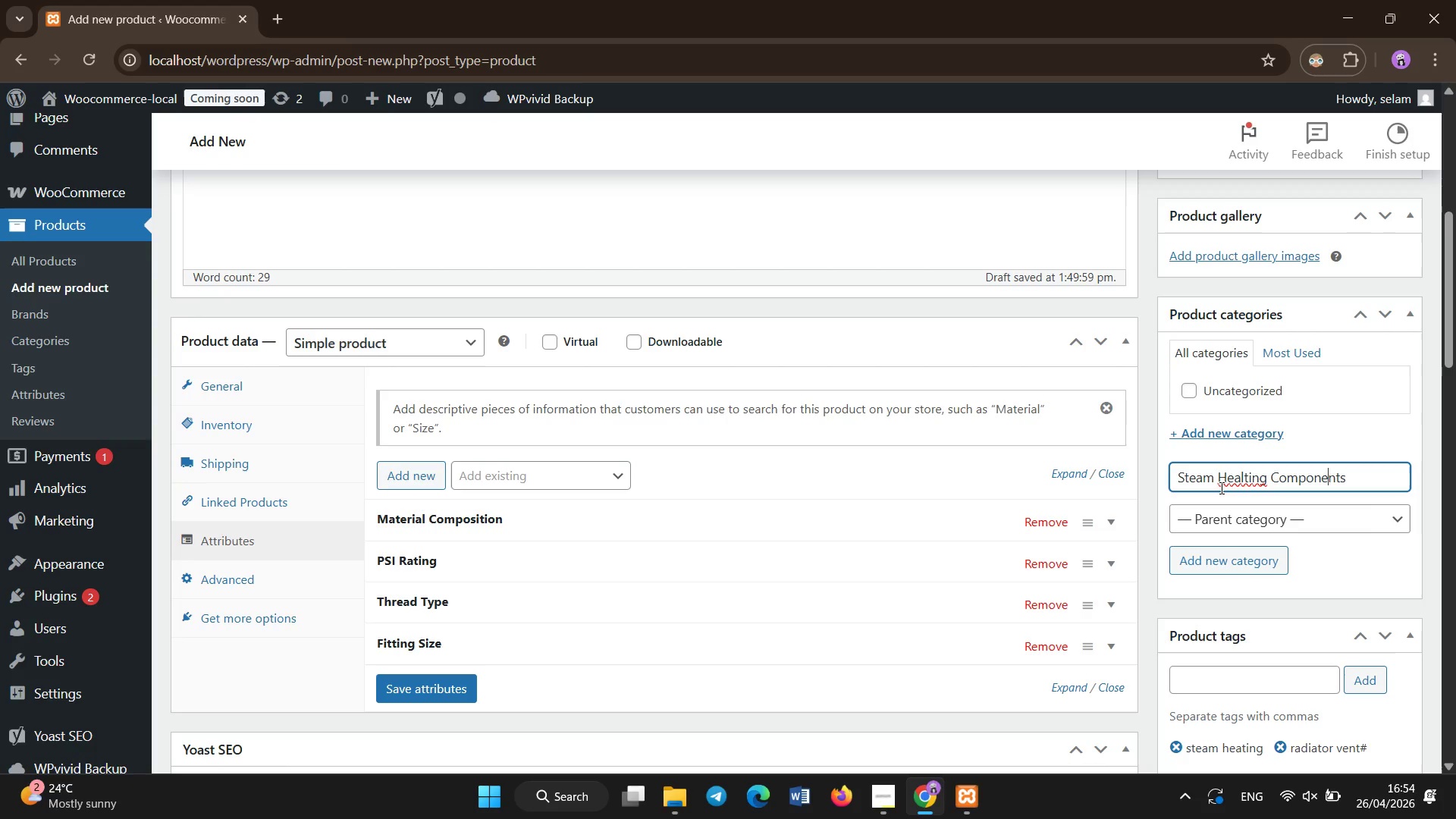 
hold_key(key=ArrowLeft, duration=0.83)
 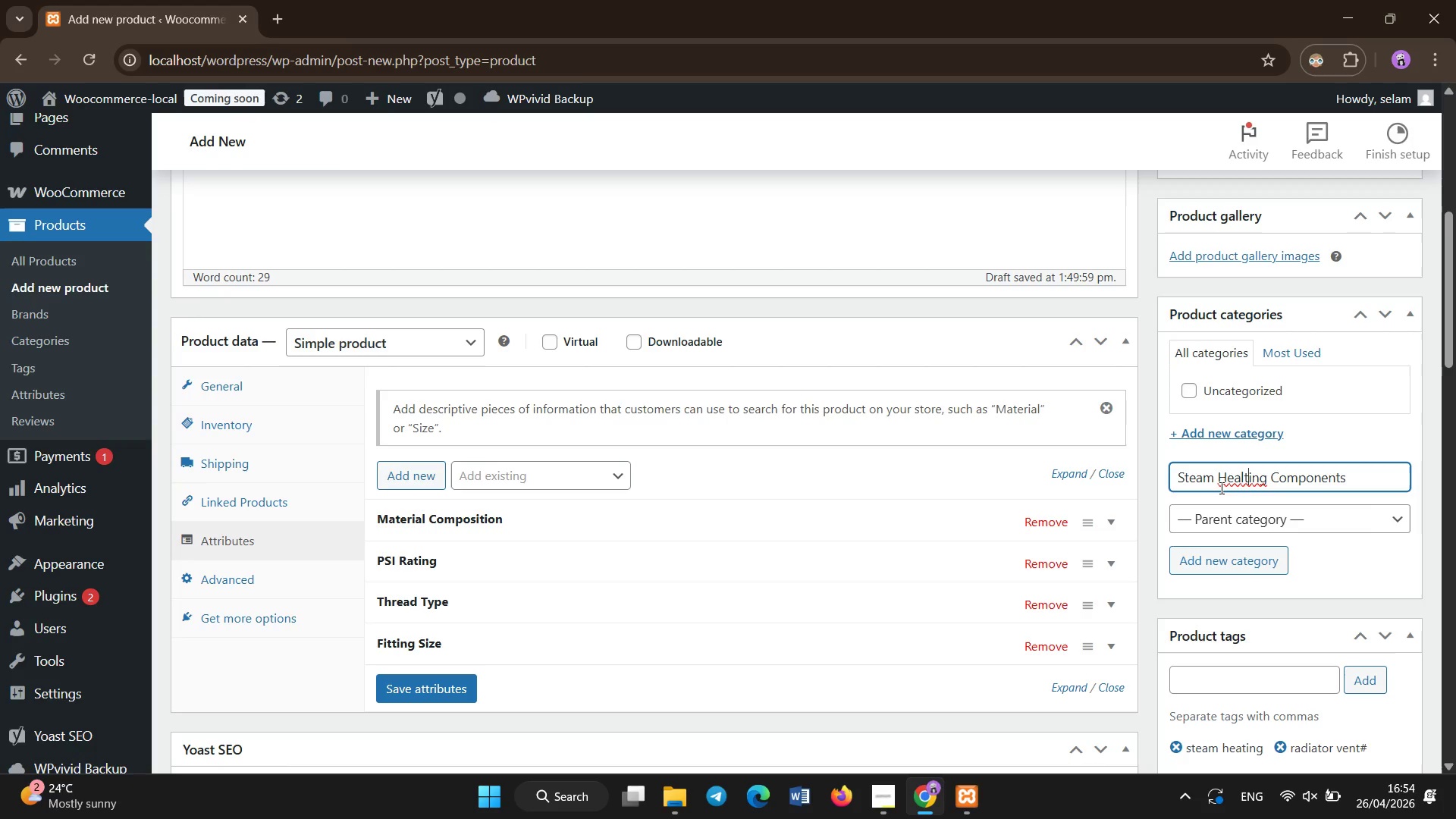 
key(ArrowLeft)
 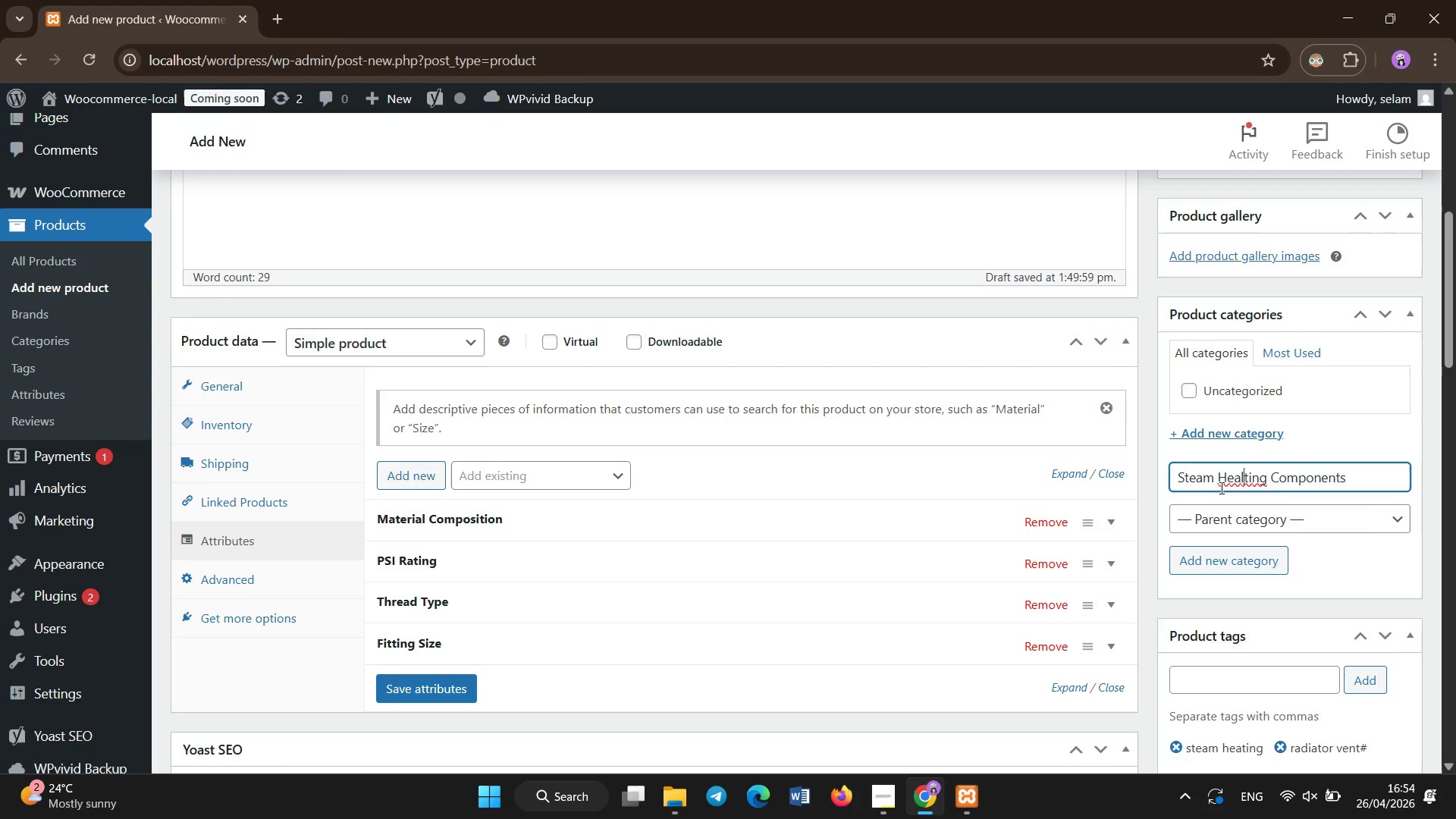 
key(ArrowLeft)
 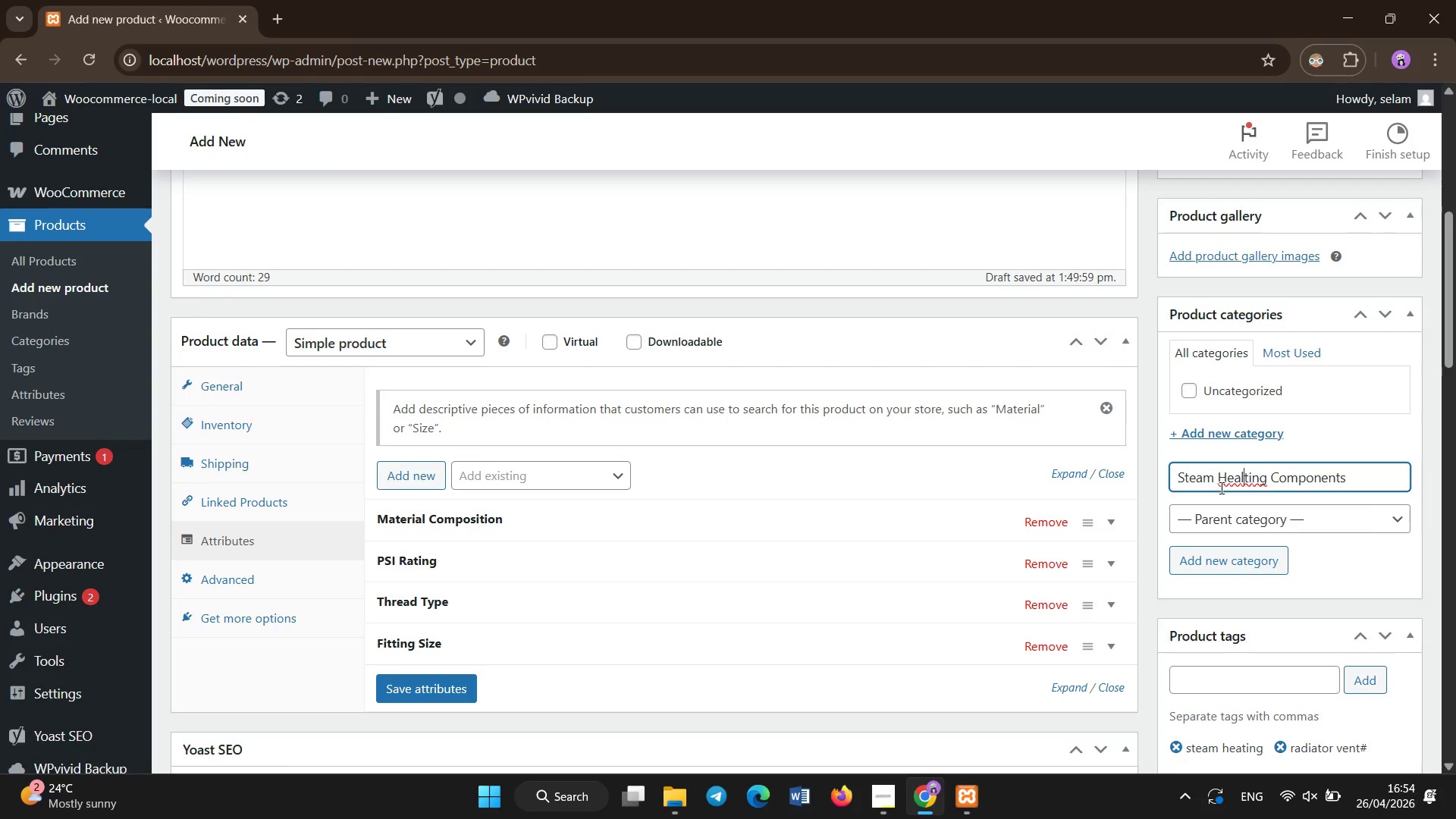 
key(Backspace)
 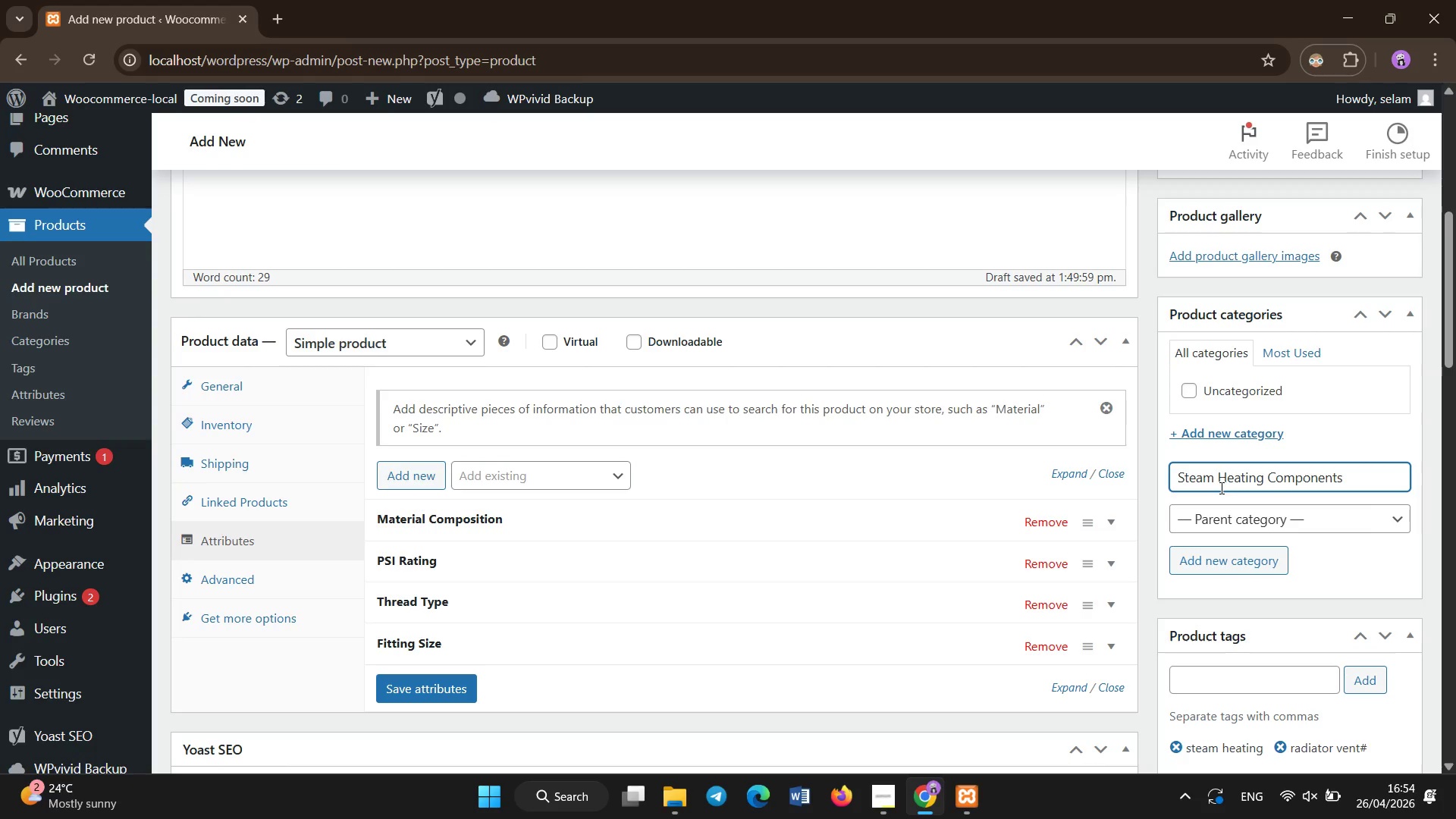 
key(Enter)
 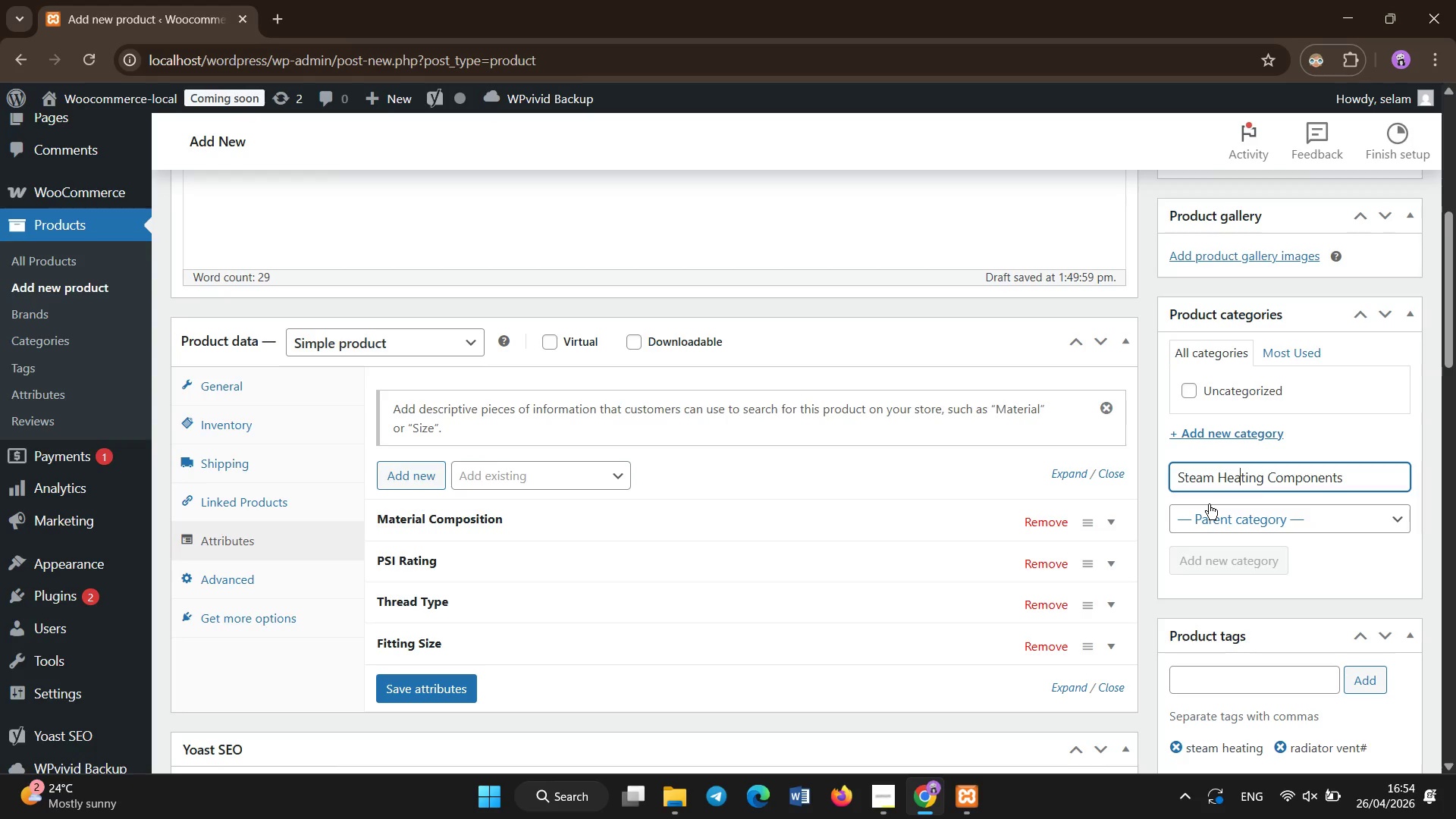 
wait(8.44)
 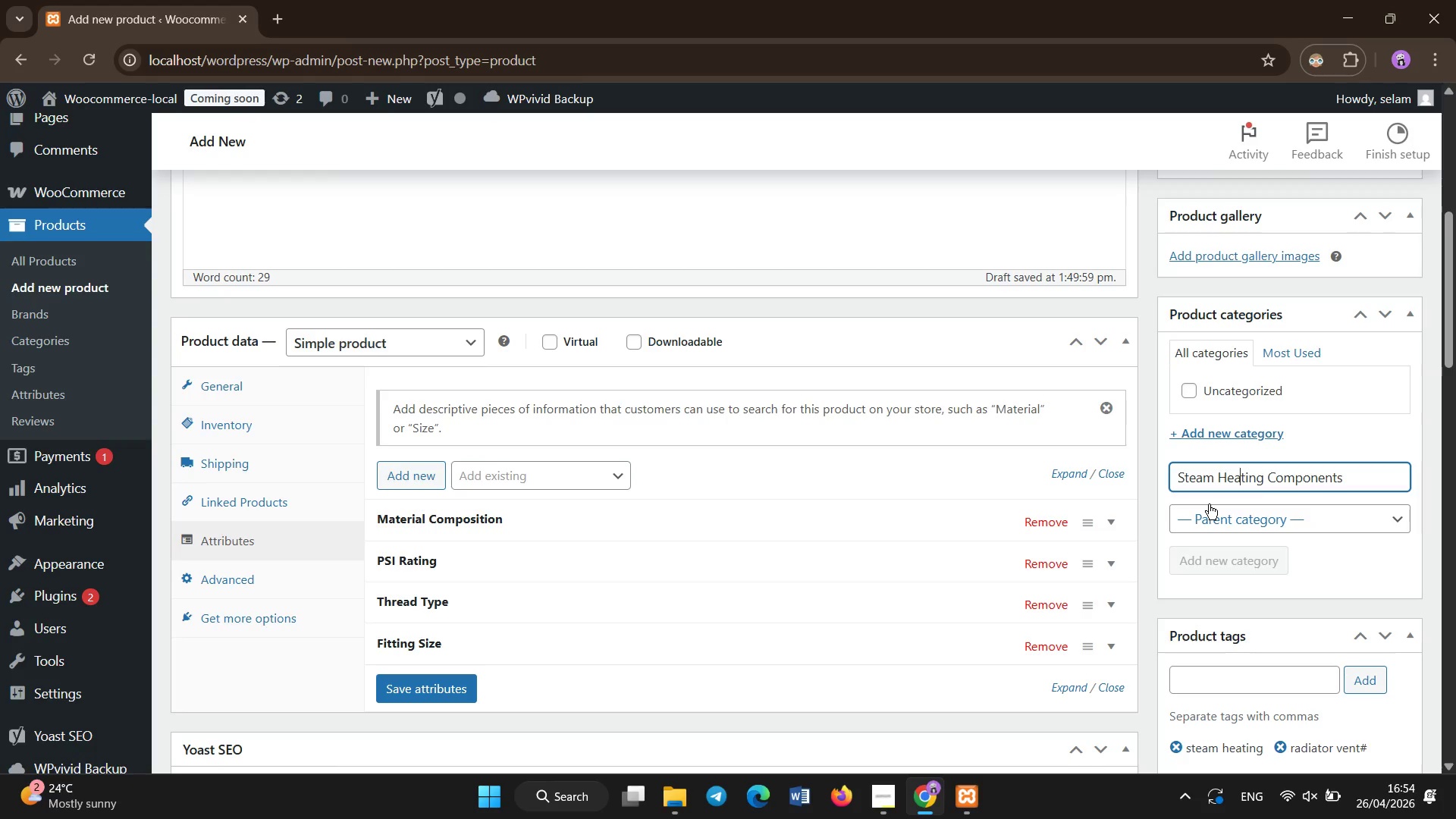 
scroll: coordinate [588, 286], scroll_direction: up, amount: 5.0
 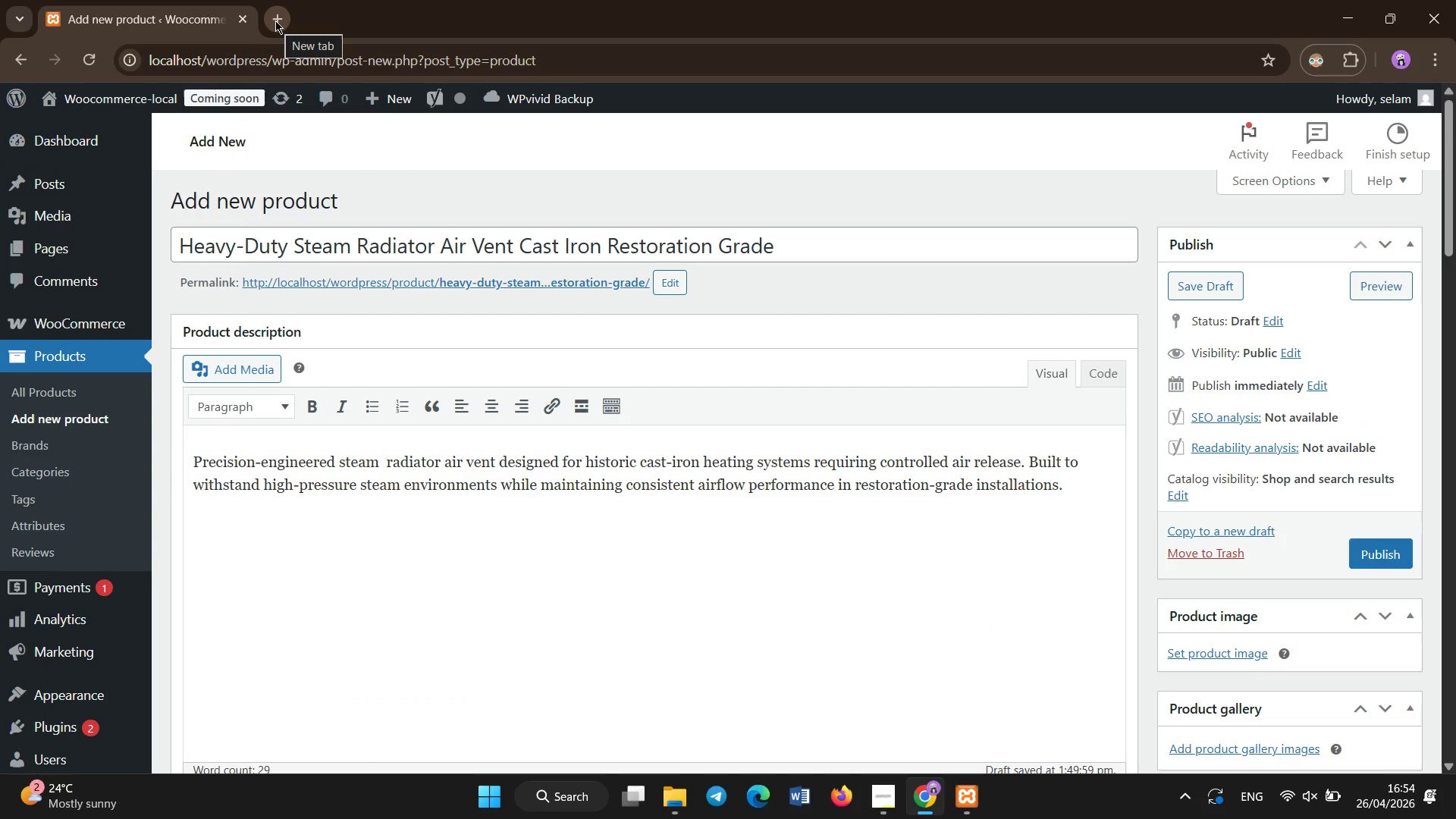 
left_click([275, 20])
 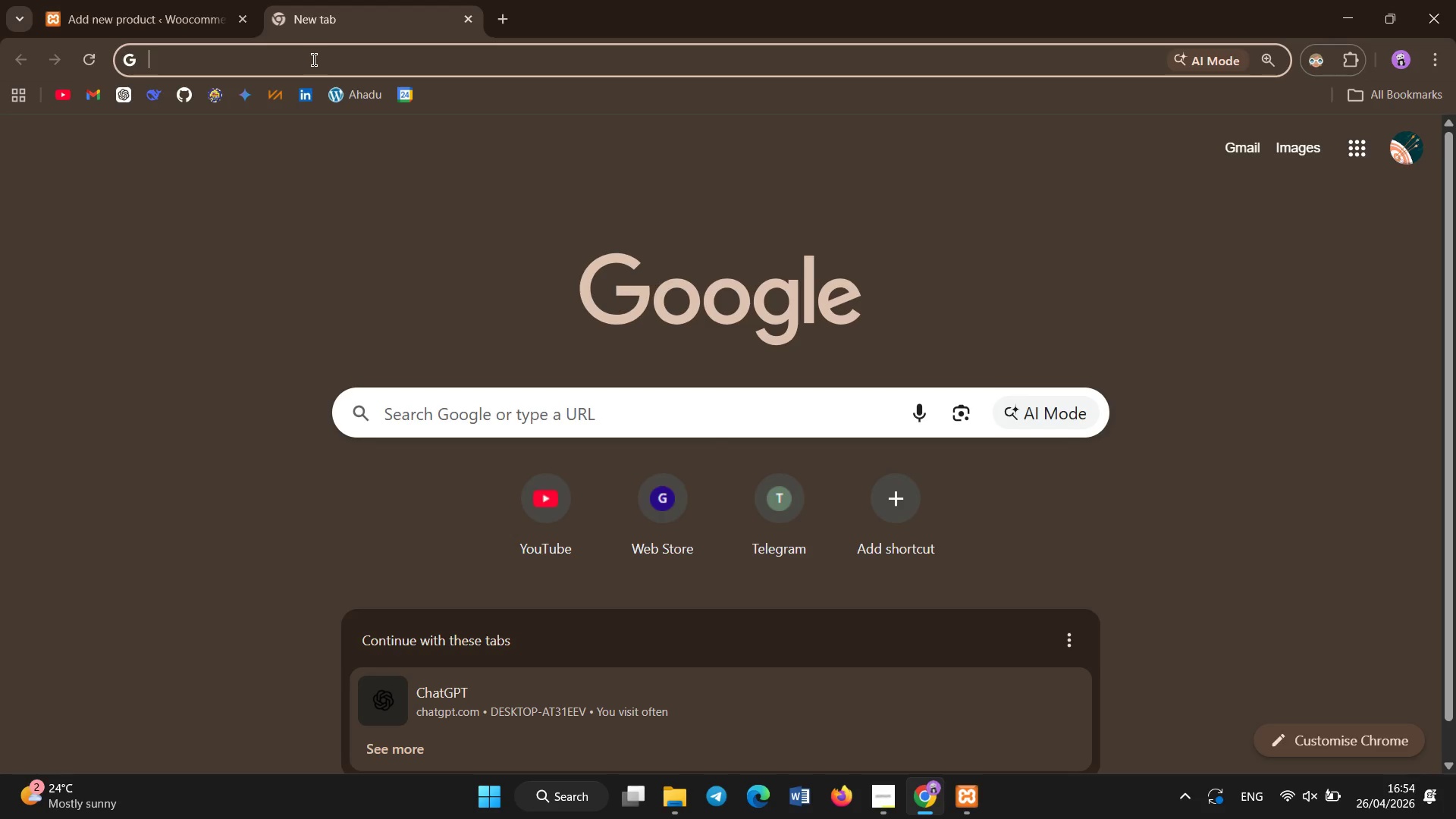 
type(un)
 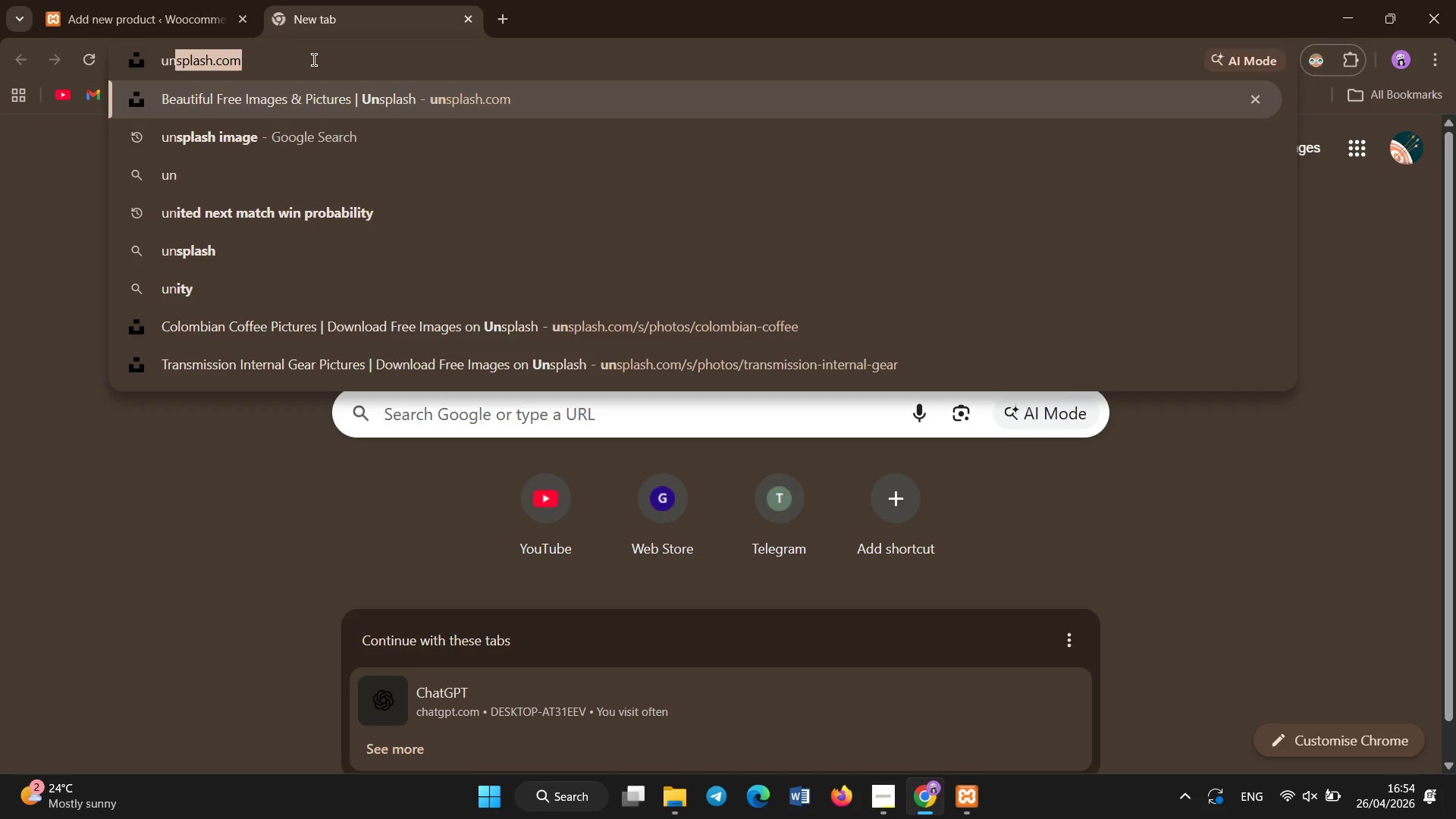 
key(Enter)
 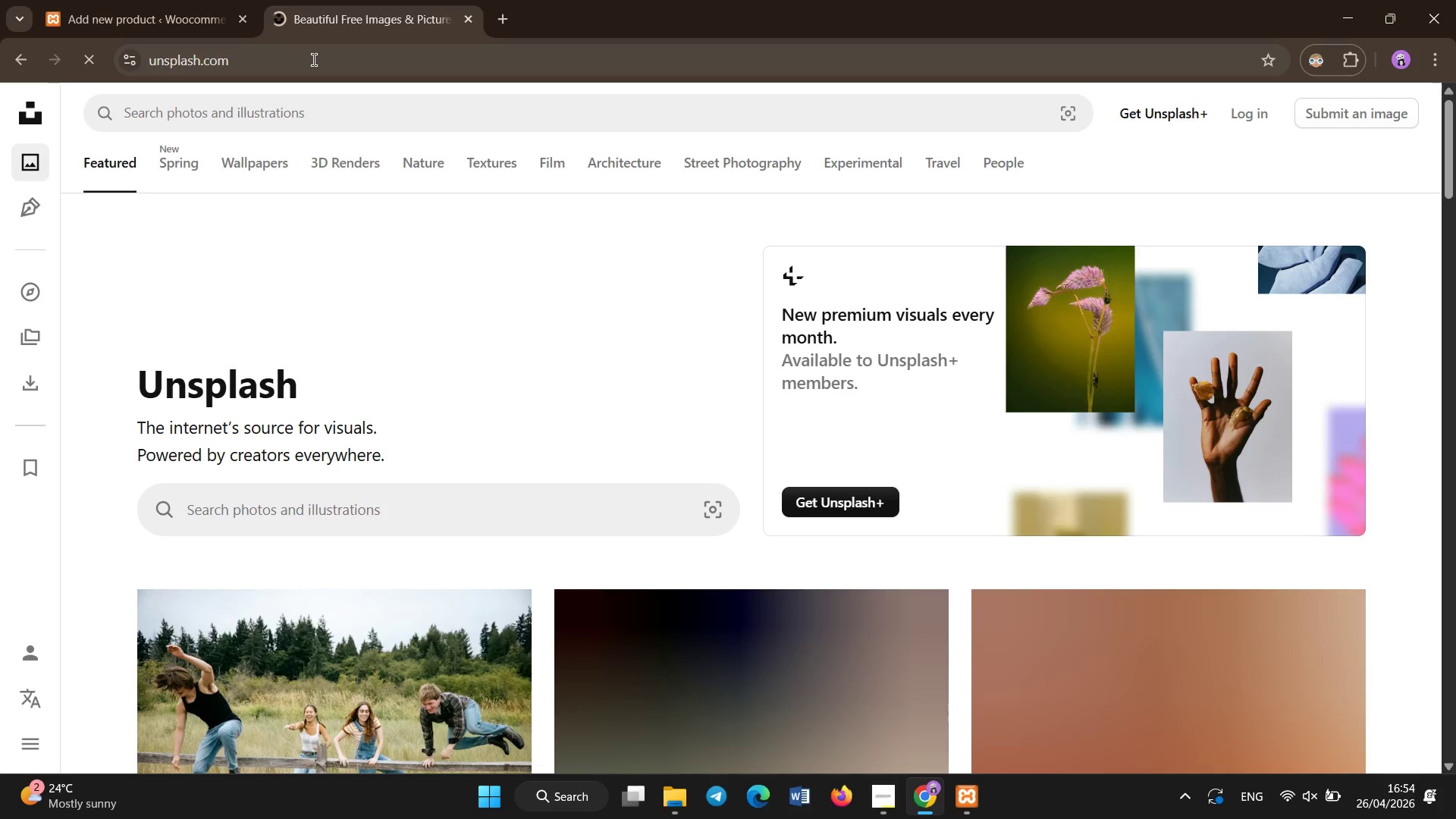 
left_click([303, 108])
 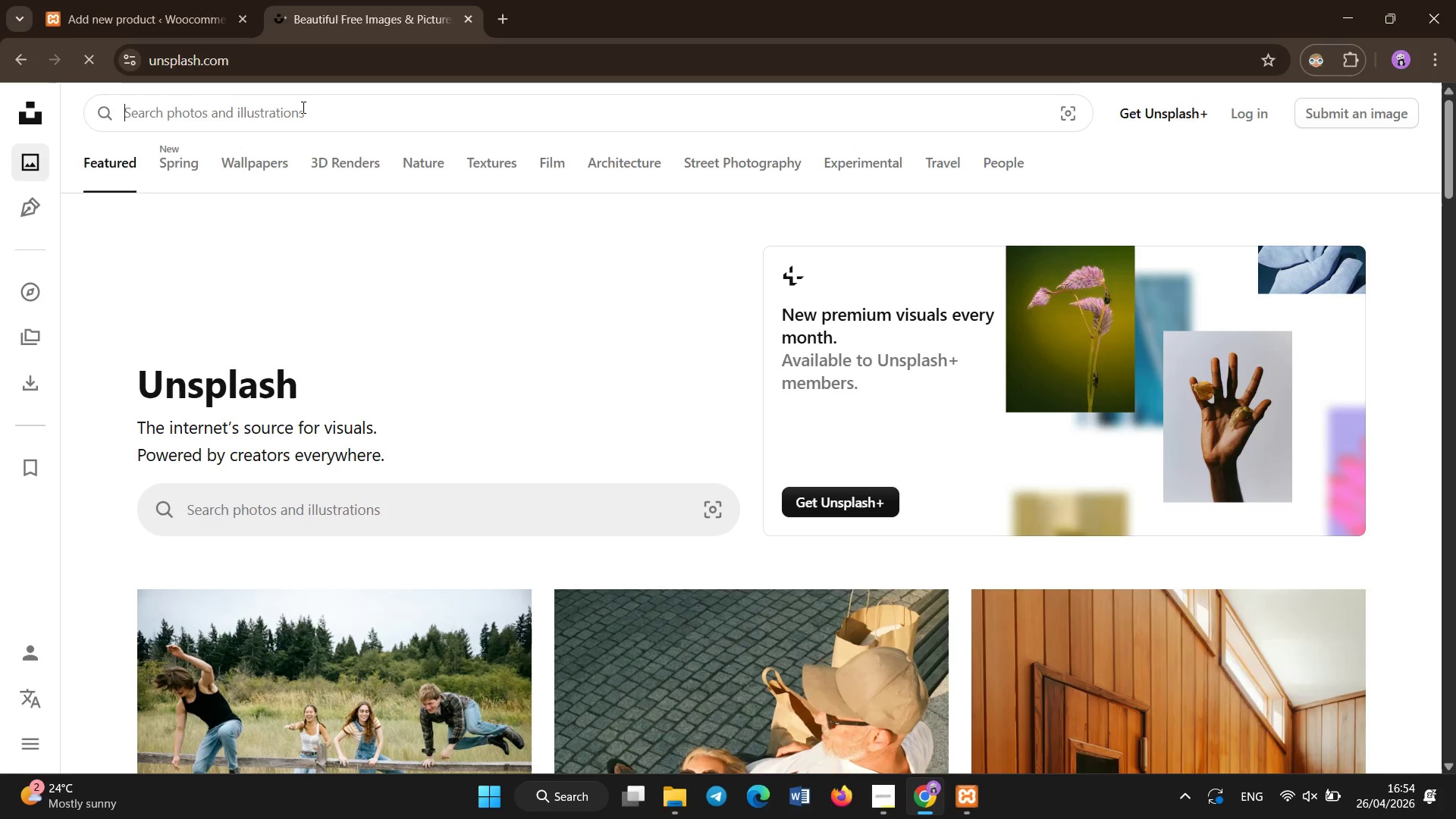 
hold_key(key=ShiftLeft, duration=1.53)
 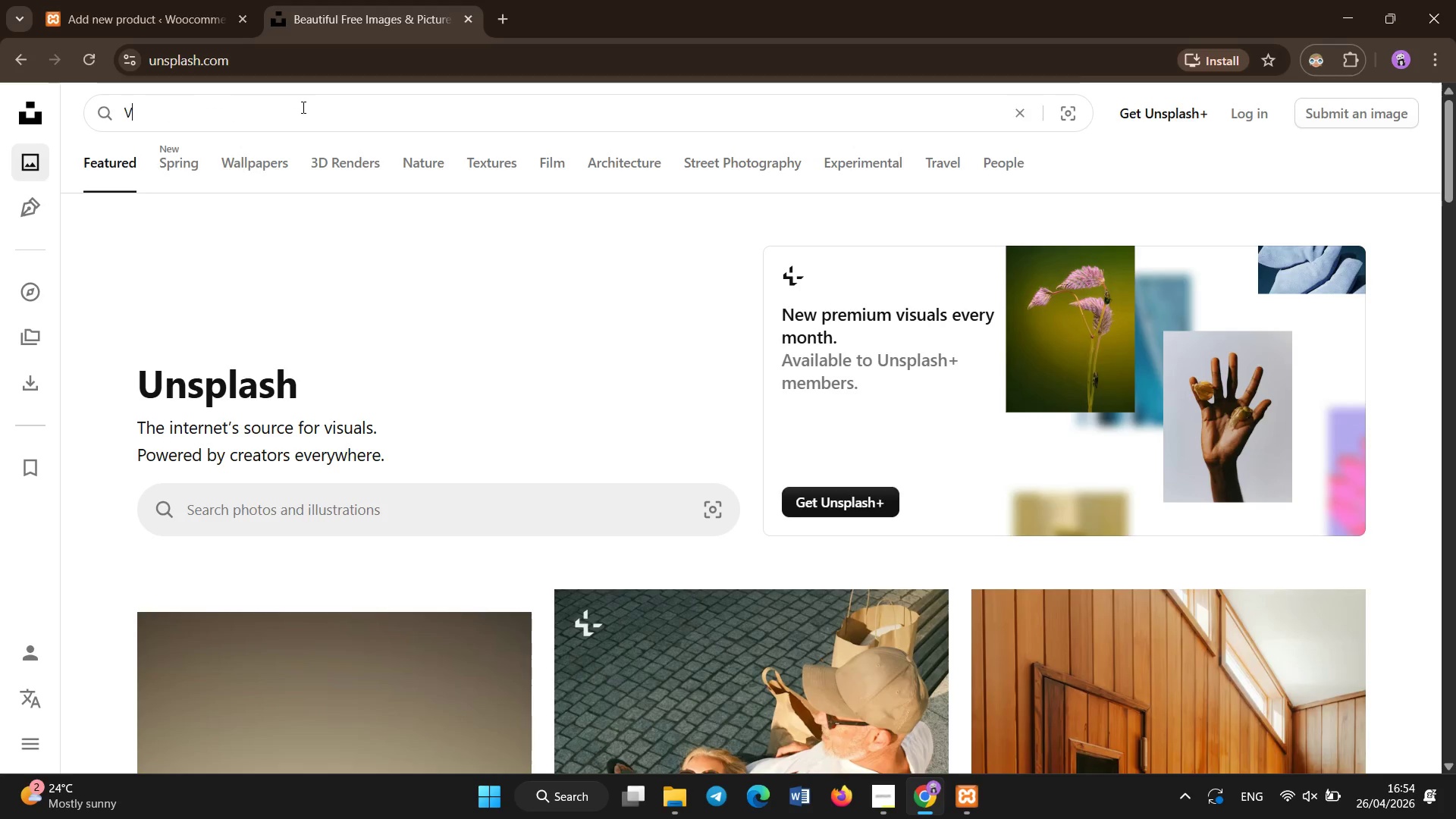 
type(Vintage steam radiator air vent cast iron industi)
key(Backspace)
type(rial)
 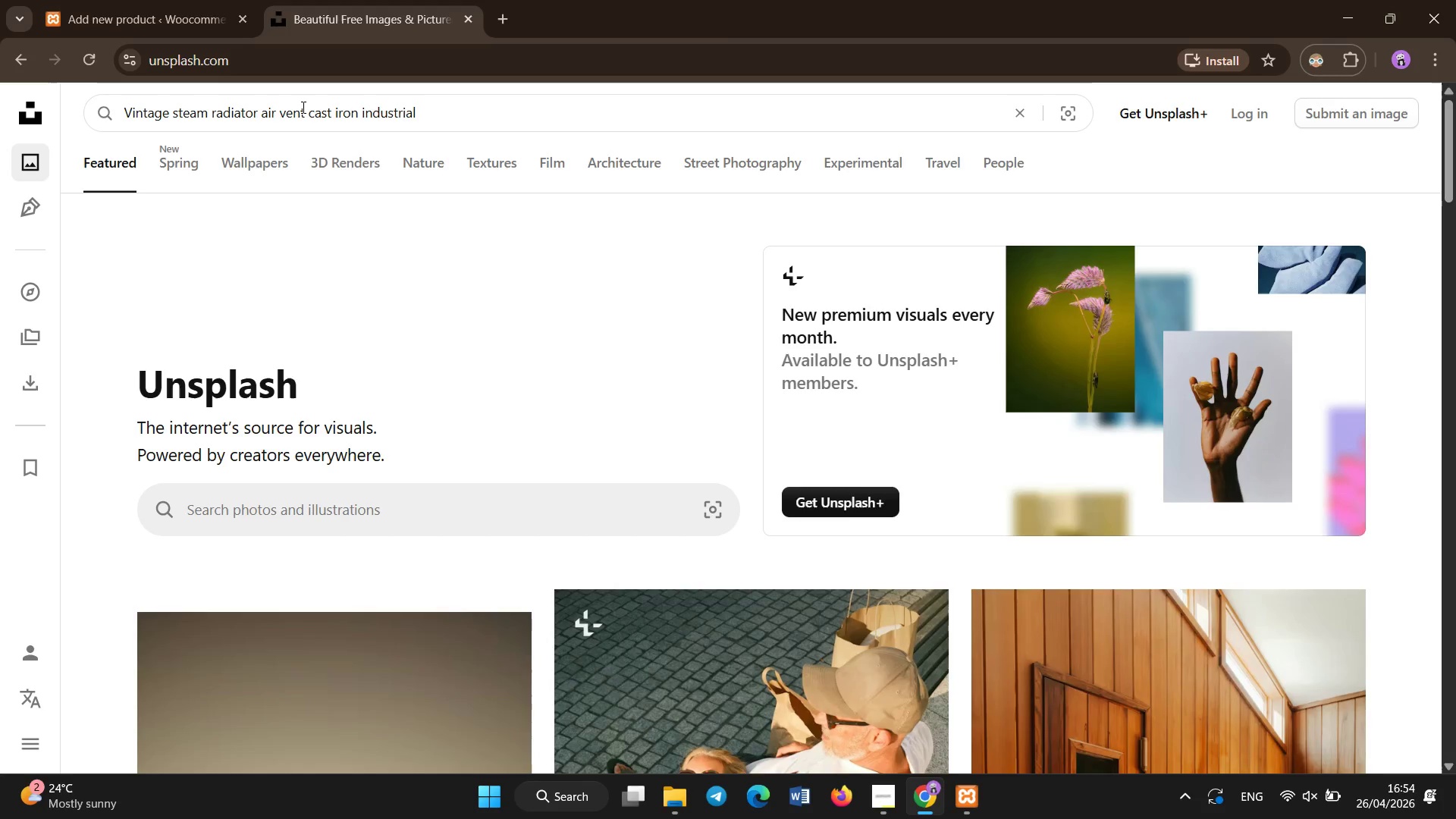 
hold_key(key=Enter, duration=0.31)
 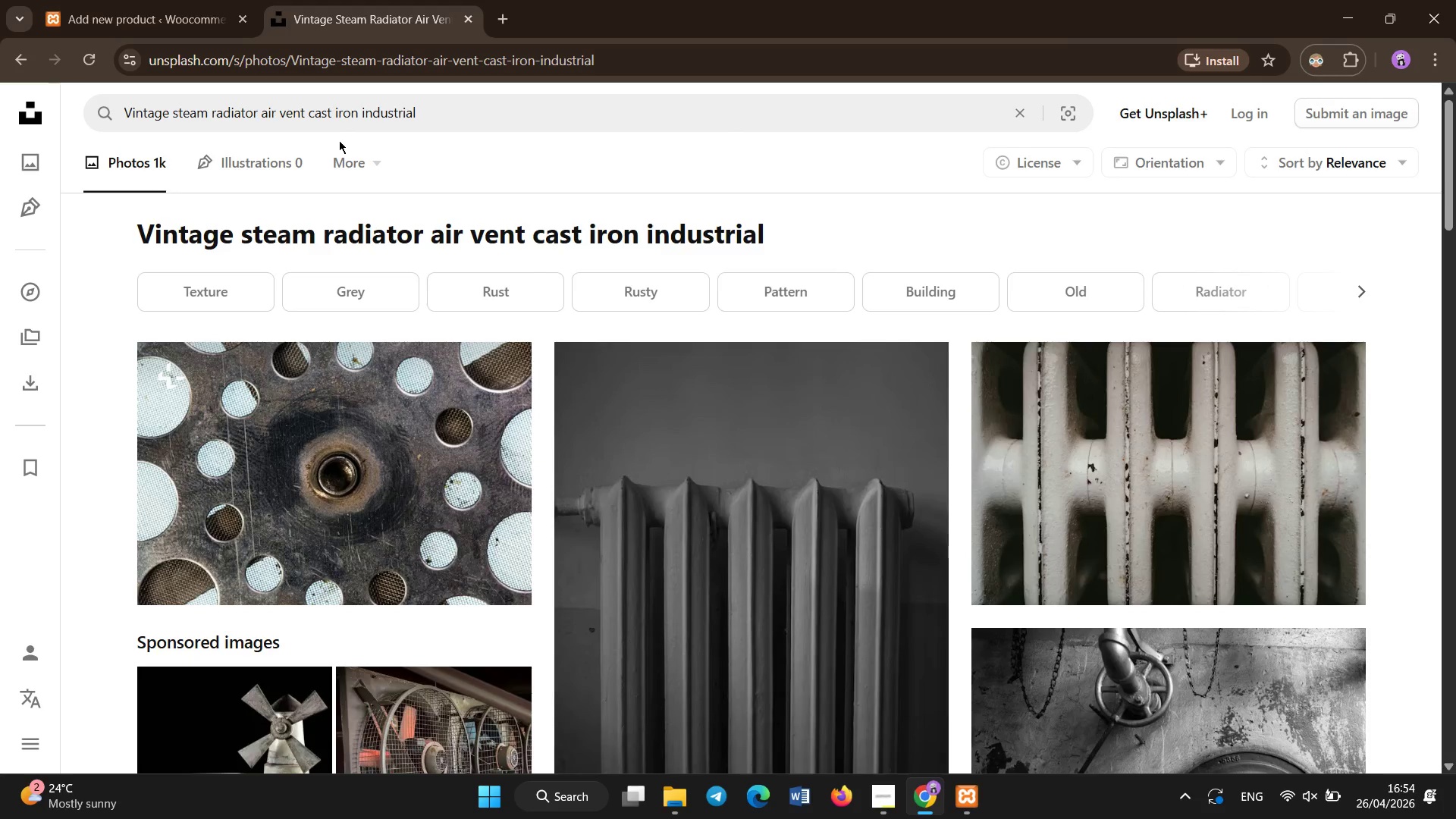 
left_click([444, 119])
 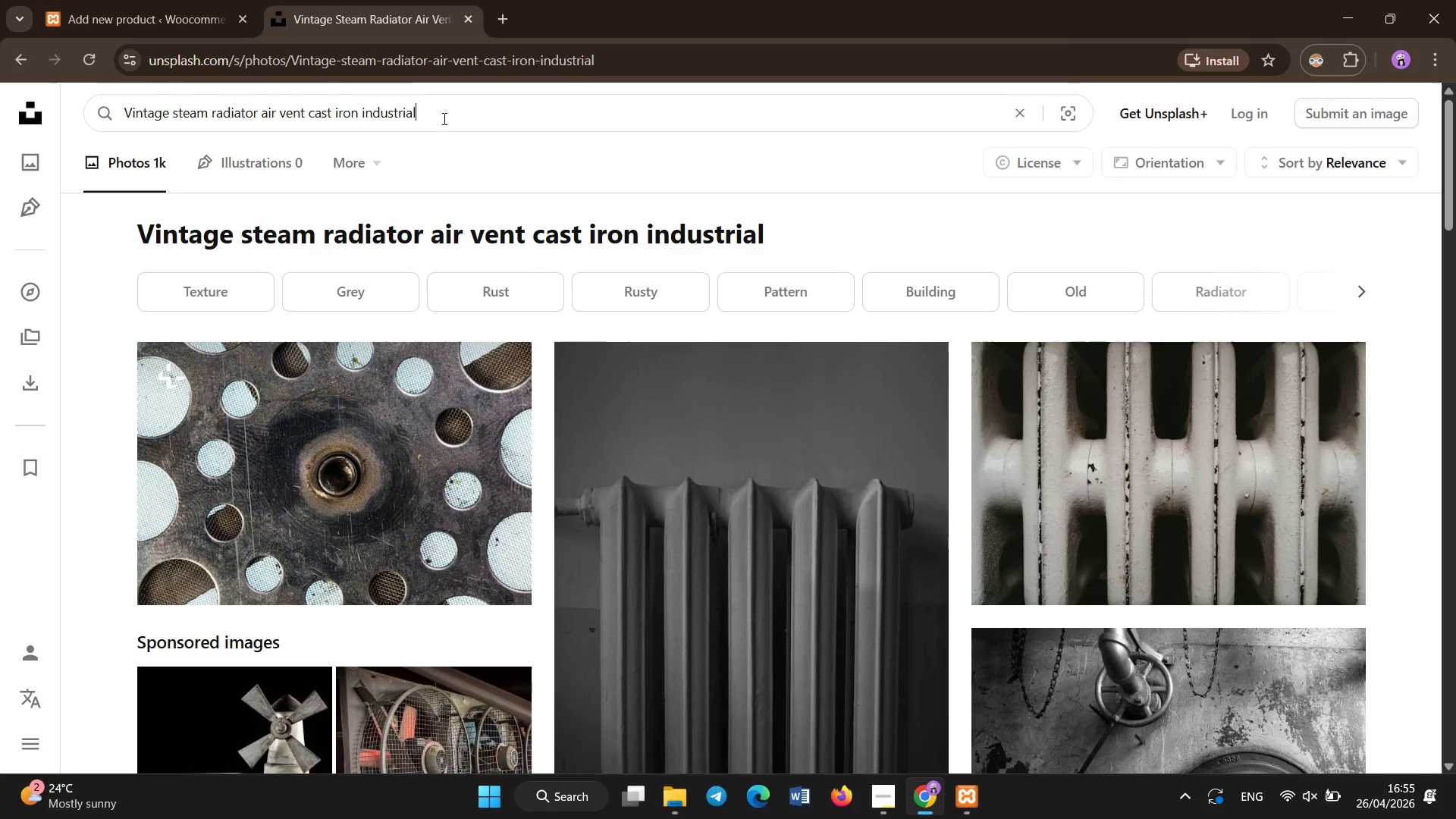 
key(Control+A)
 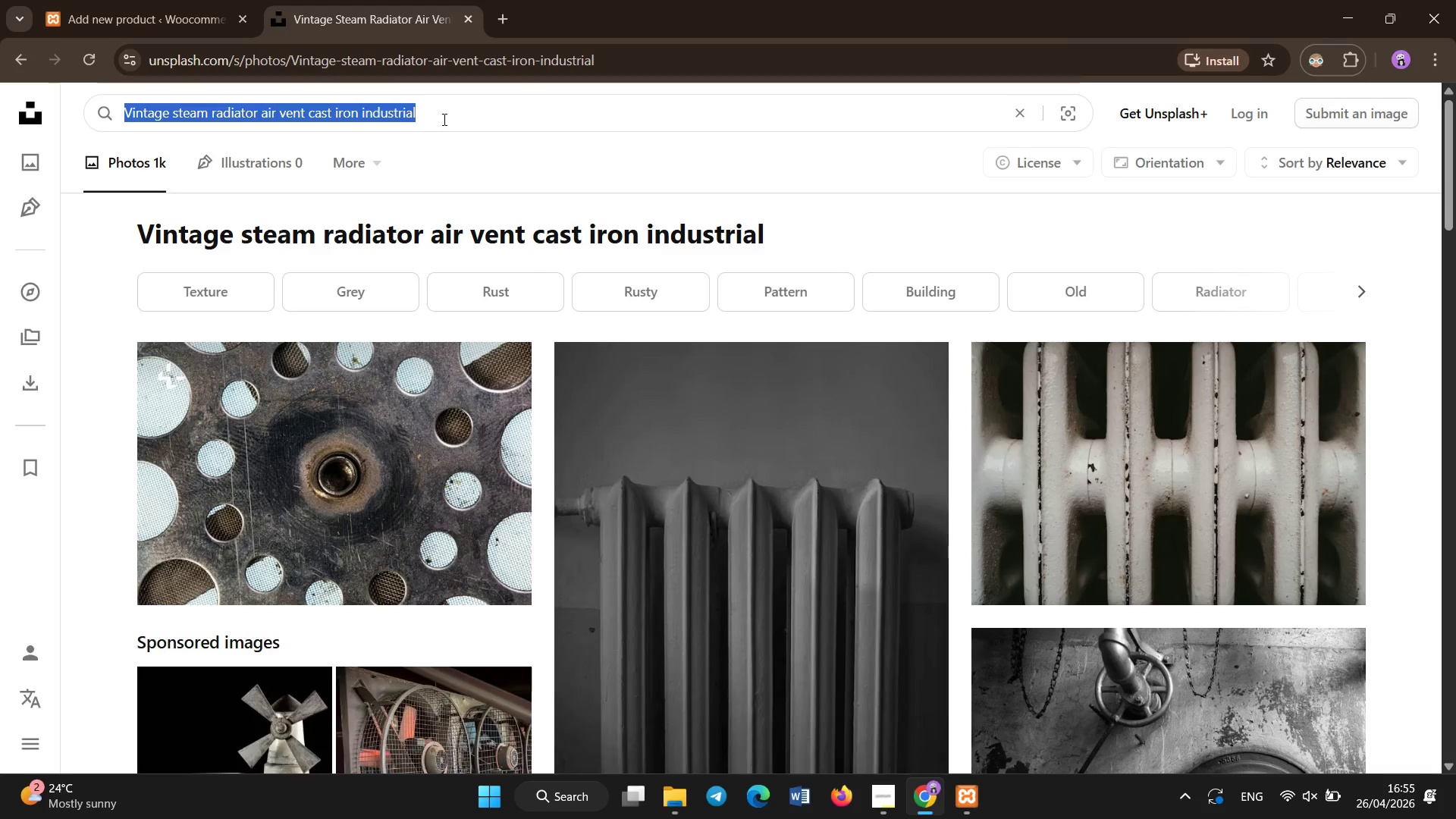 
key(Control+C)
 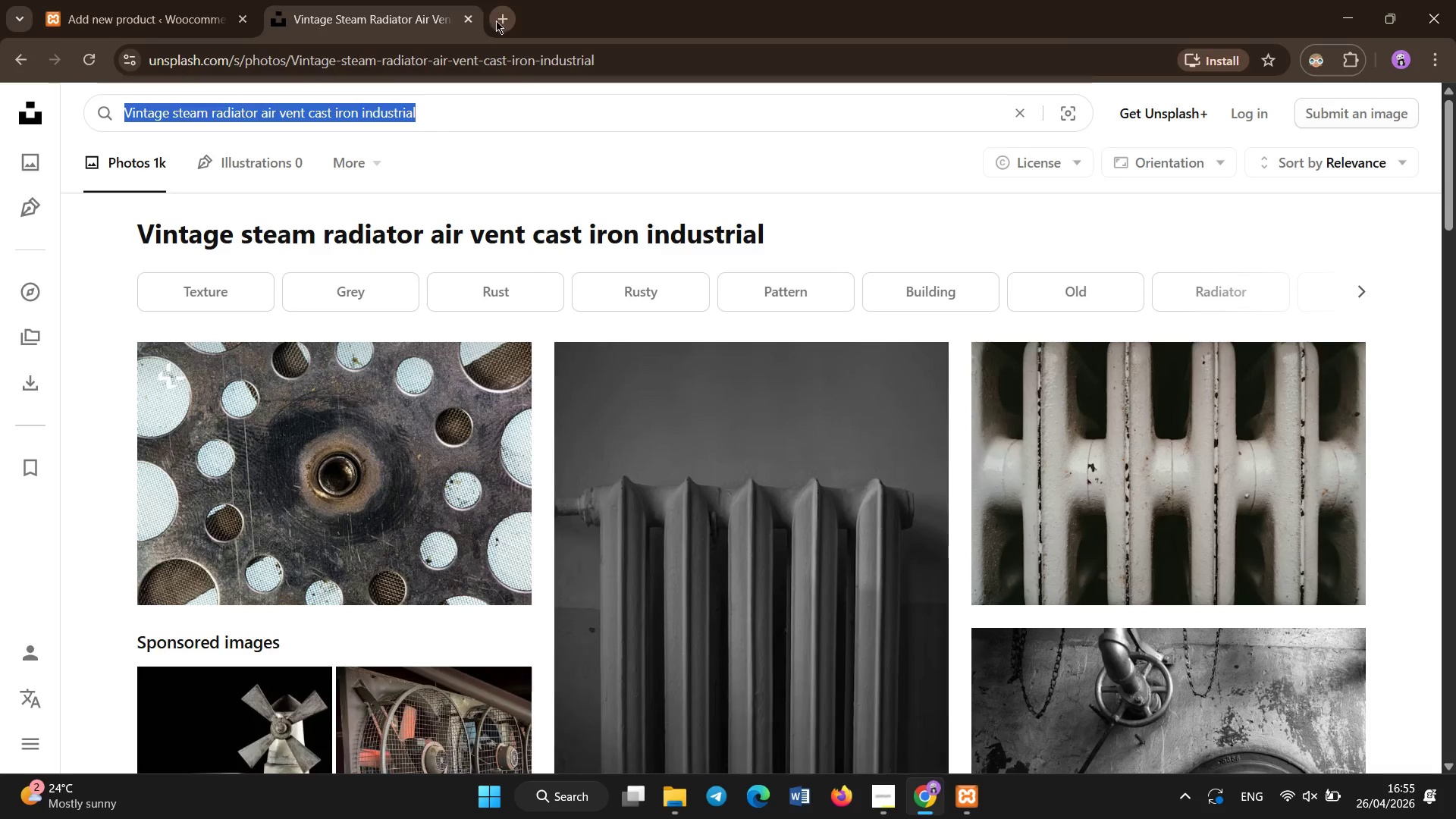 
left_click([506, 24])
 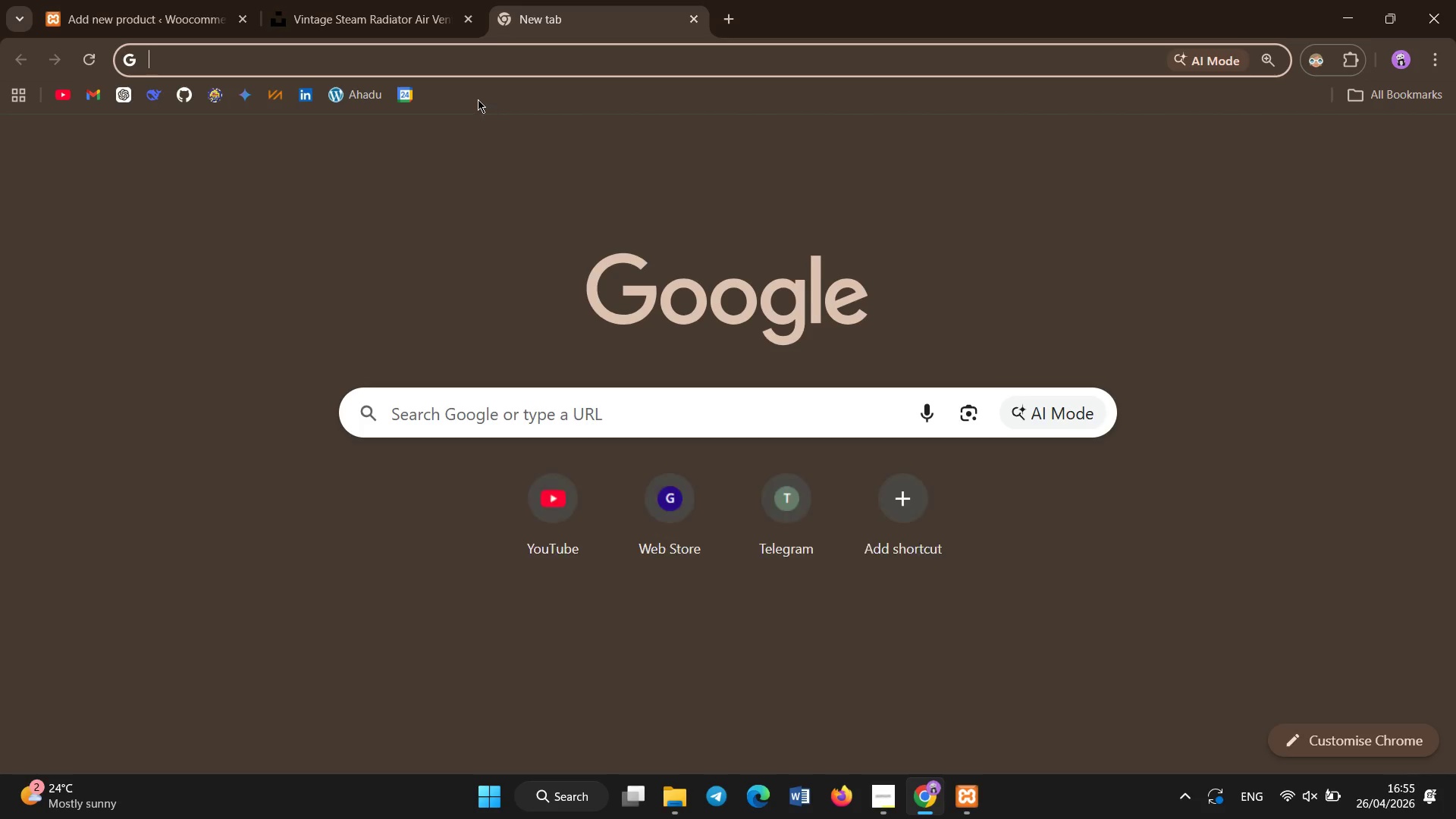 
key(Control+V)
 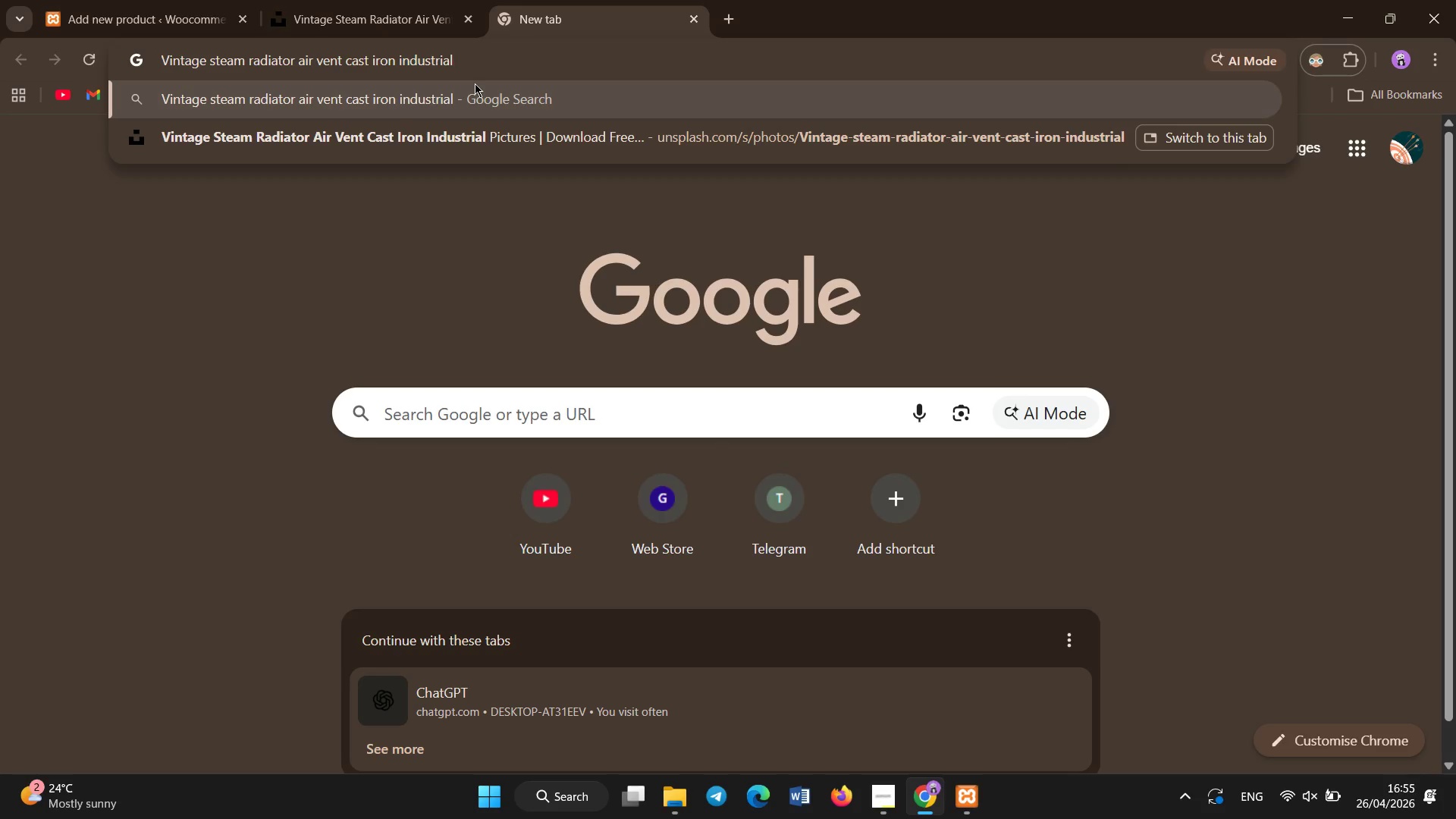 
key(Enter)
 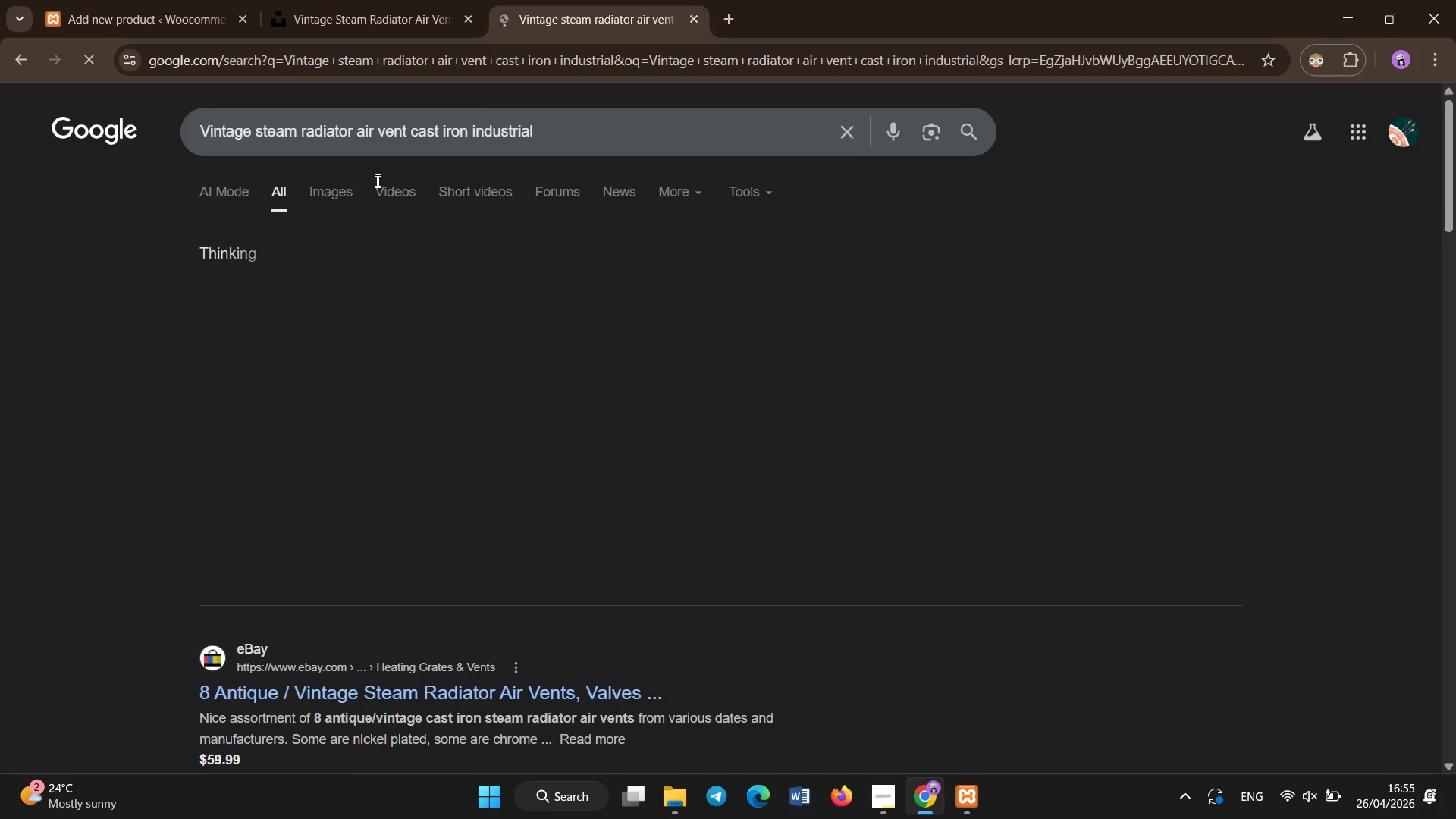 
left_click([331, 196])
 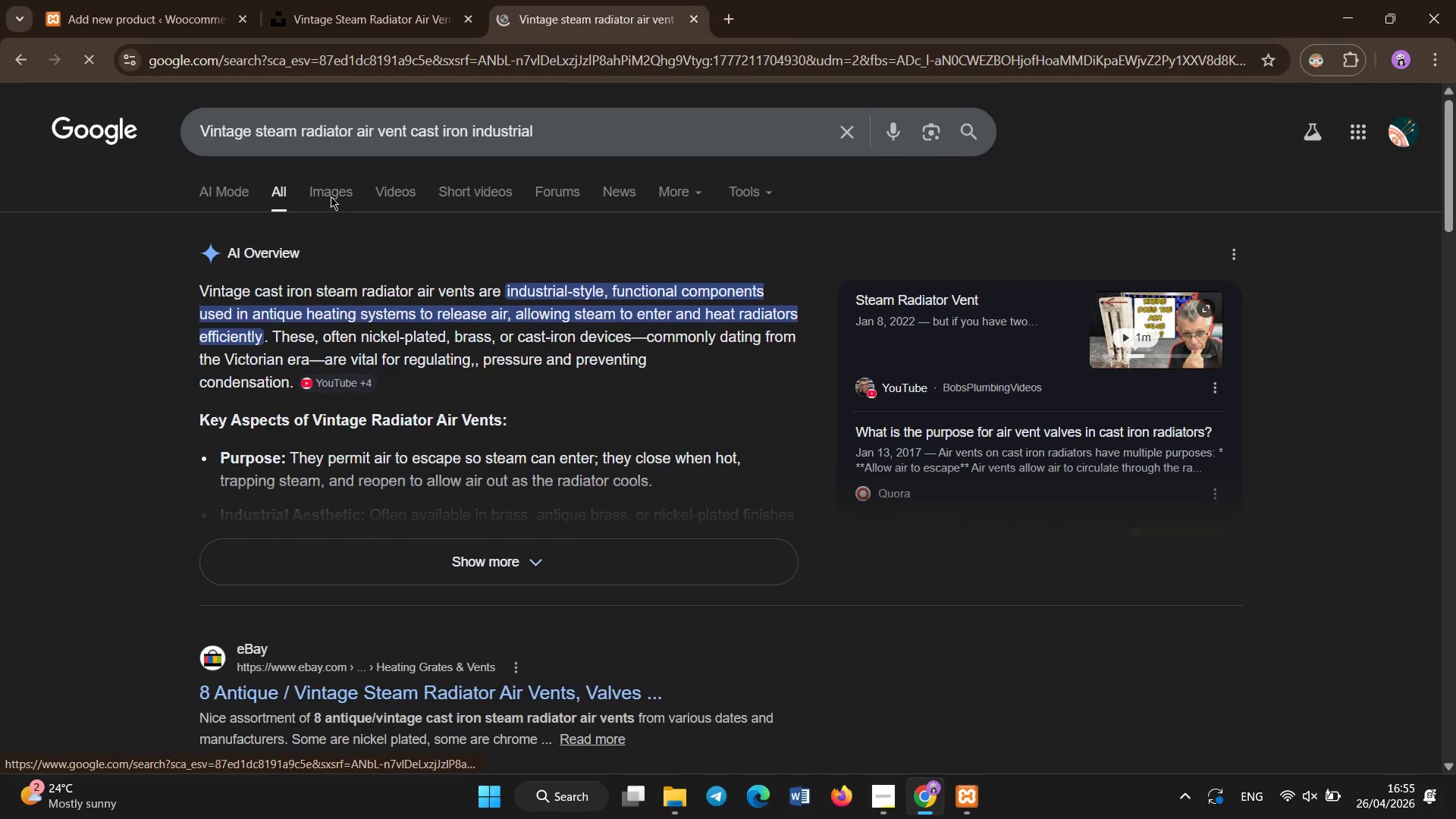 
mouse_move([359, 135])
 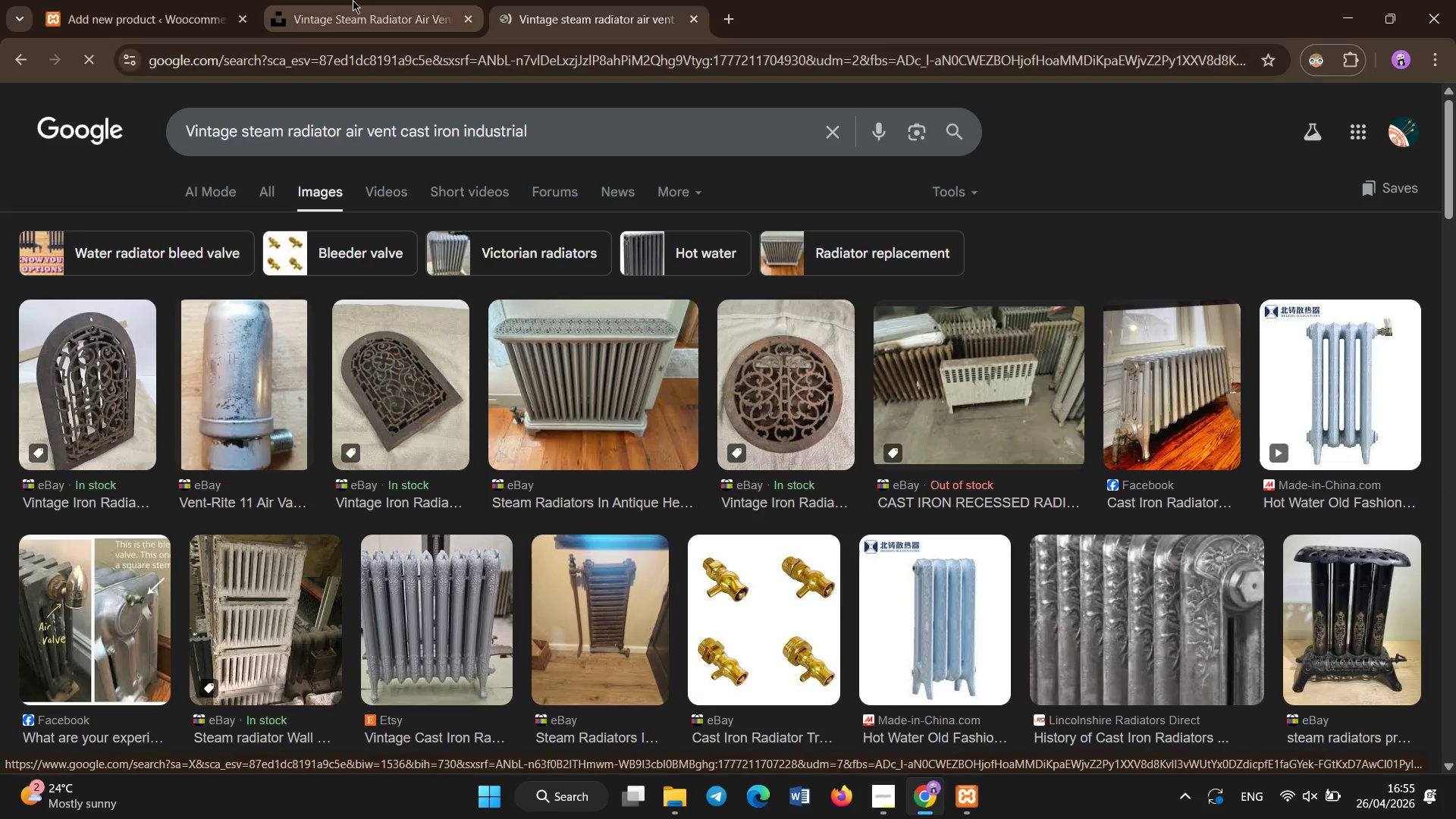 
left_click([353, 0])
 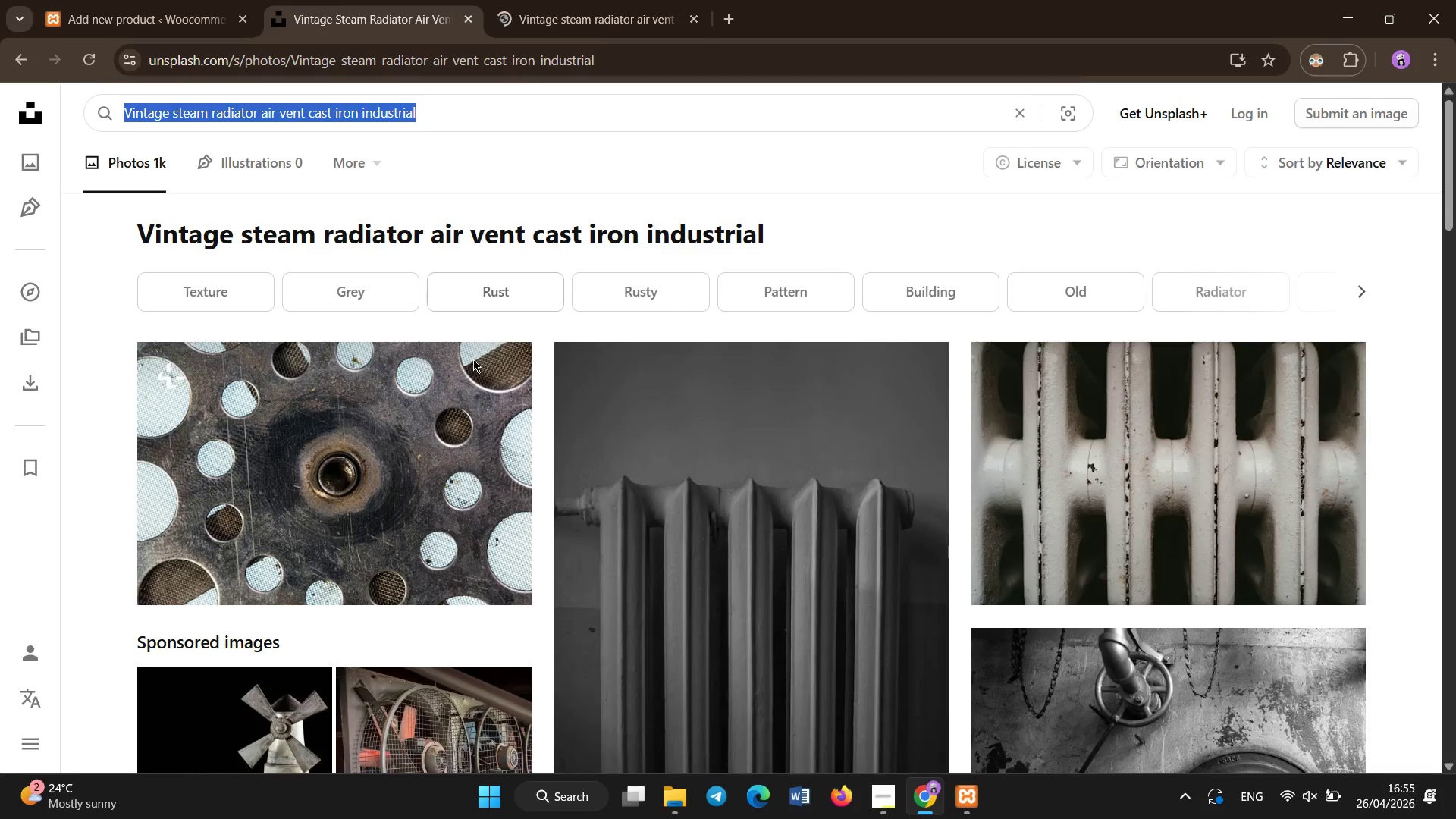 
scroll: coordinate [480, 391], scroll_direction: down, amount: 8.0
 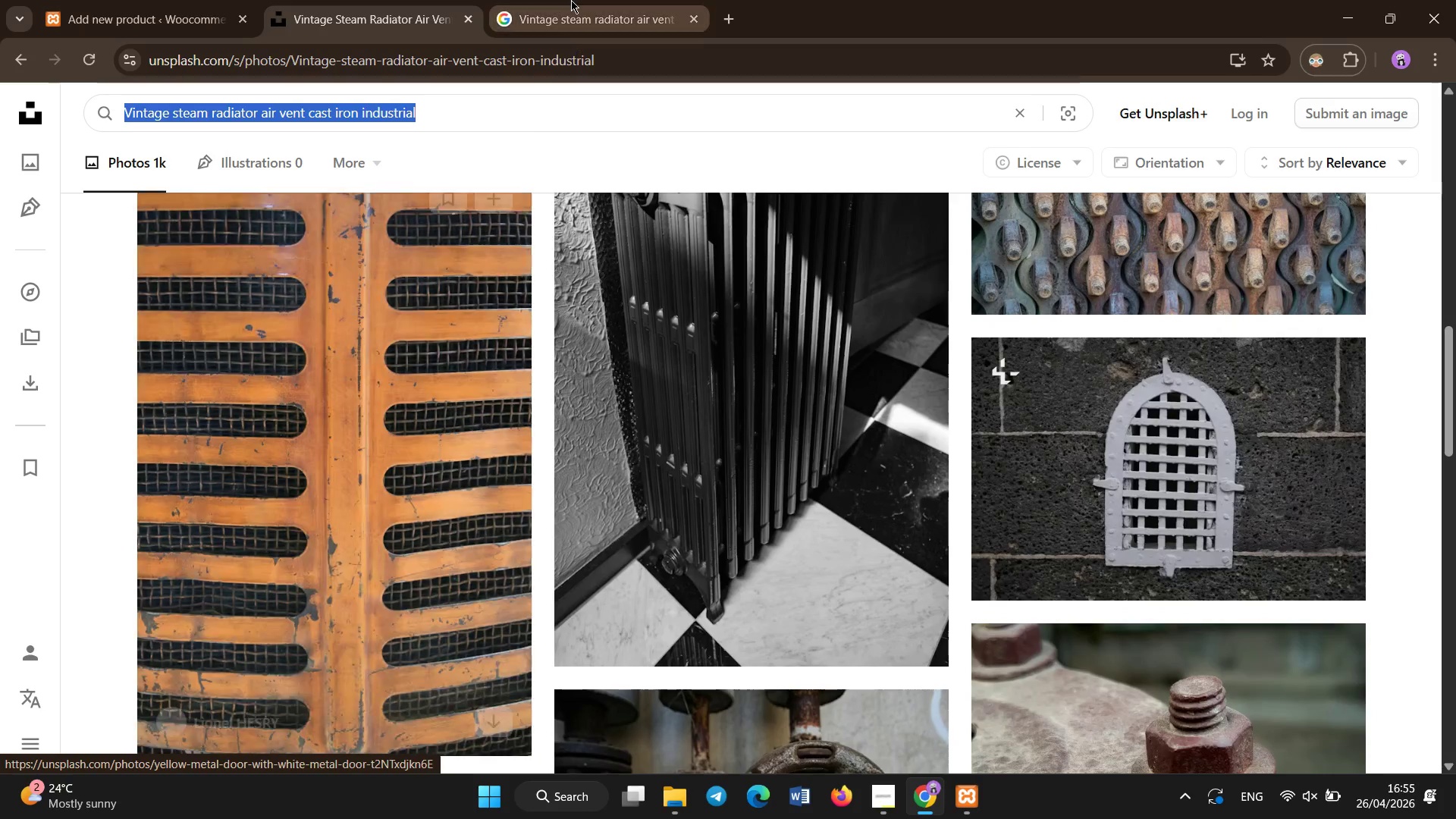 
left_click([571, 0])
 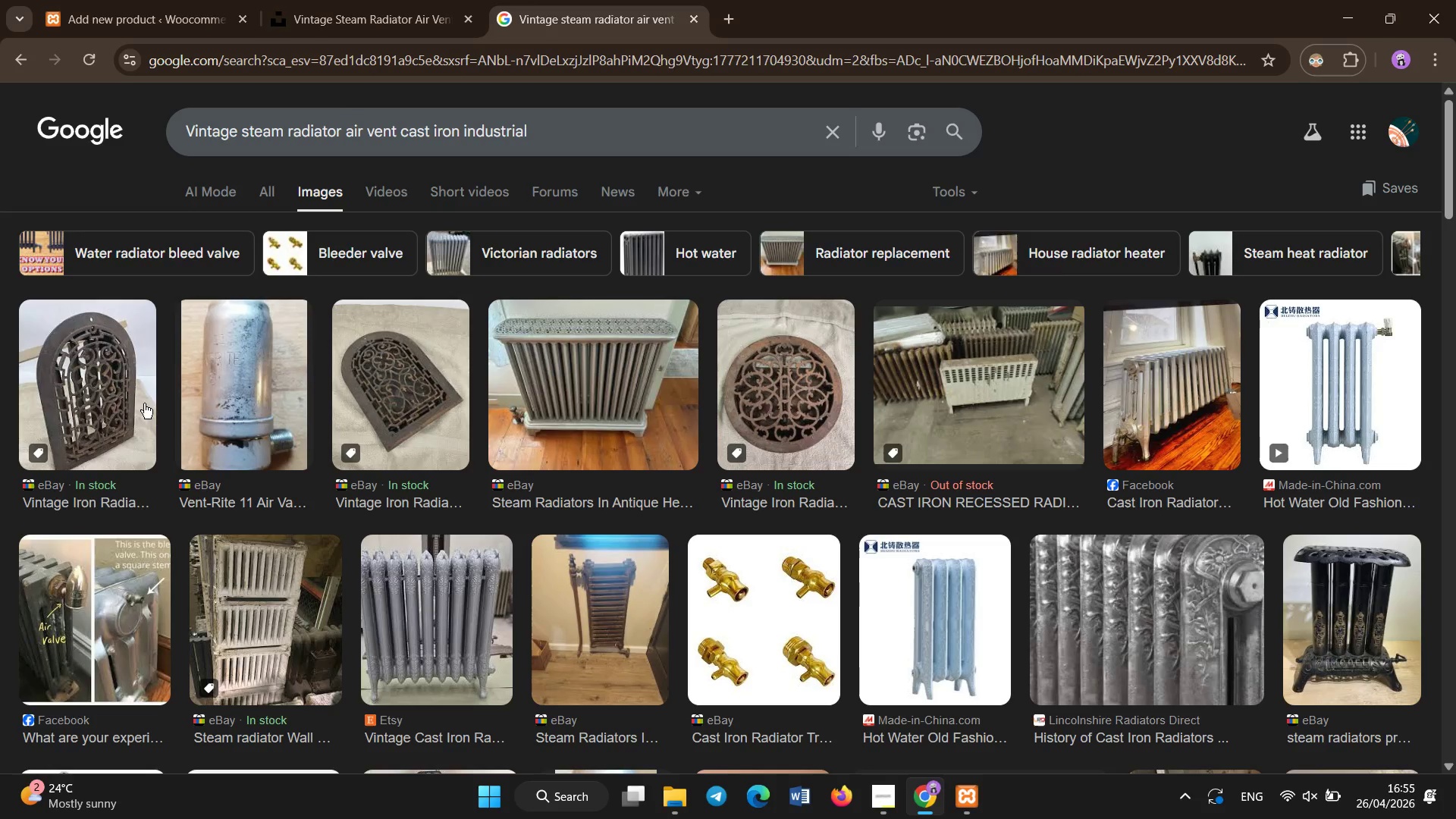 
left_click([111, 406])
 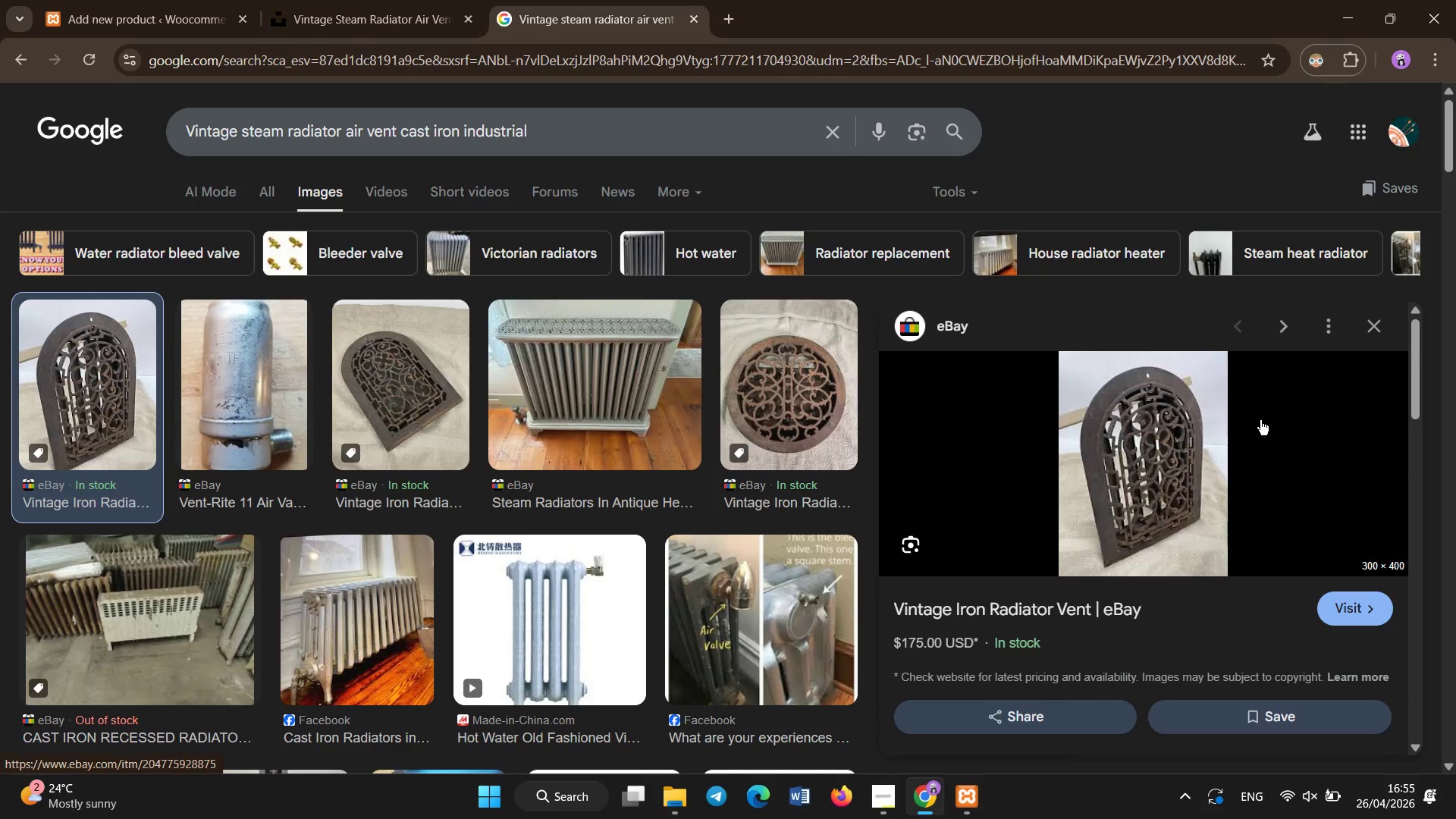 
right_click([1153, 438])
 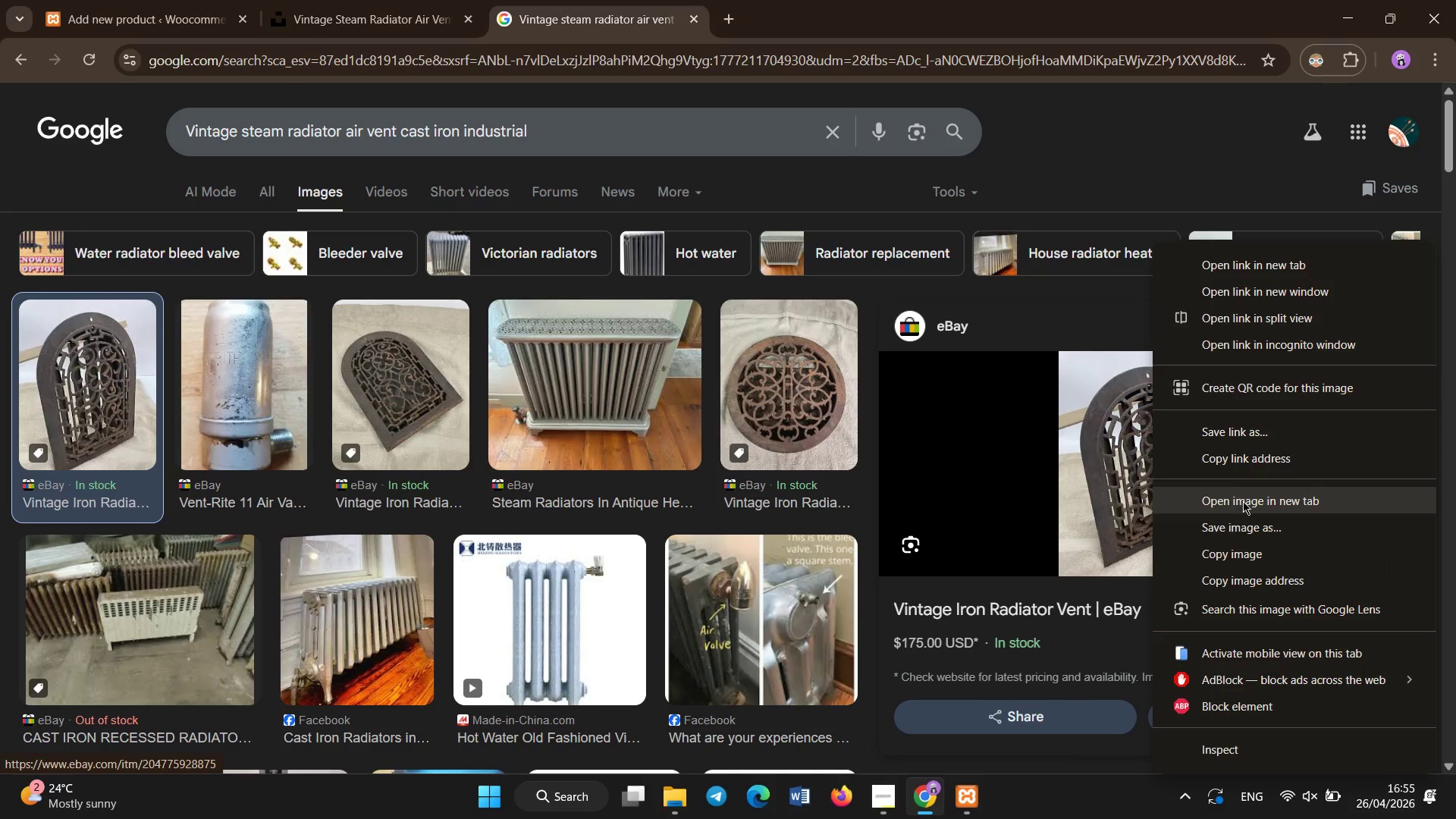 
left_click([1247, 536])
 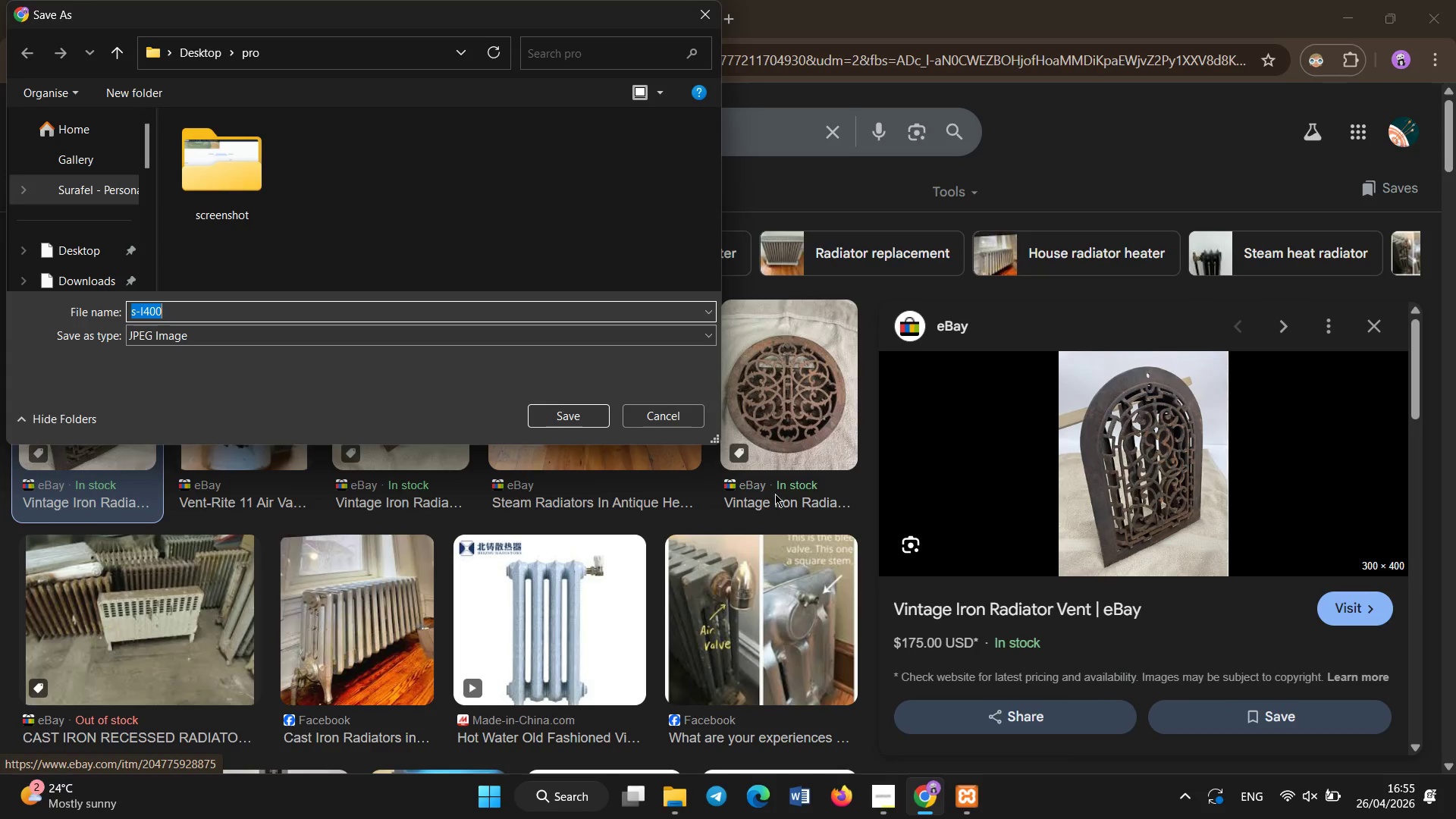 
left_click([552, 412])
 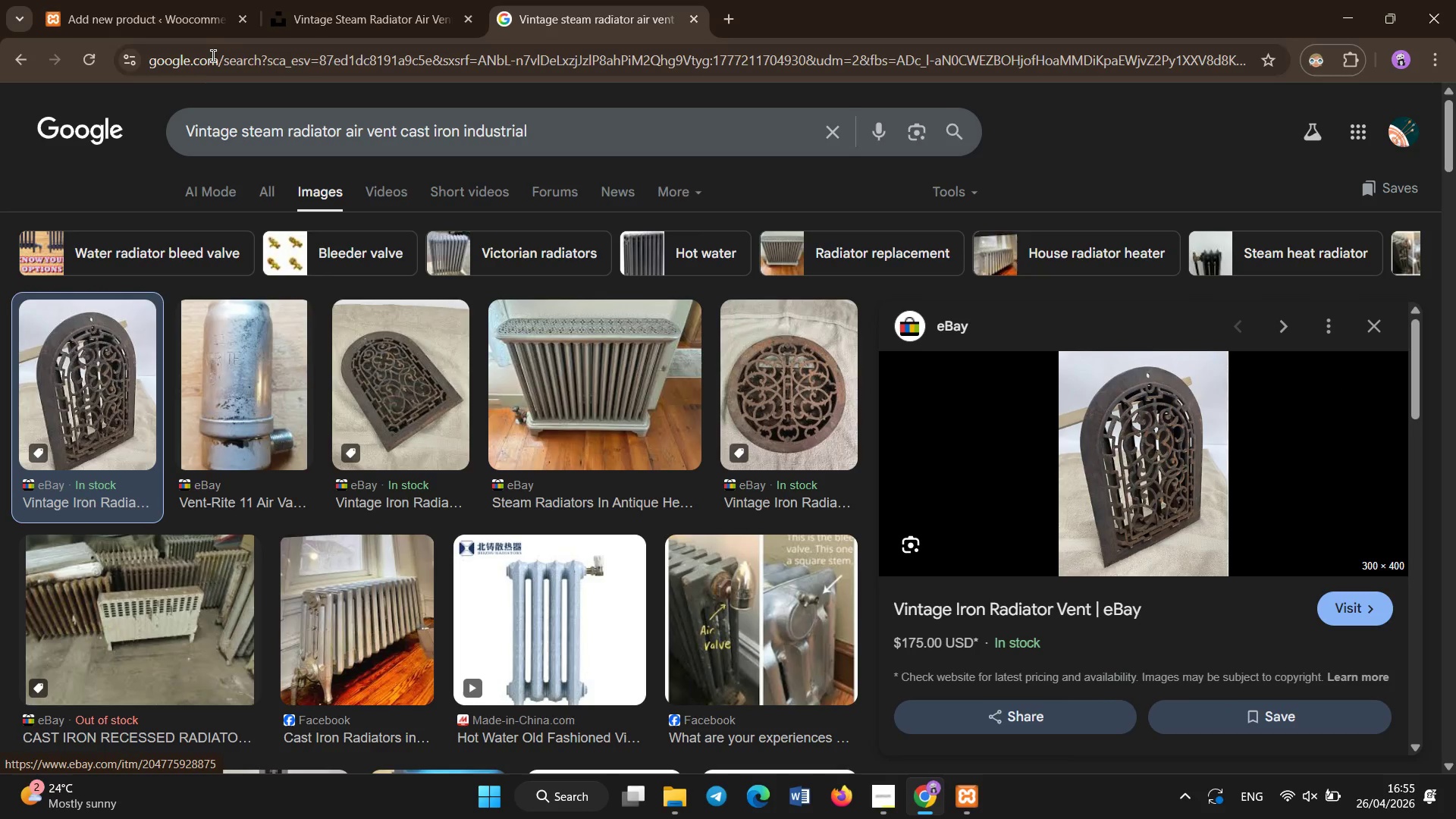 
left_click([159, 16])
 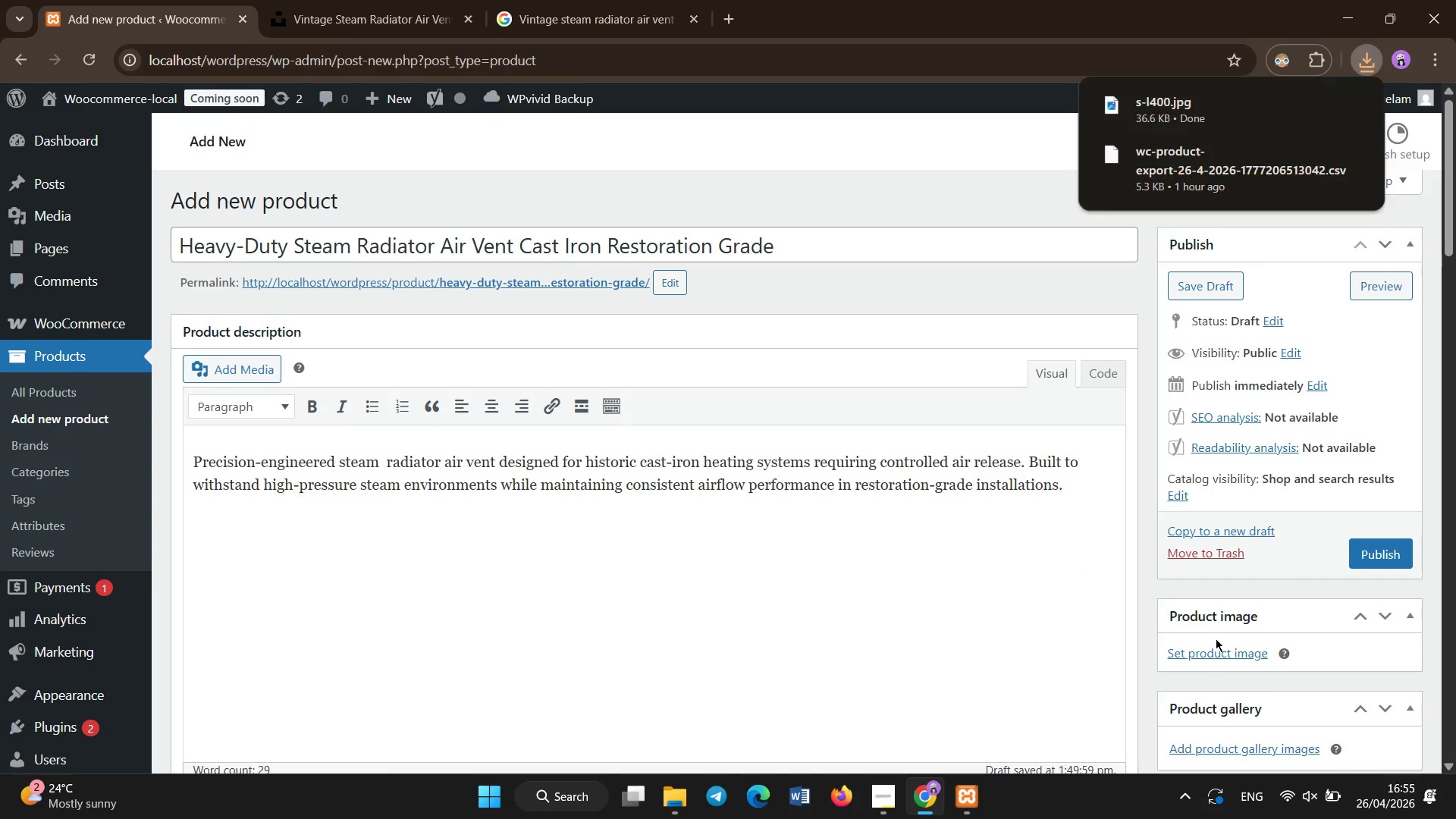 
left_click([1215, 657])
 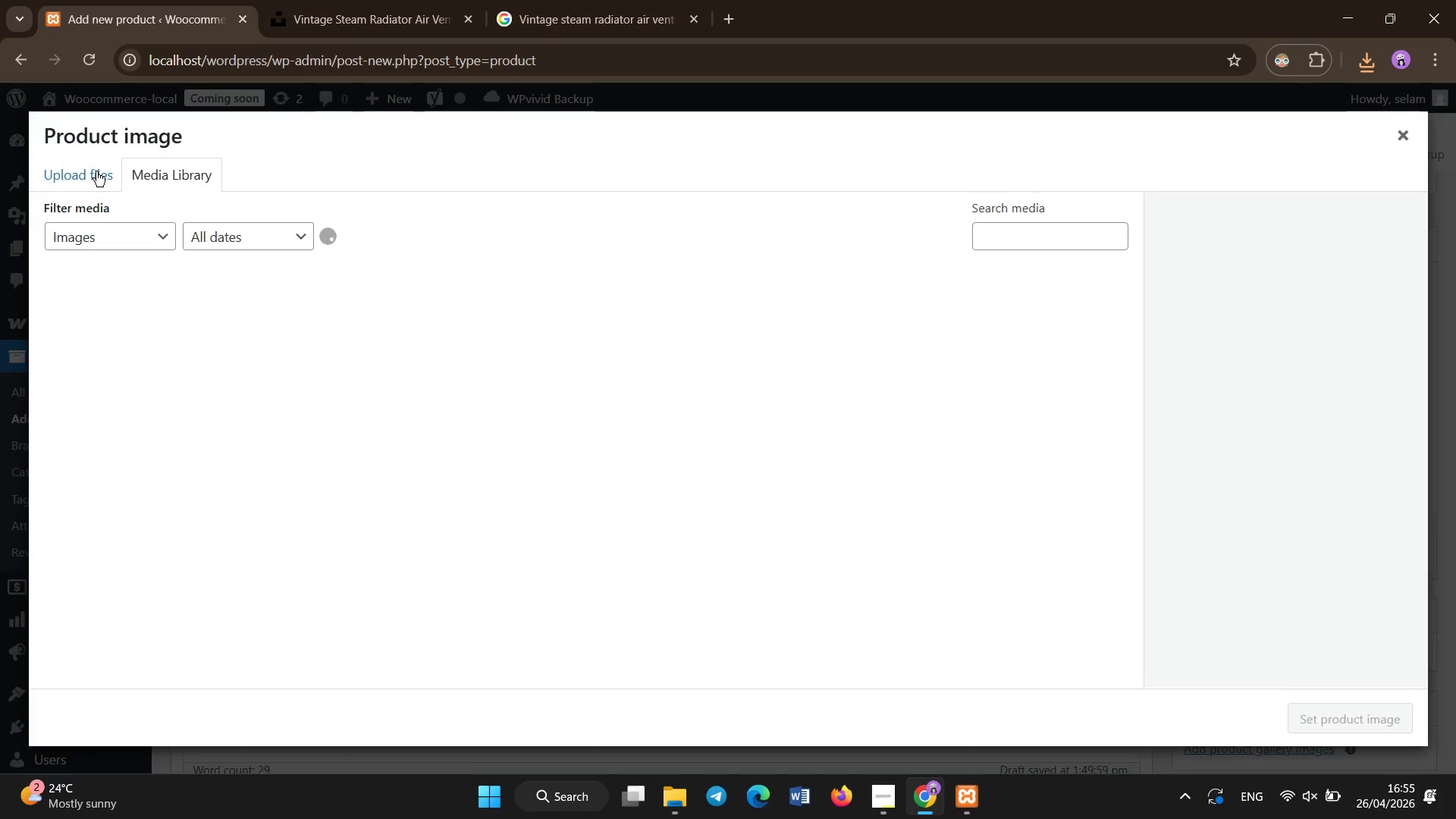 
left_click([96, 171])
 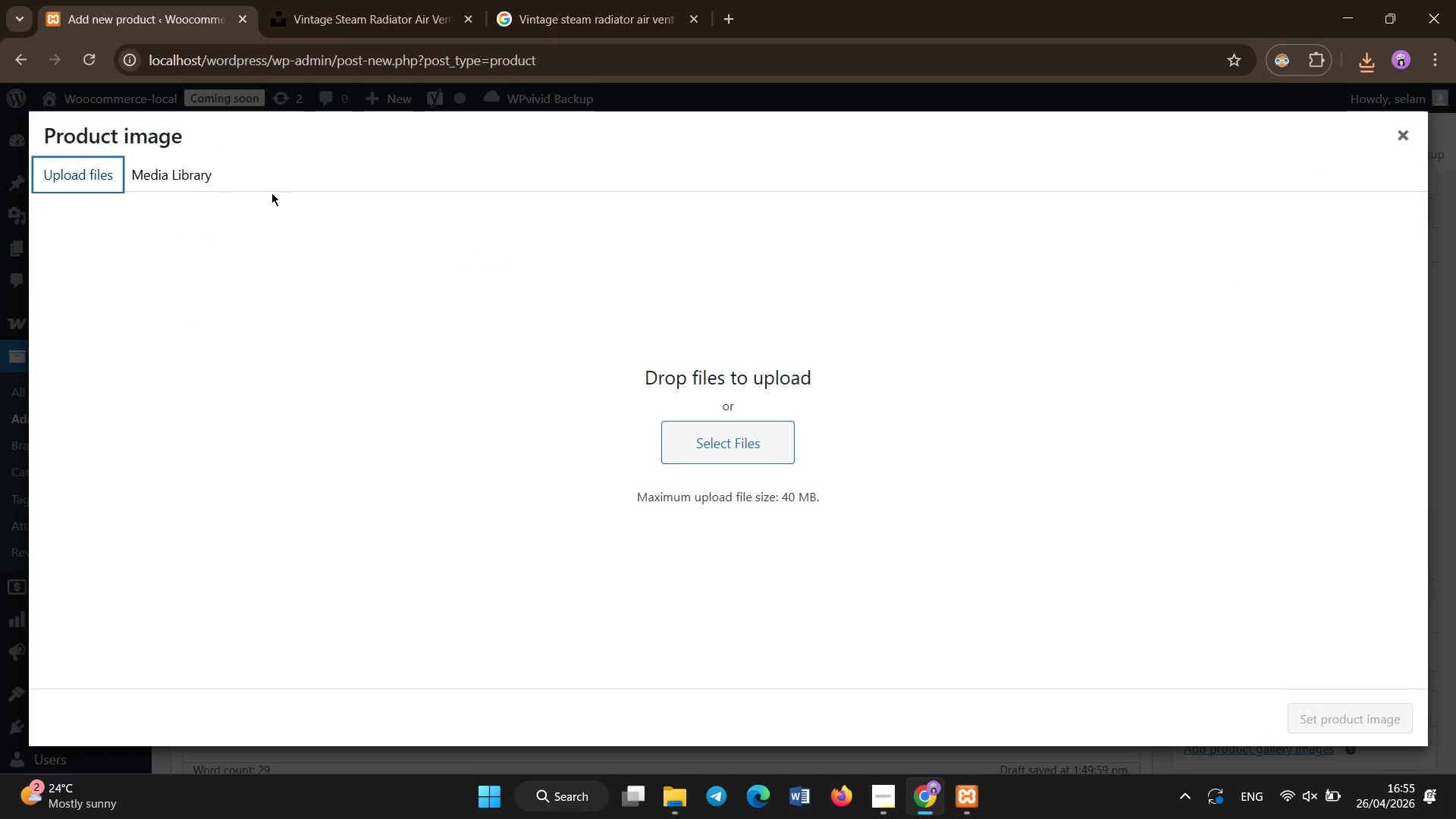 
left_click([145, 184])
 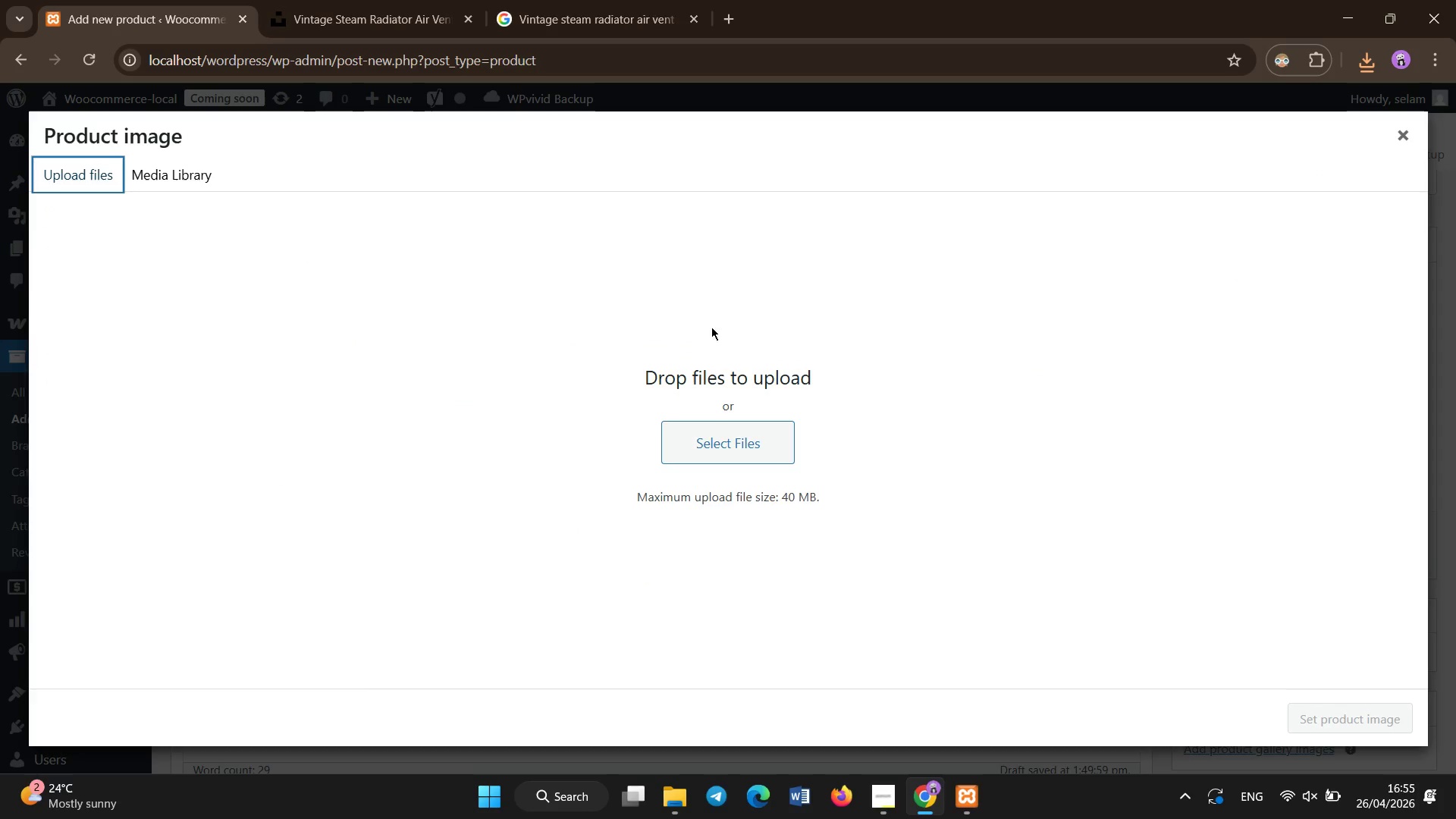 
left_click([735, 431])
 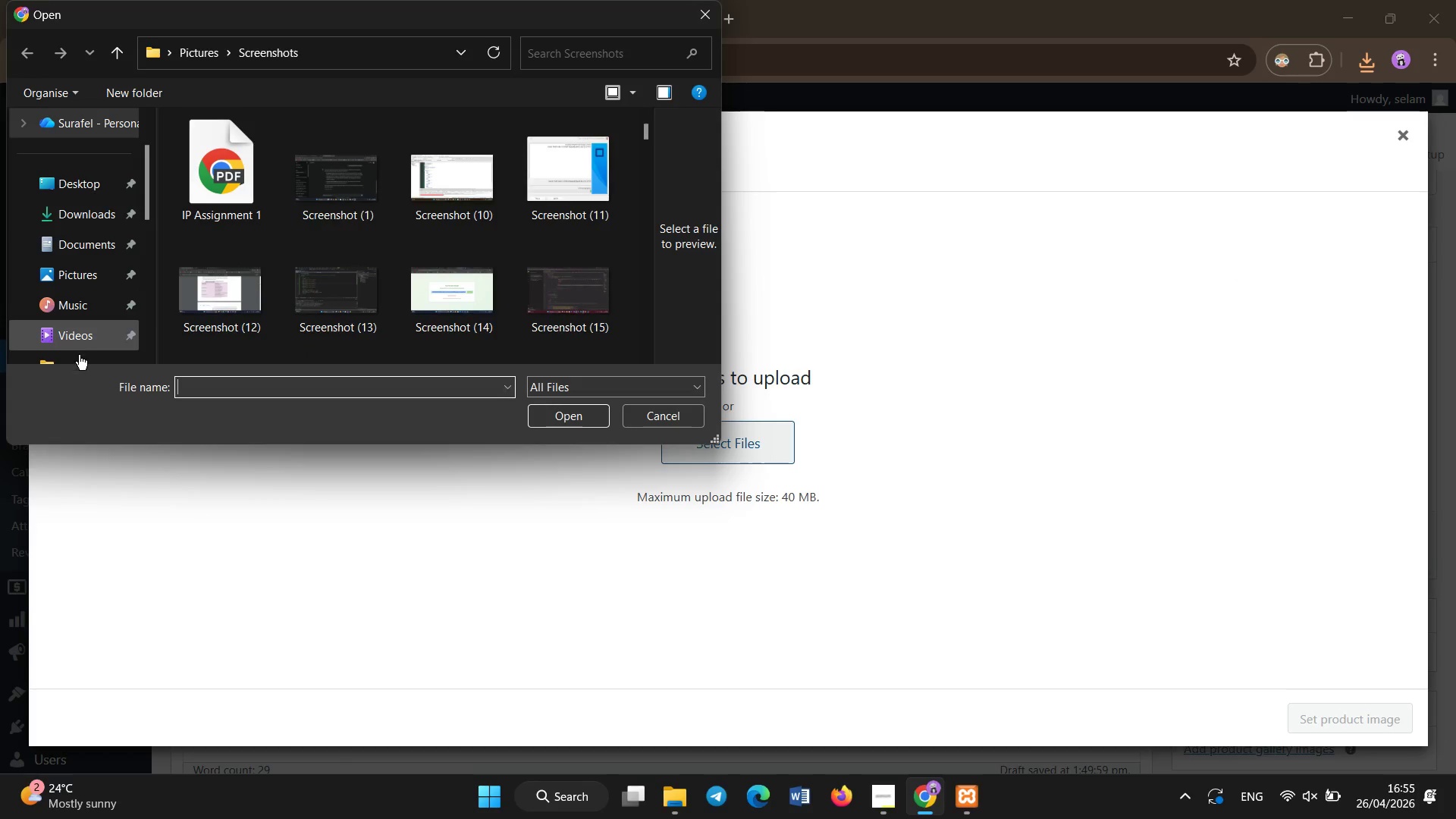 
left_click([74, 362])
 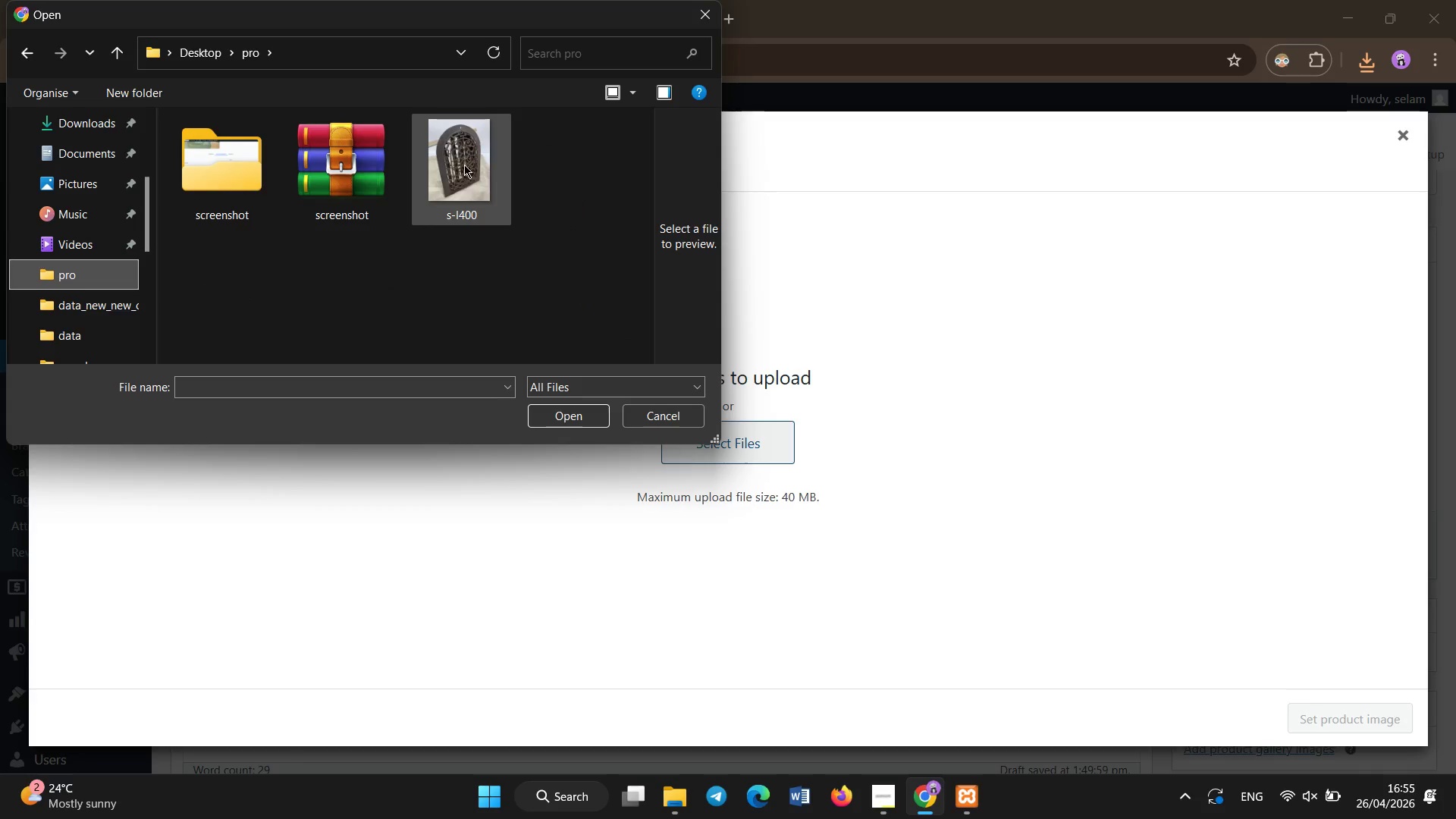 
left_click([464, 166])
 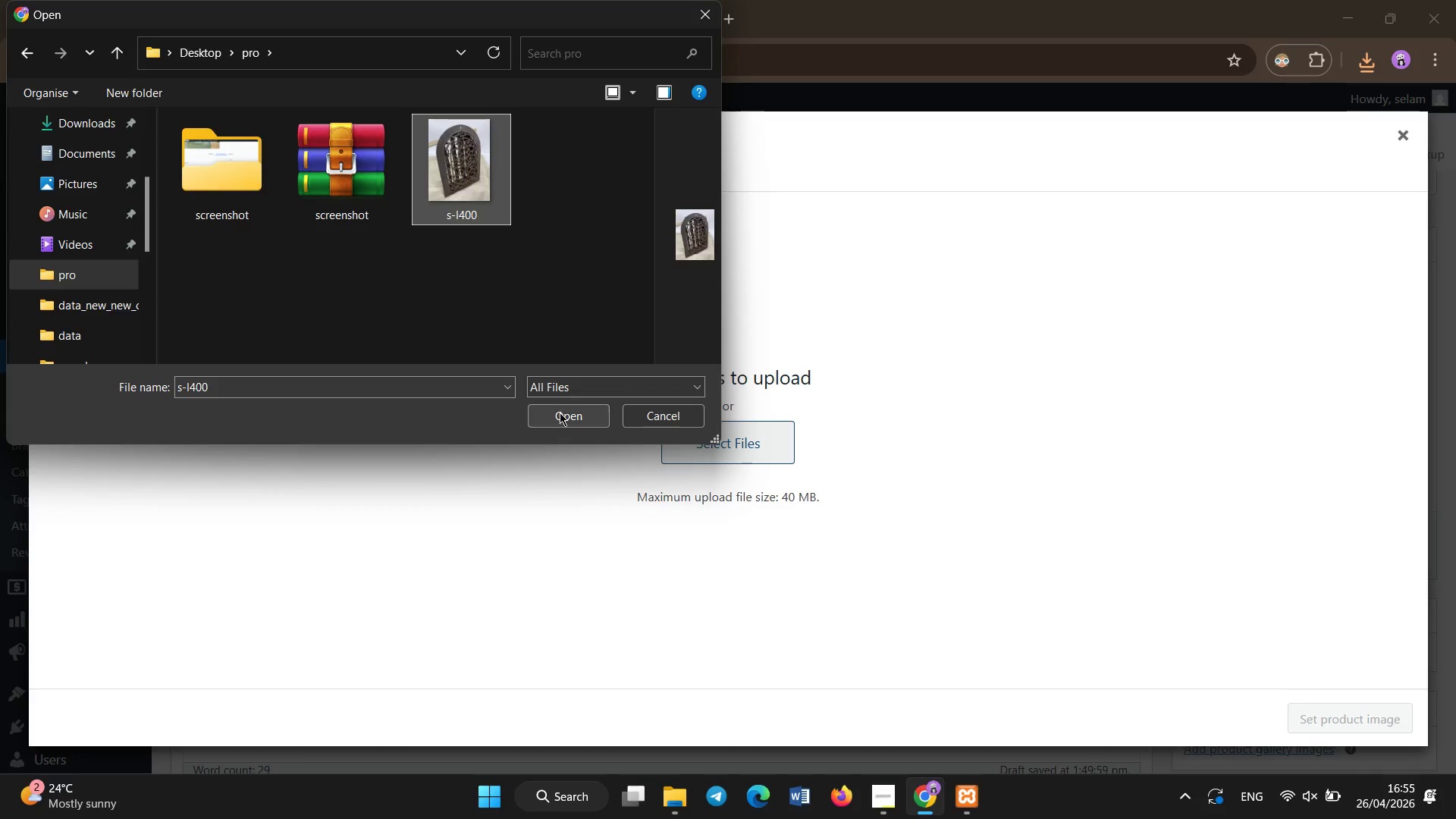 
left_click([560, 413])
 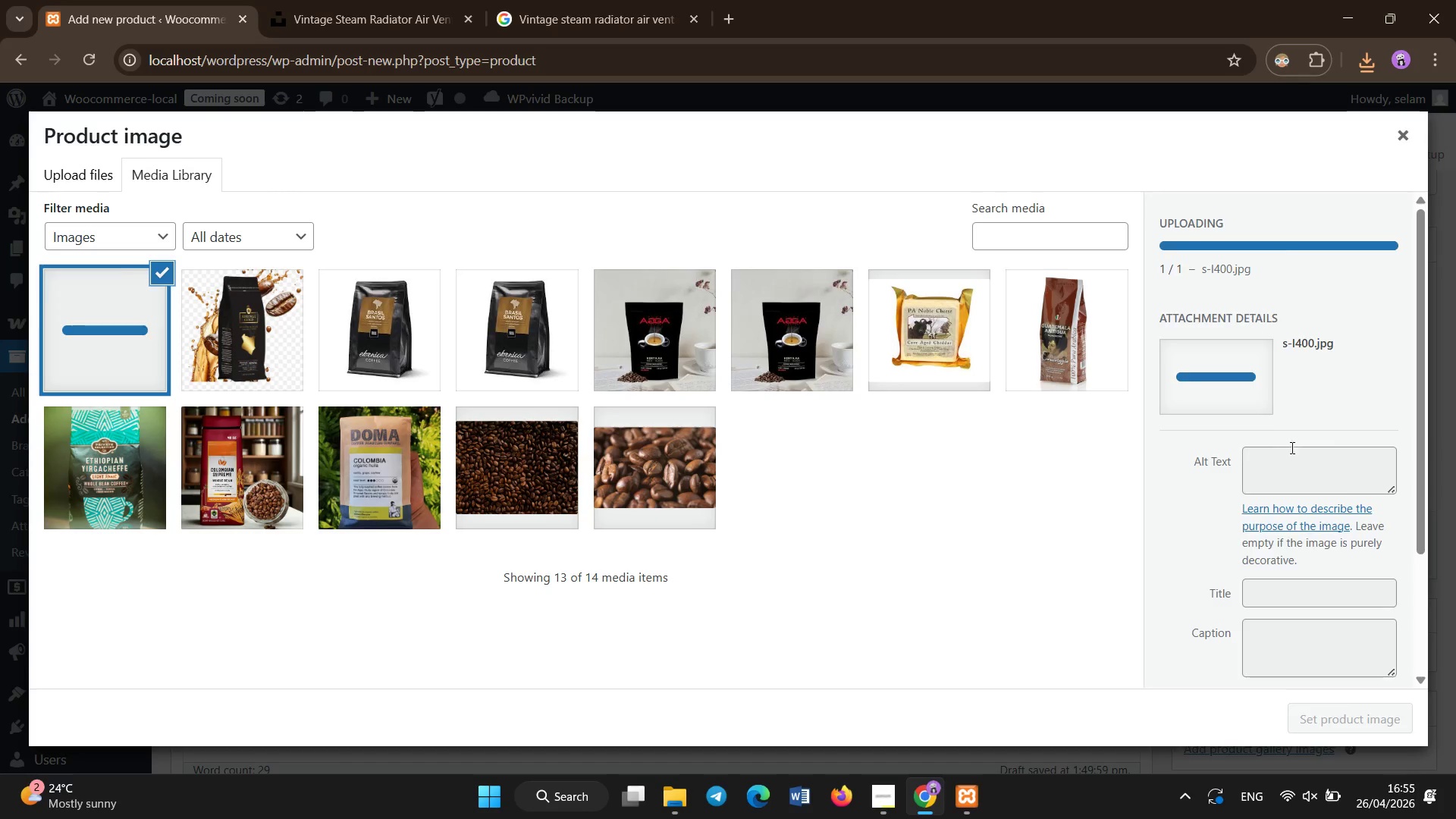 
left_click([1279, 422])
 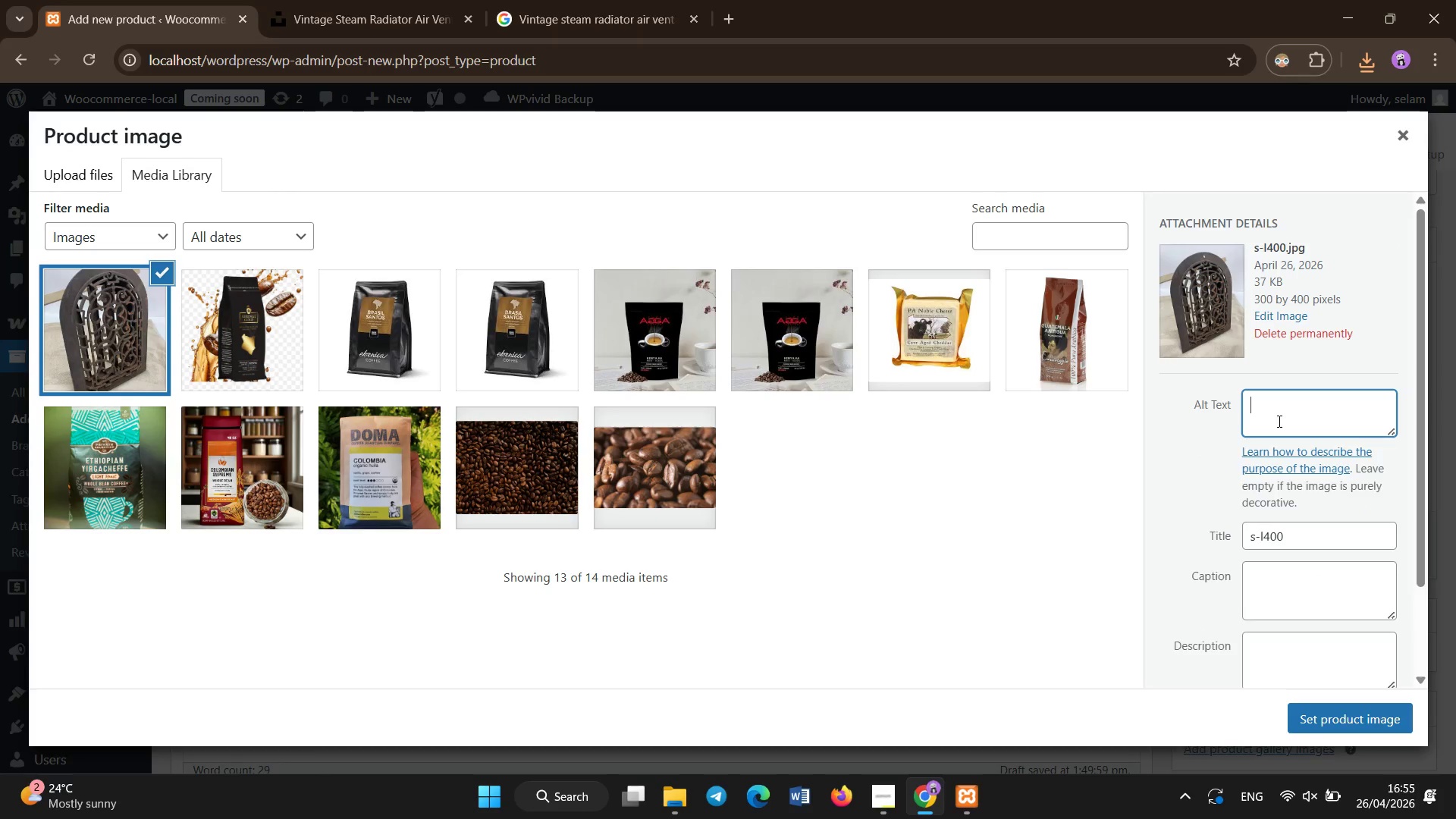 
type(cast iron steam radiator air vent restoration HVAX )
key(Backspace)
key(Backspace)
type(C Industrial part)
 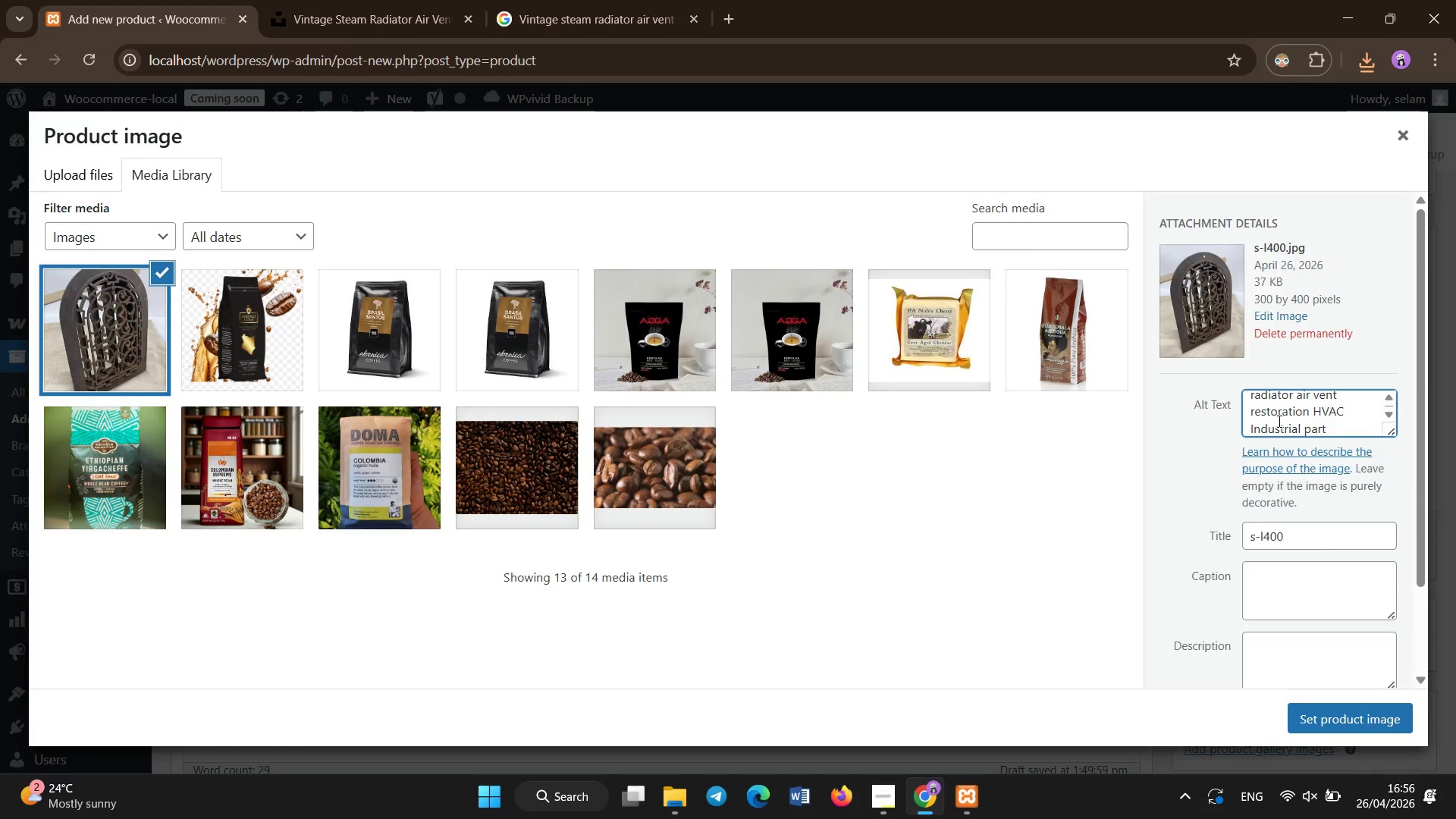 
left_click([1353, 714])
 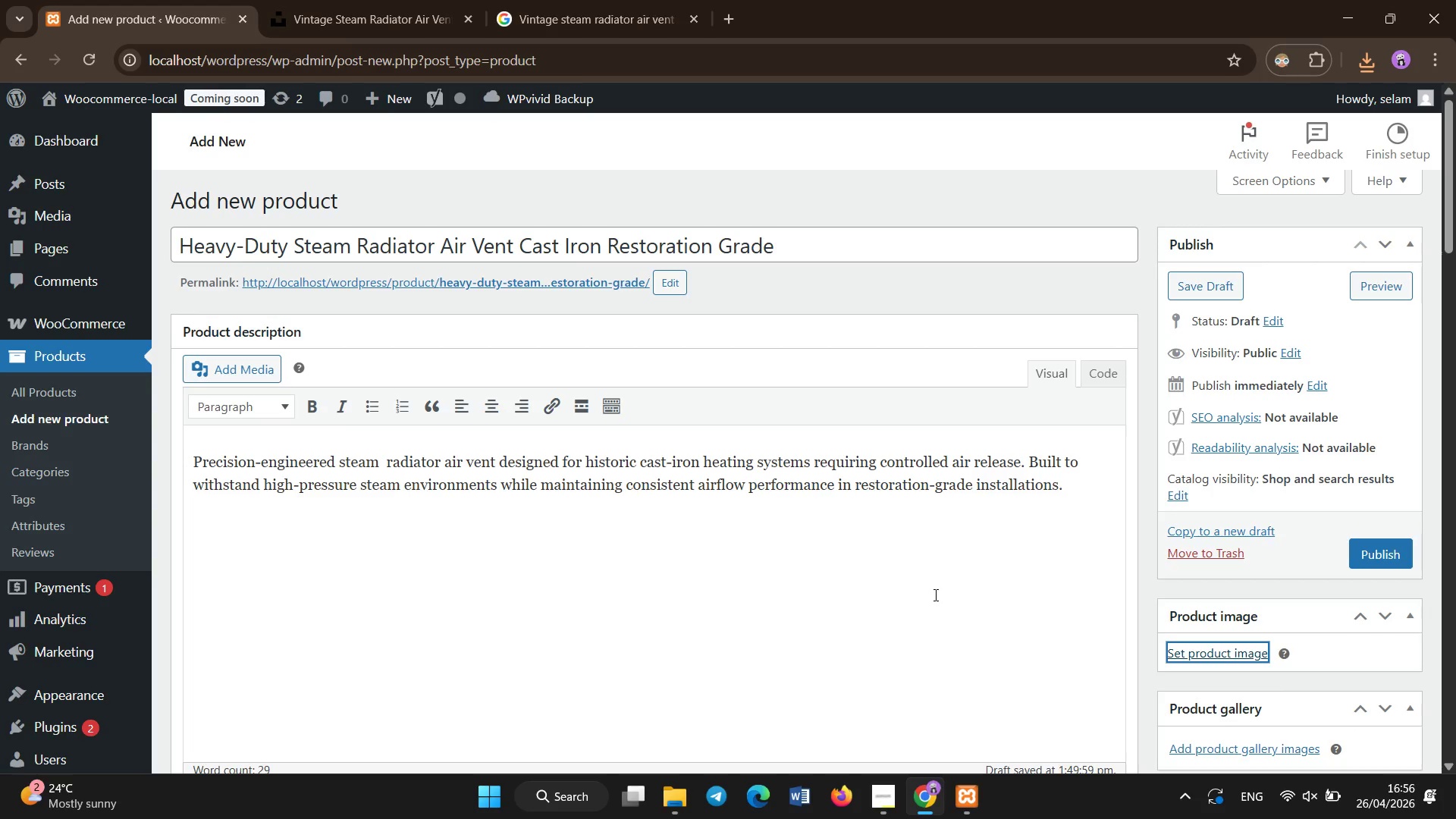 
scroll: coordinate [962, 582], scroll_direction: up, amount: 2.0
 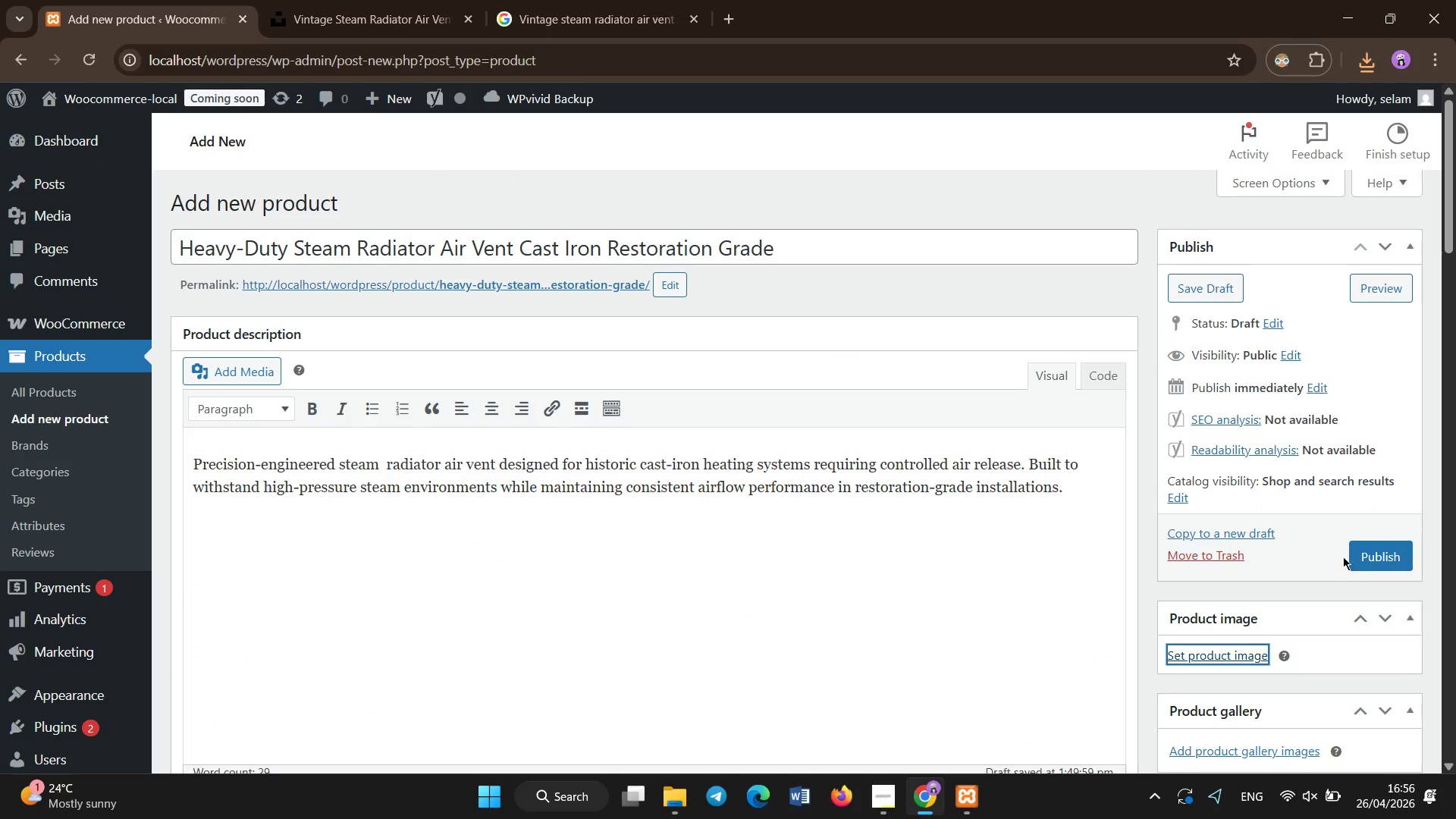 
left_click([1377, 557])
 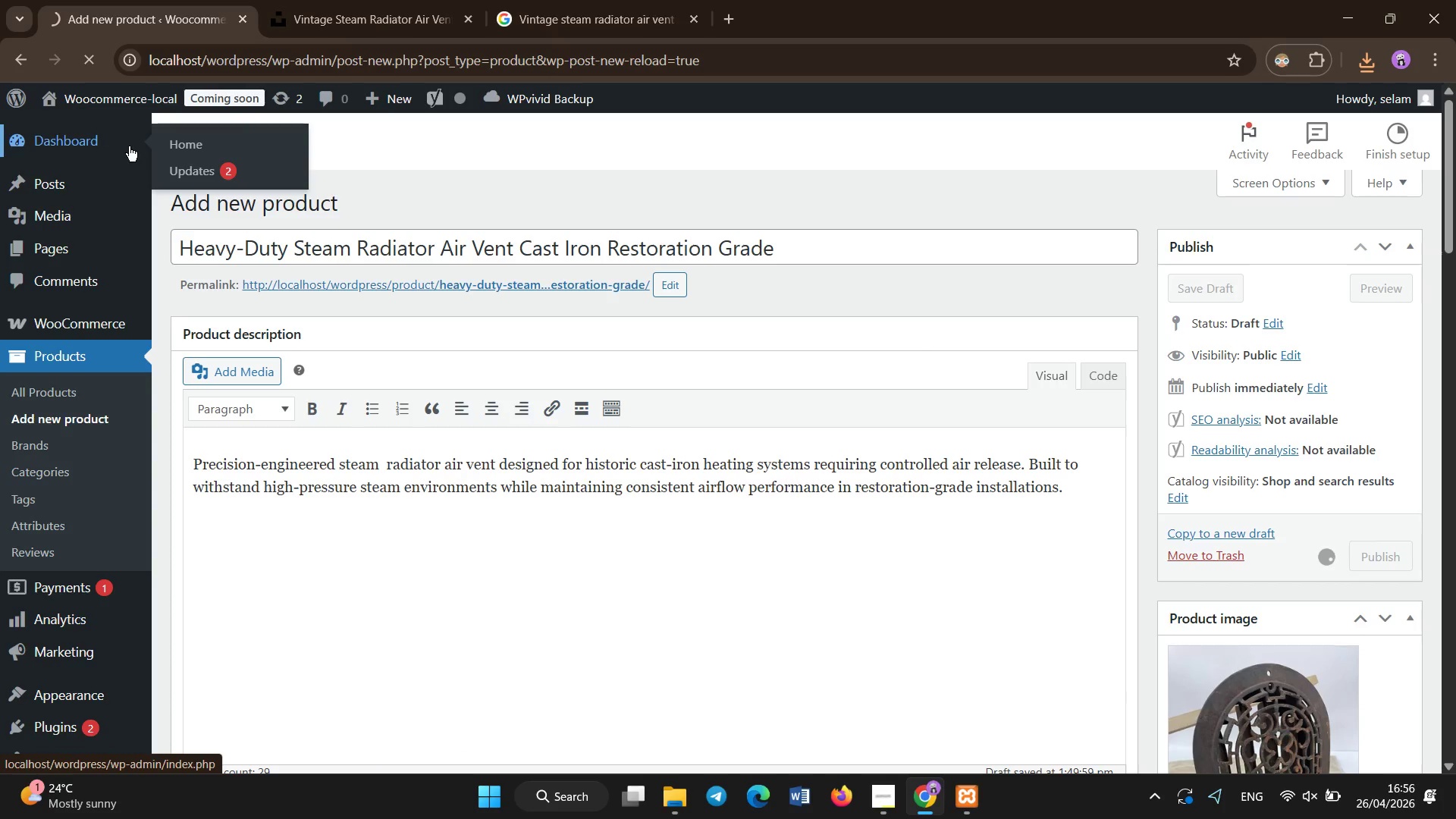 
left_click([95, 67])
 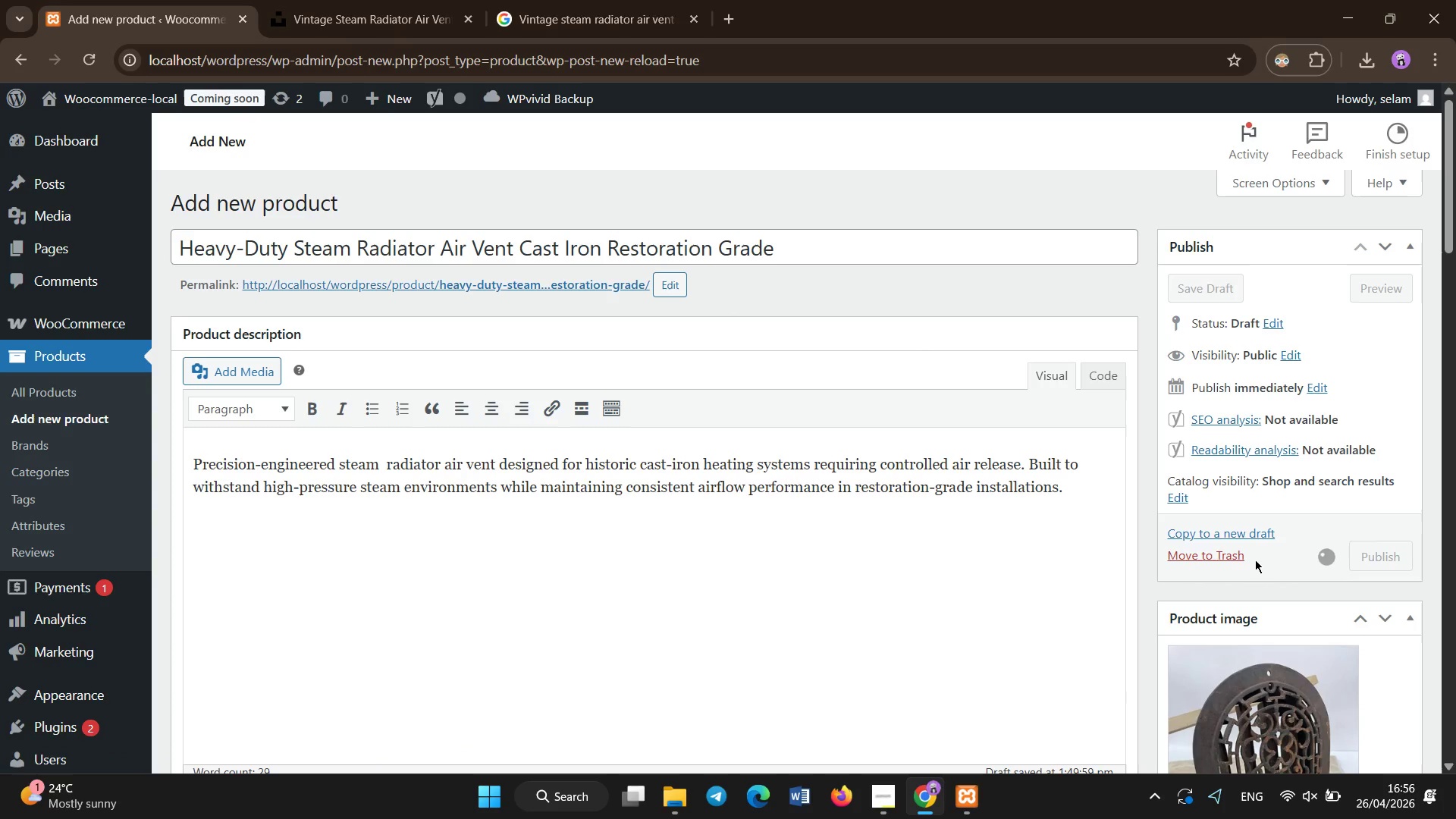 
wait(8.64)
 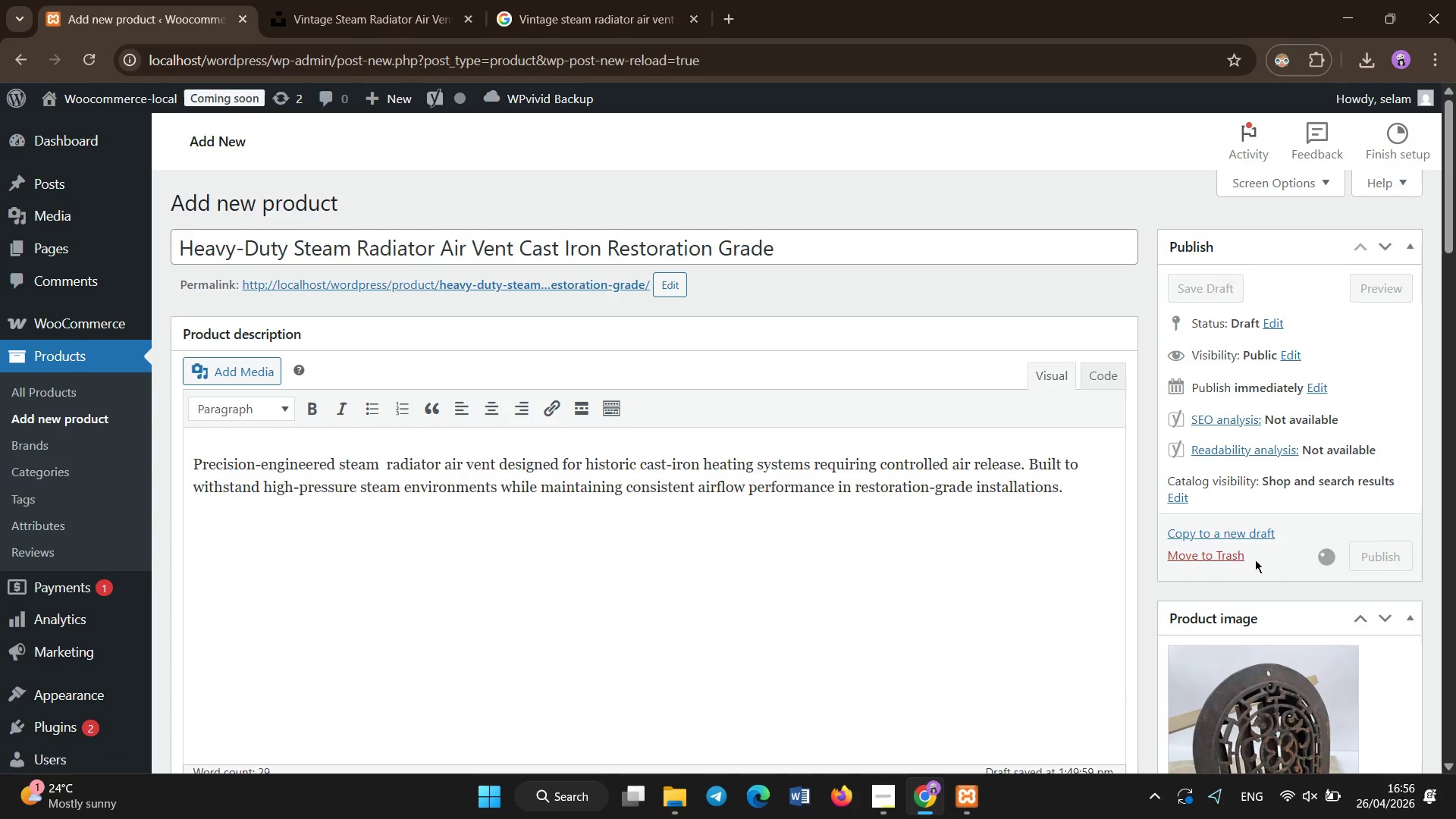 
left_click([89, 396])
 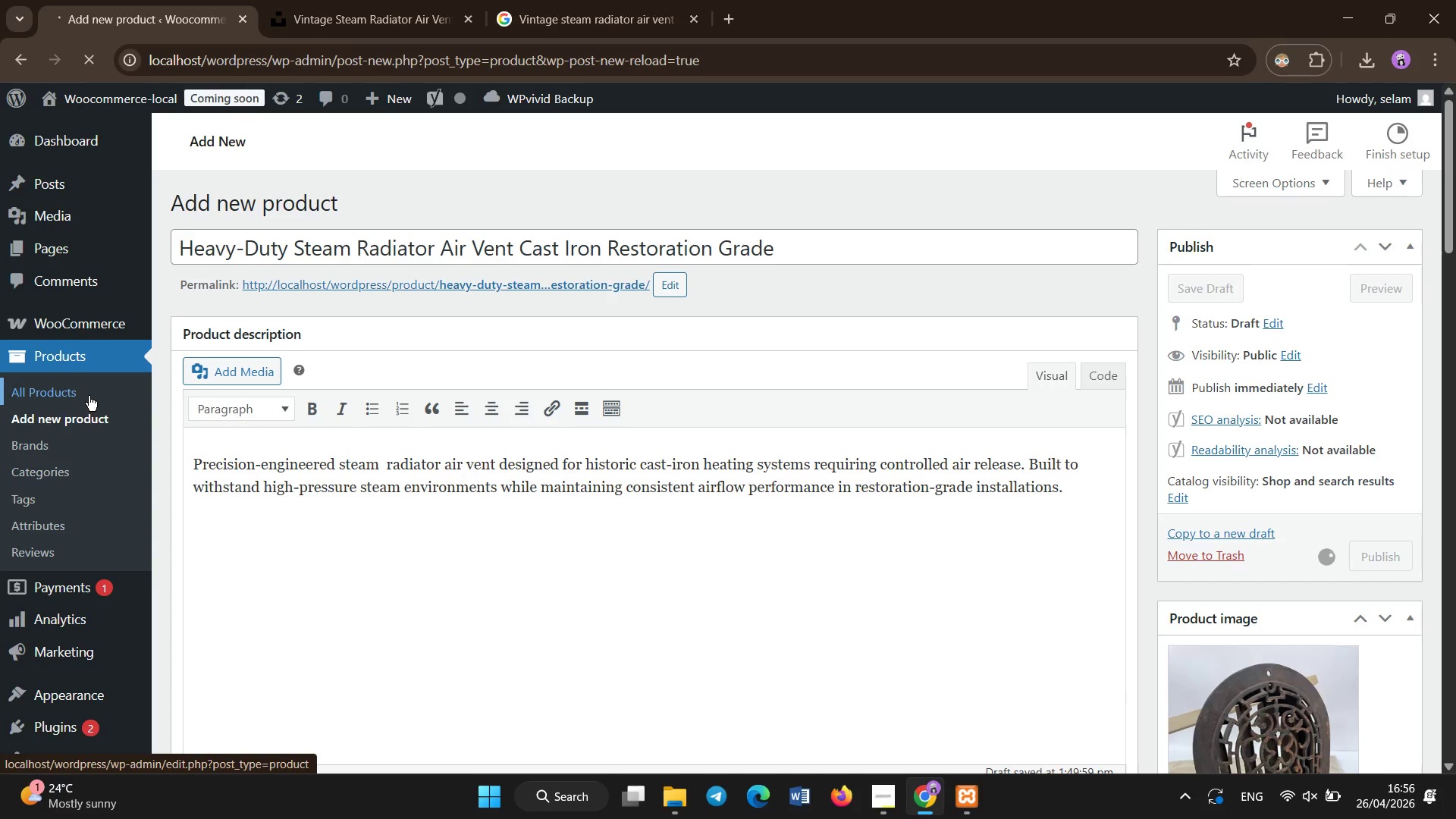 
wait(14.47)
 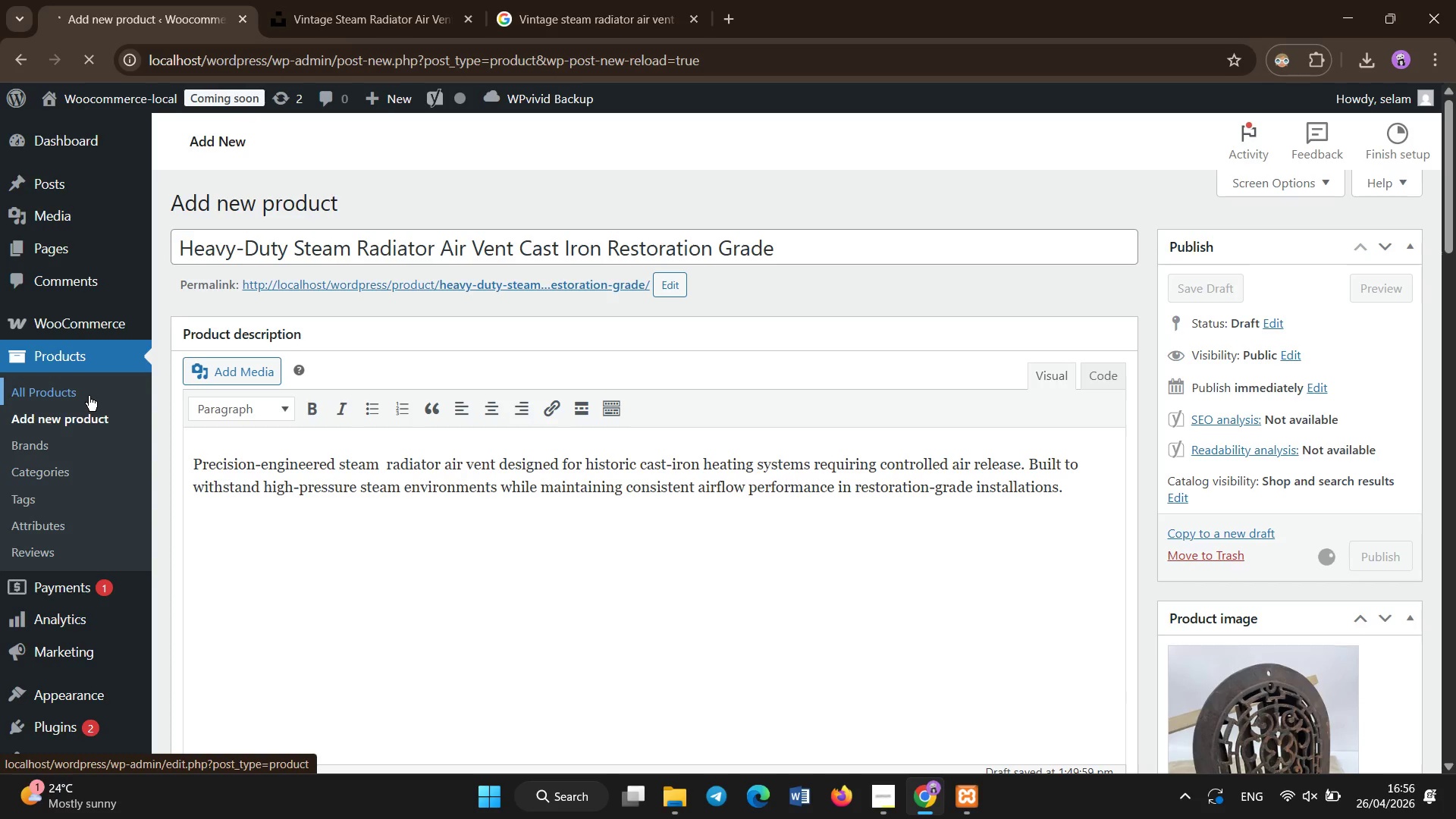 
left_click([313, 410])
 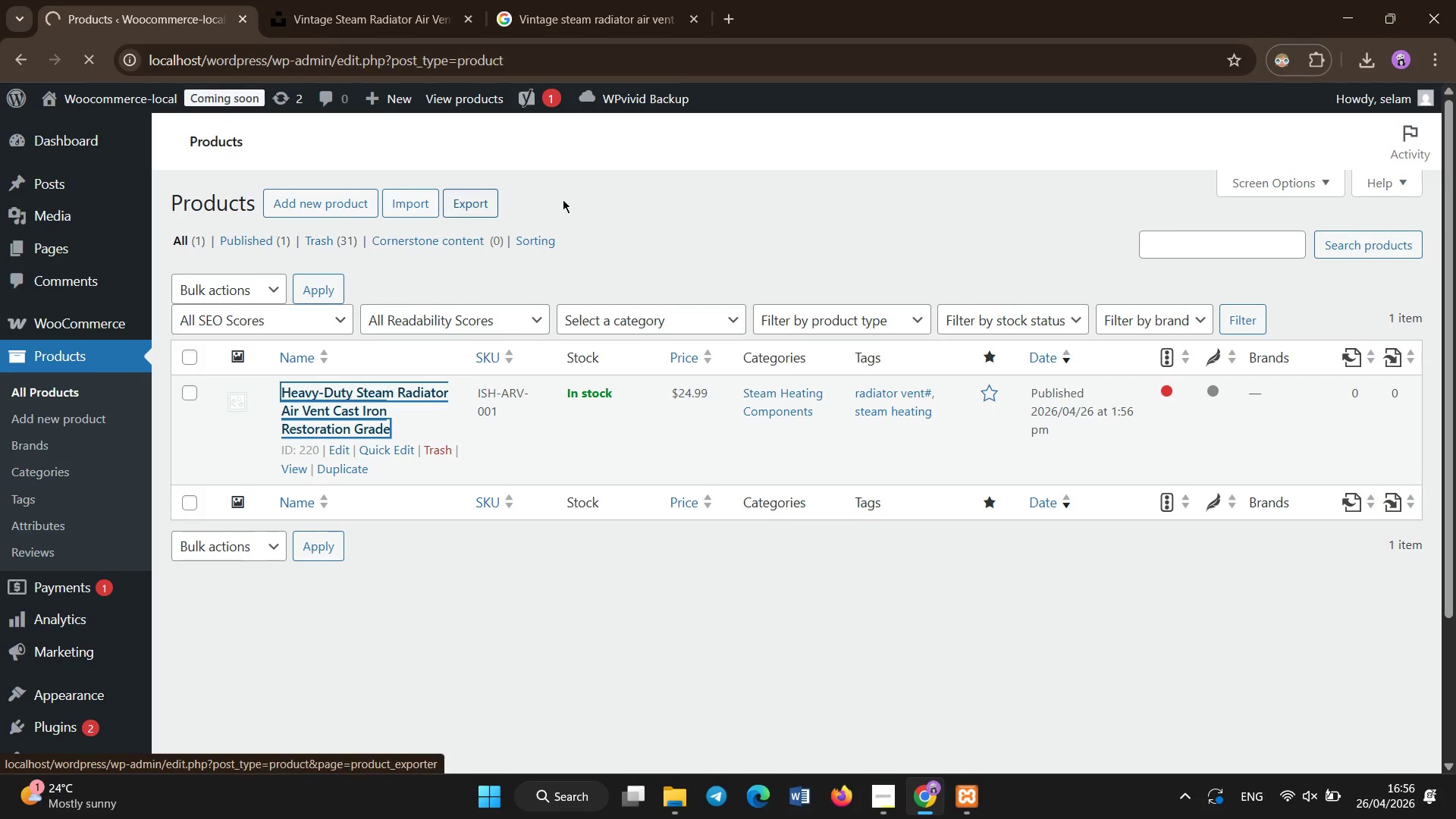 
left_click([563, 199])
 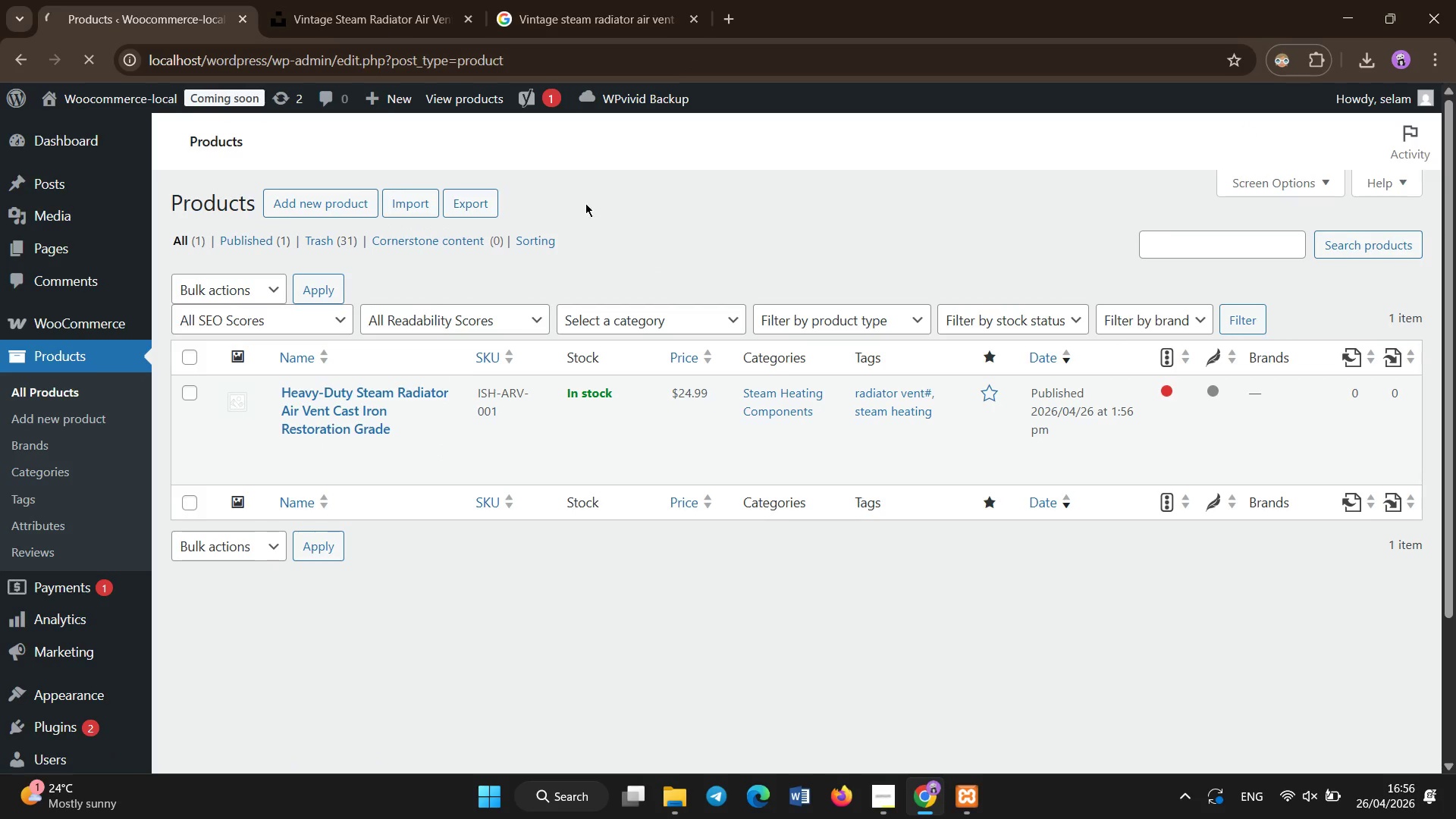 
left_click([625, 212])
 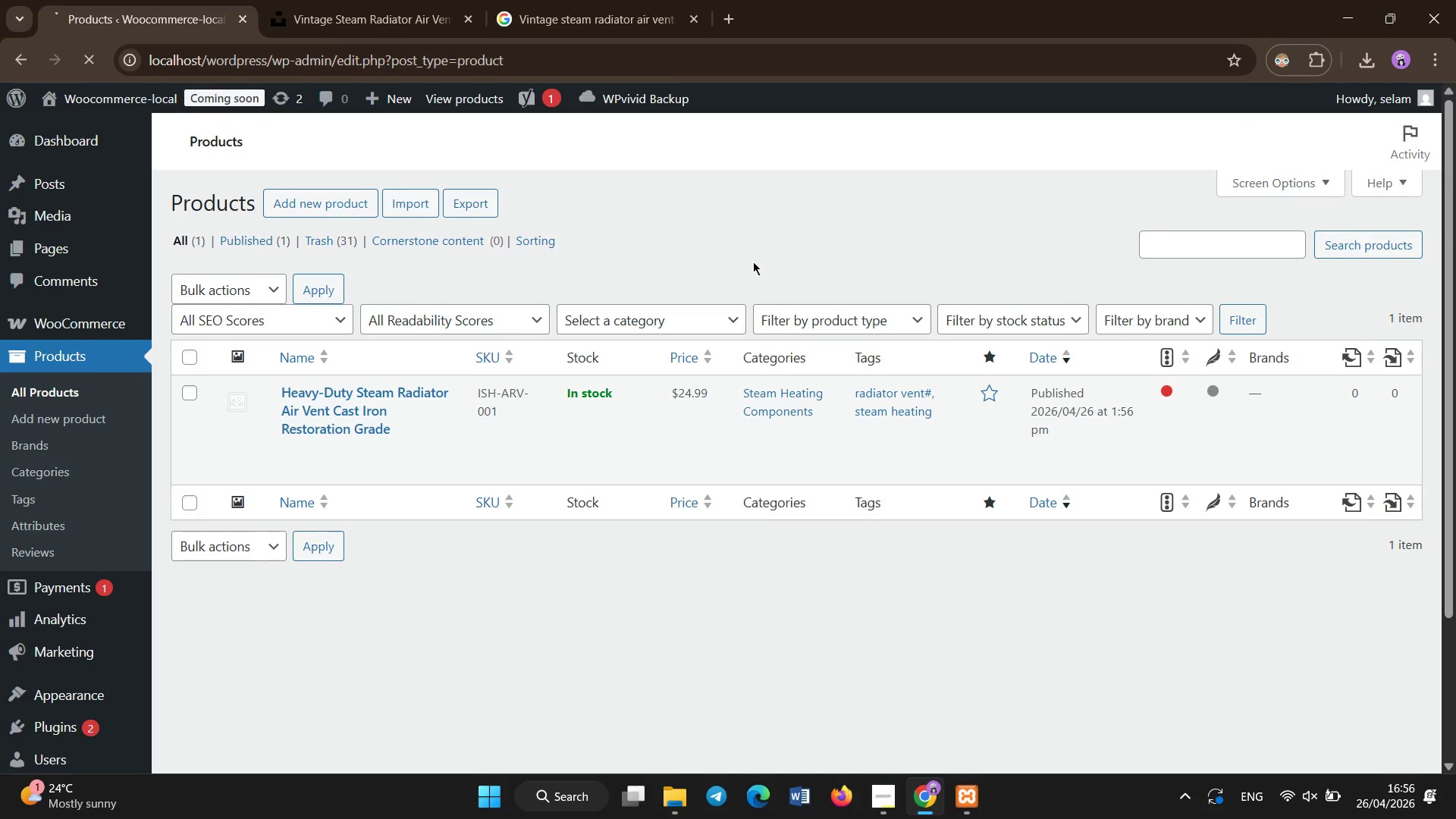 
double_click([772, 193])
 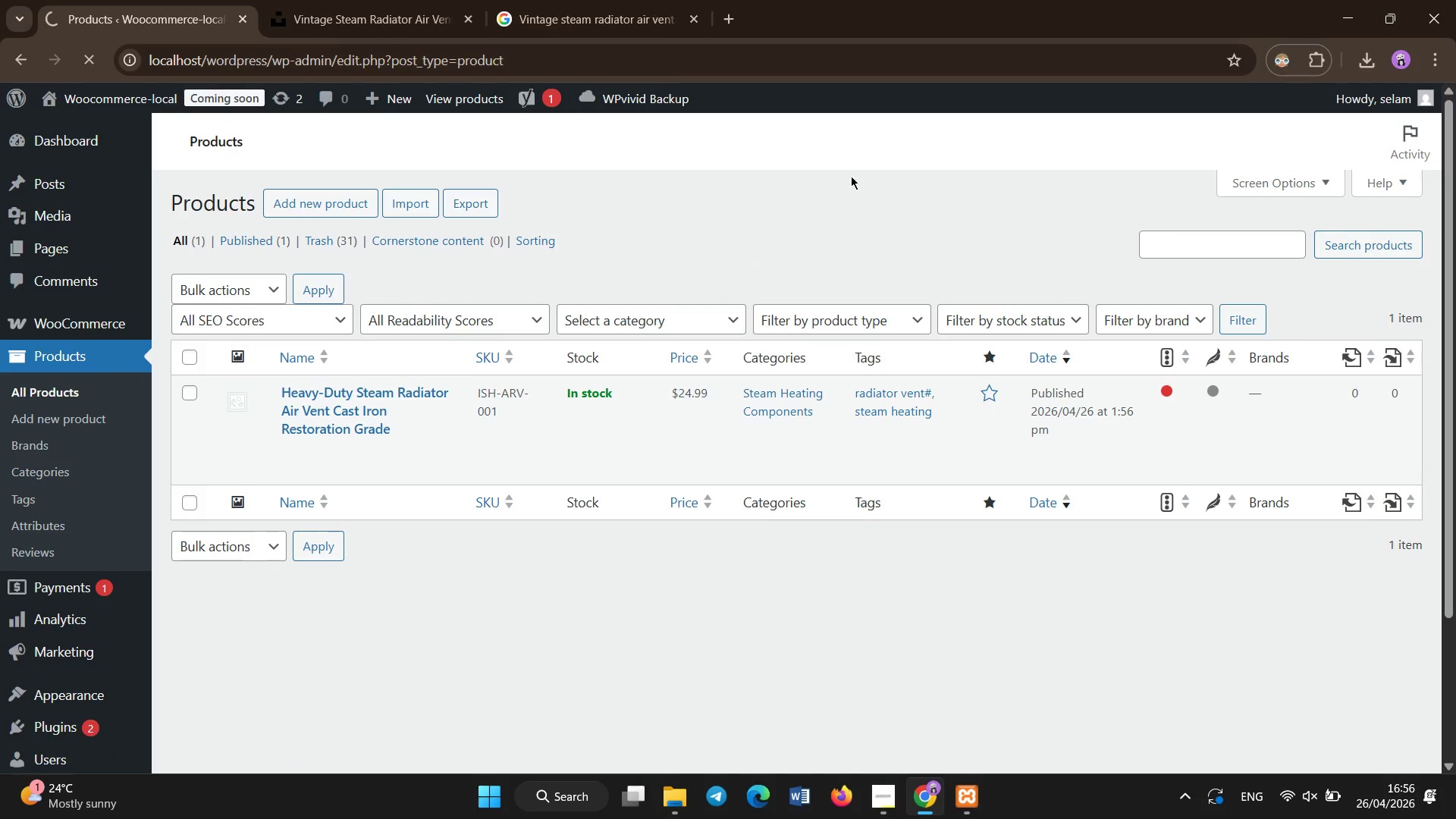 
triple_click([885, 177])
 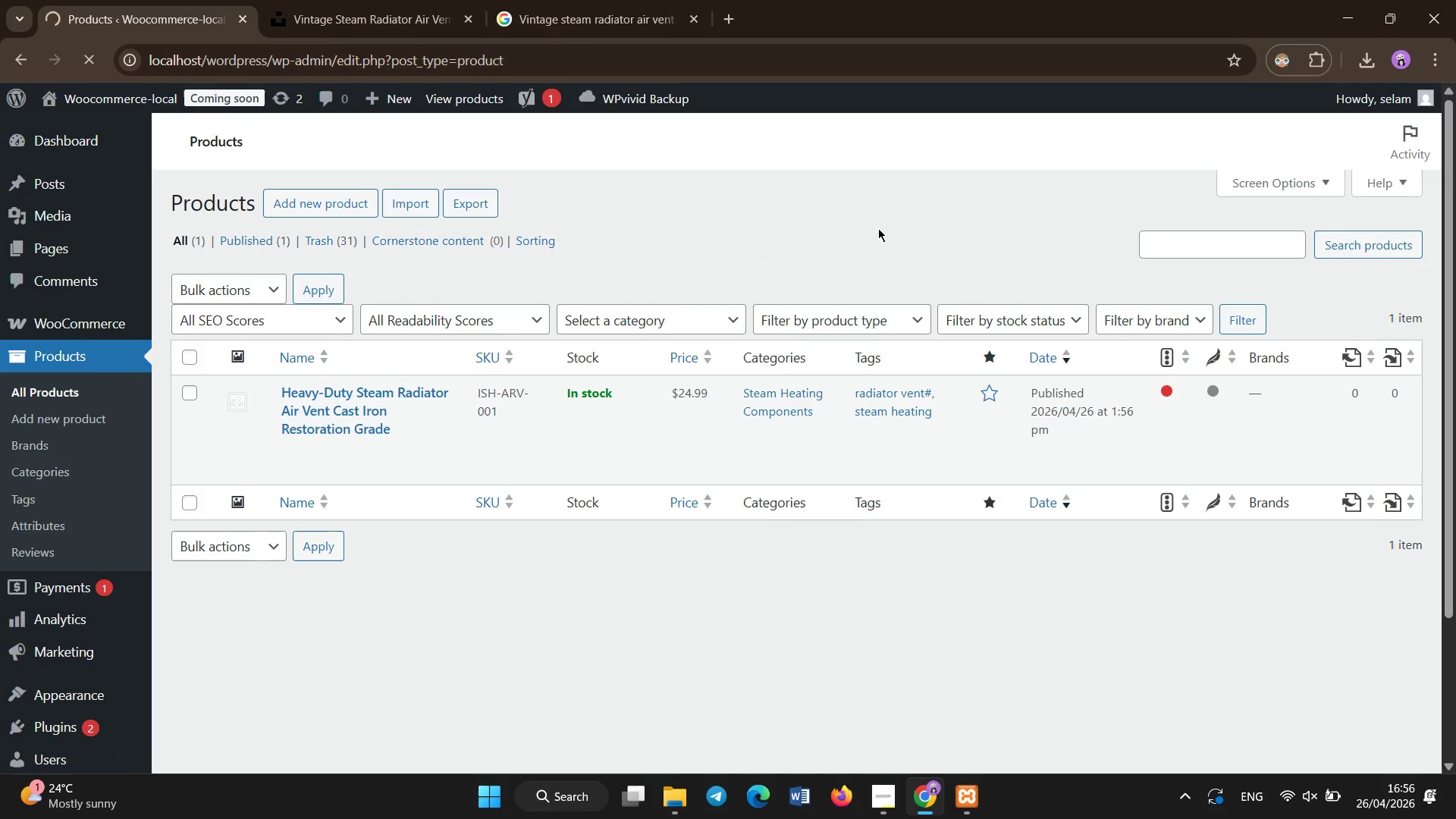 
triple_click([878, 230])
 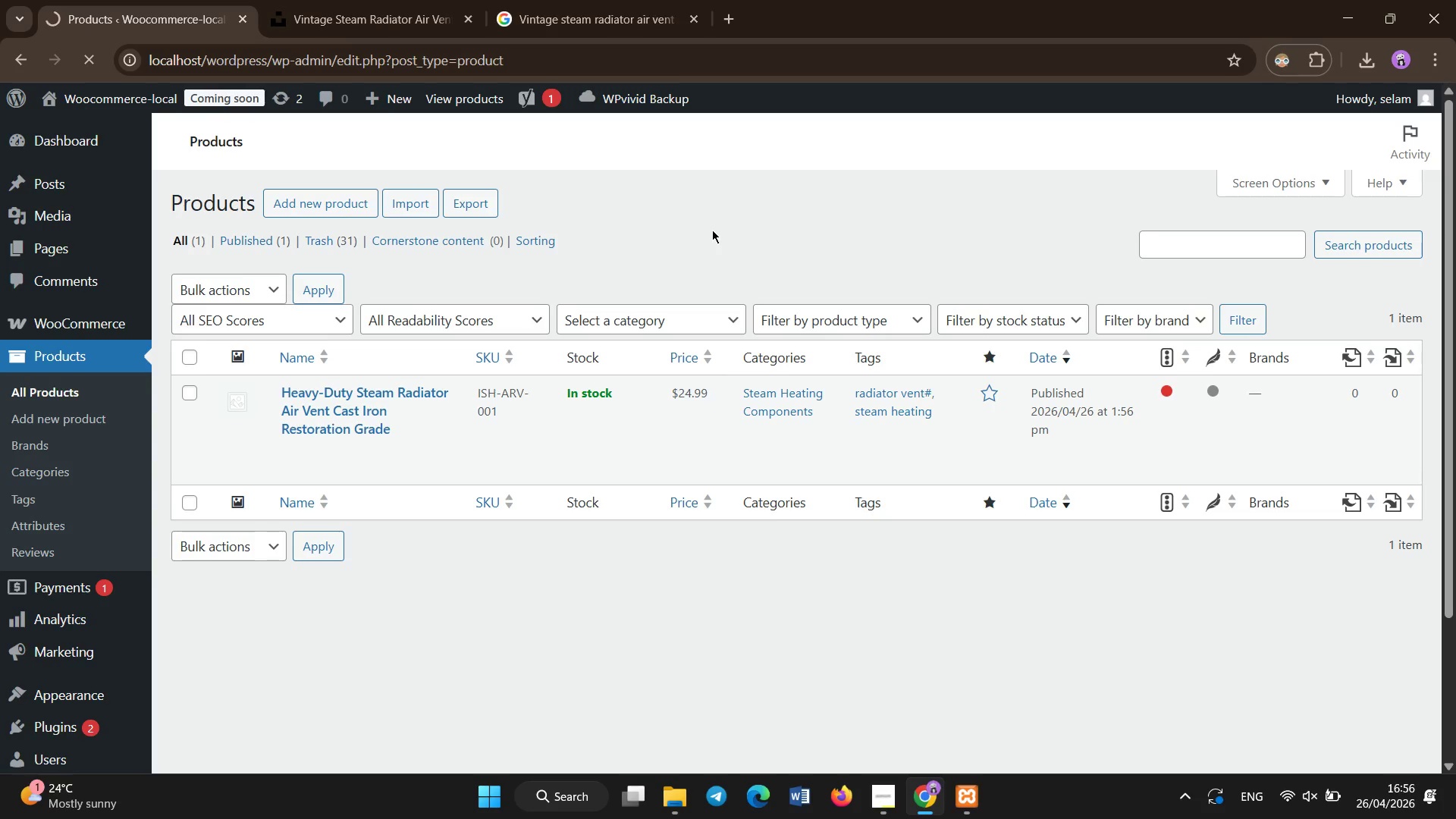 
double_click([791, 231])
 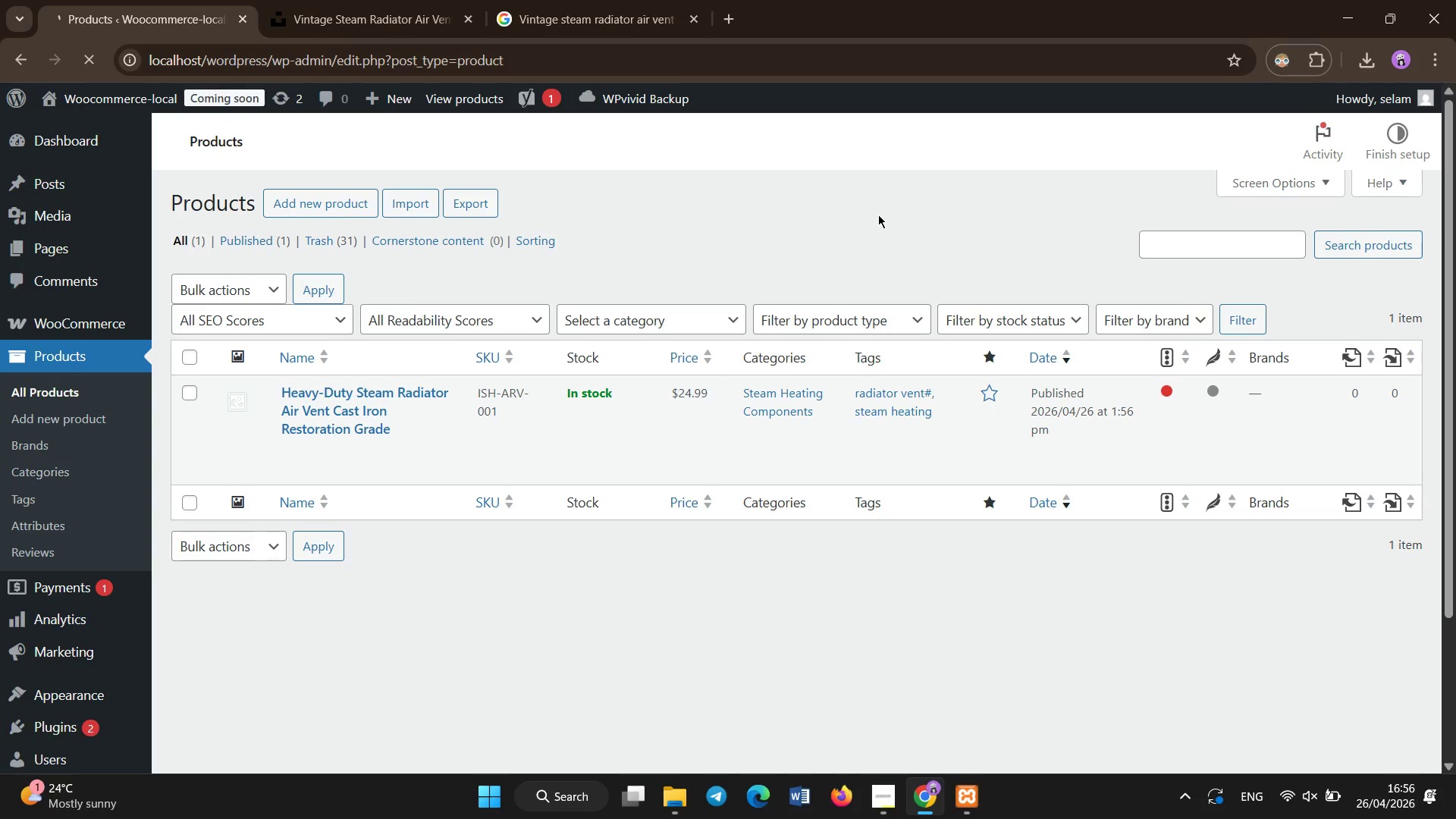 
left_click([878, 215])
 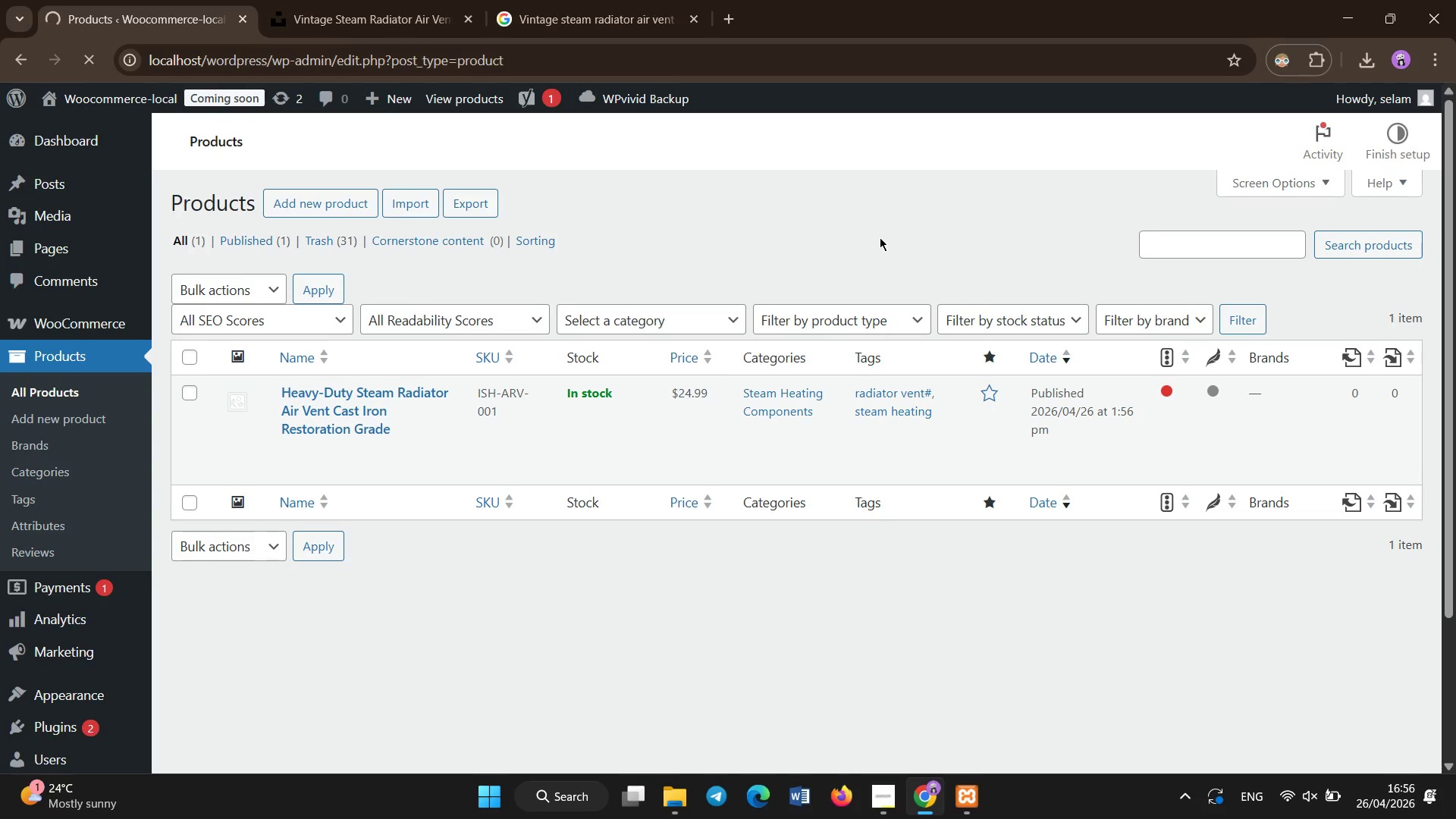 
left_click([880, 237])
 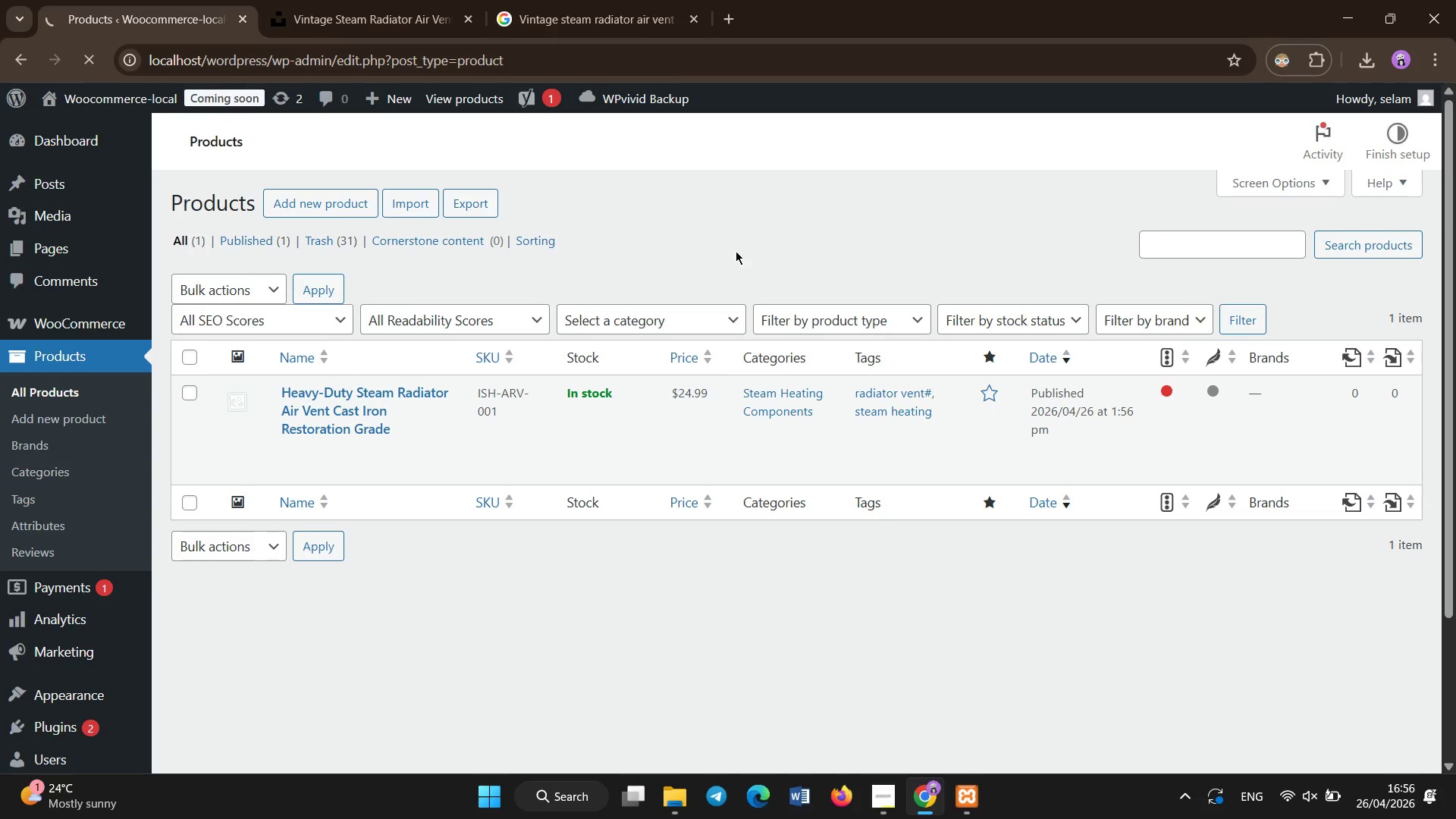 
left_click([736, 251])
 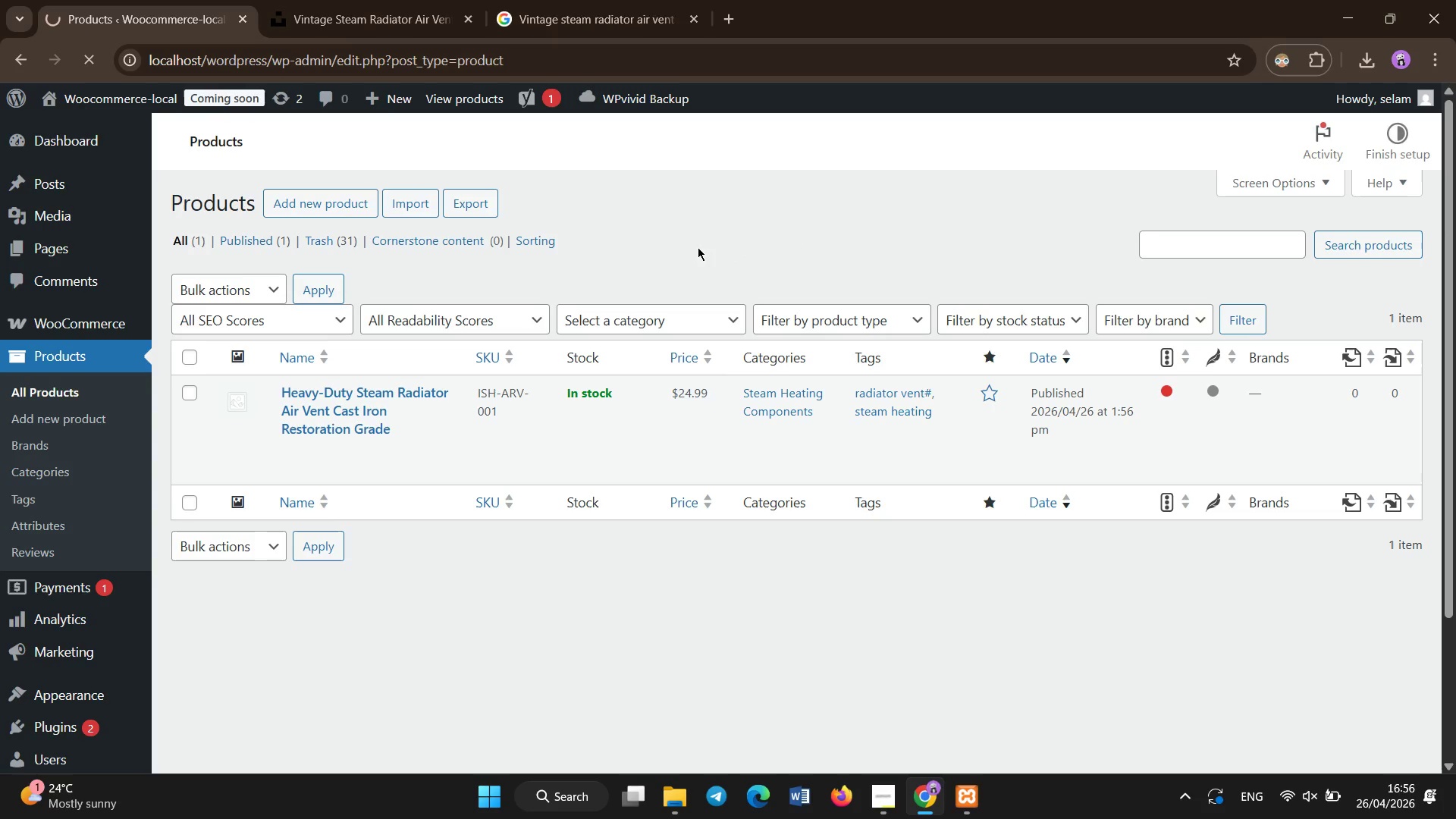 
double_click([700, 218])
 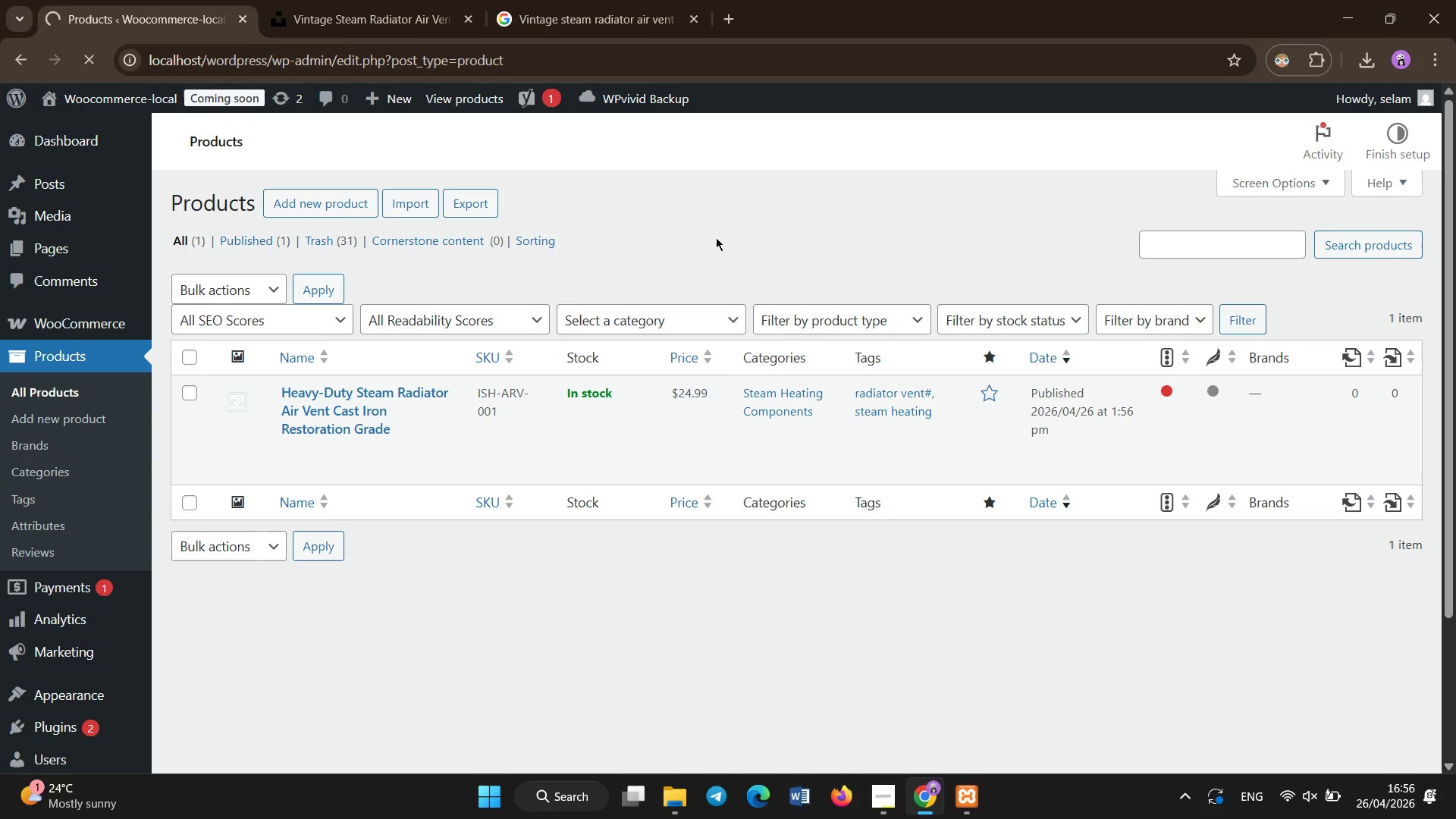 
triple_click([716, 237])
 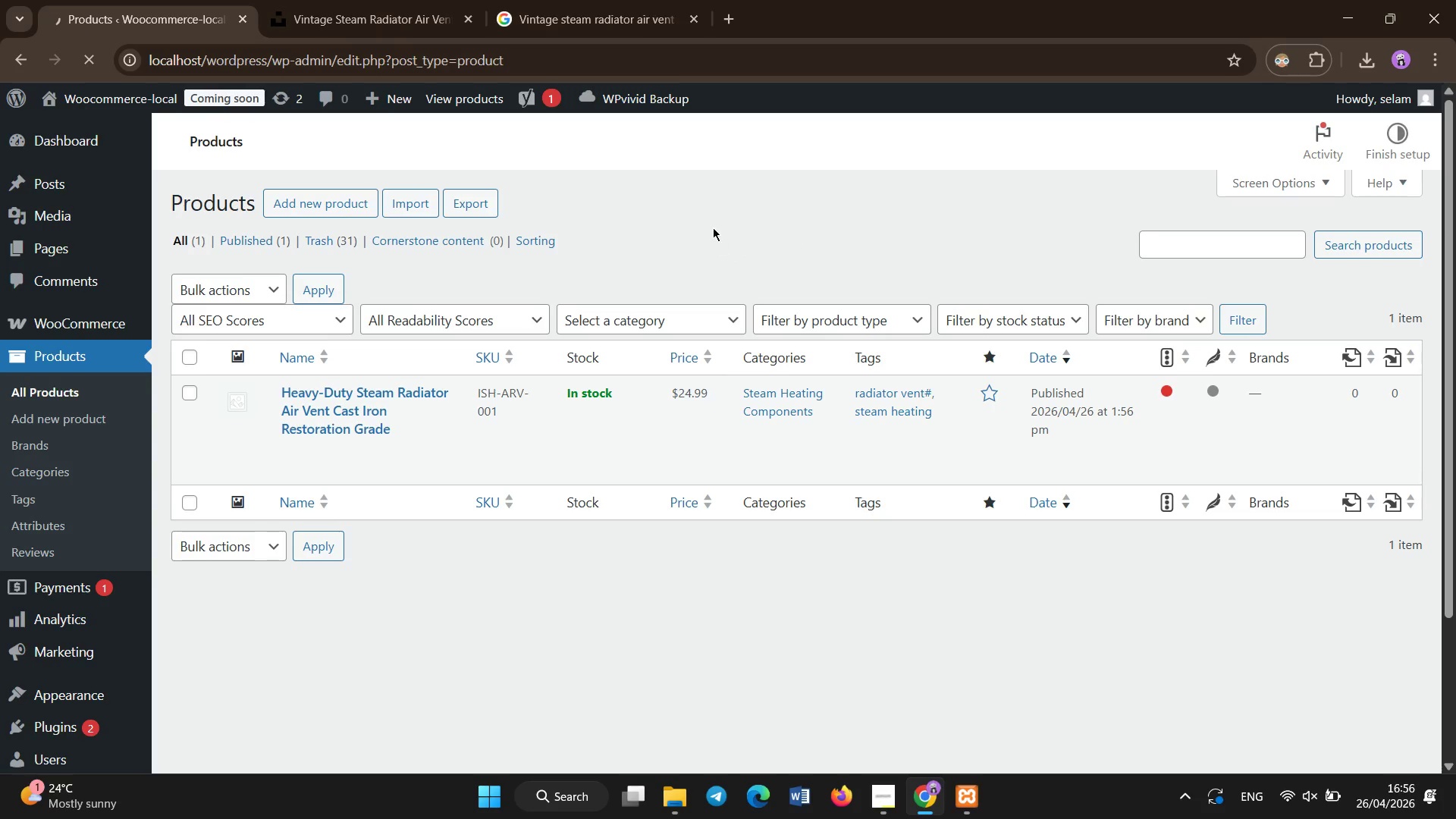 
triple_click([711, 226])
 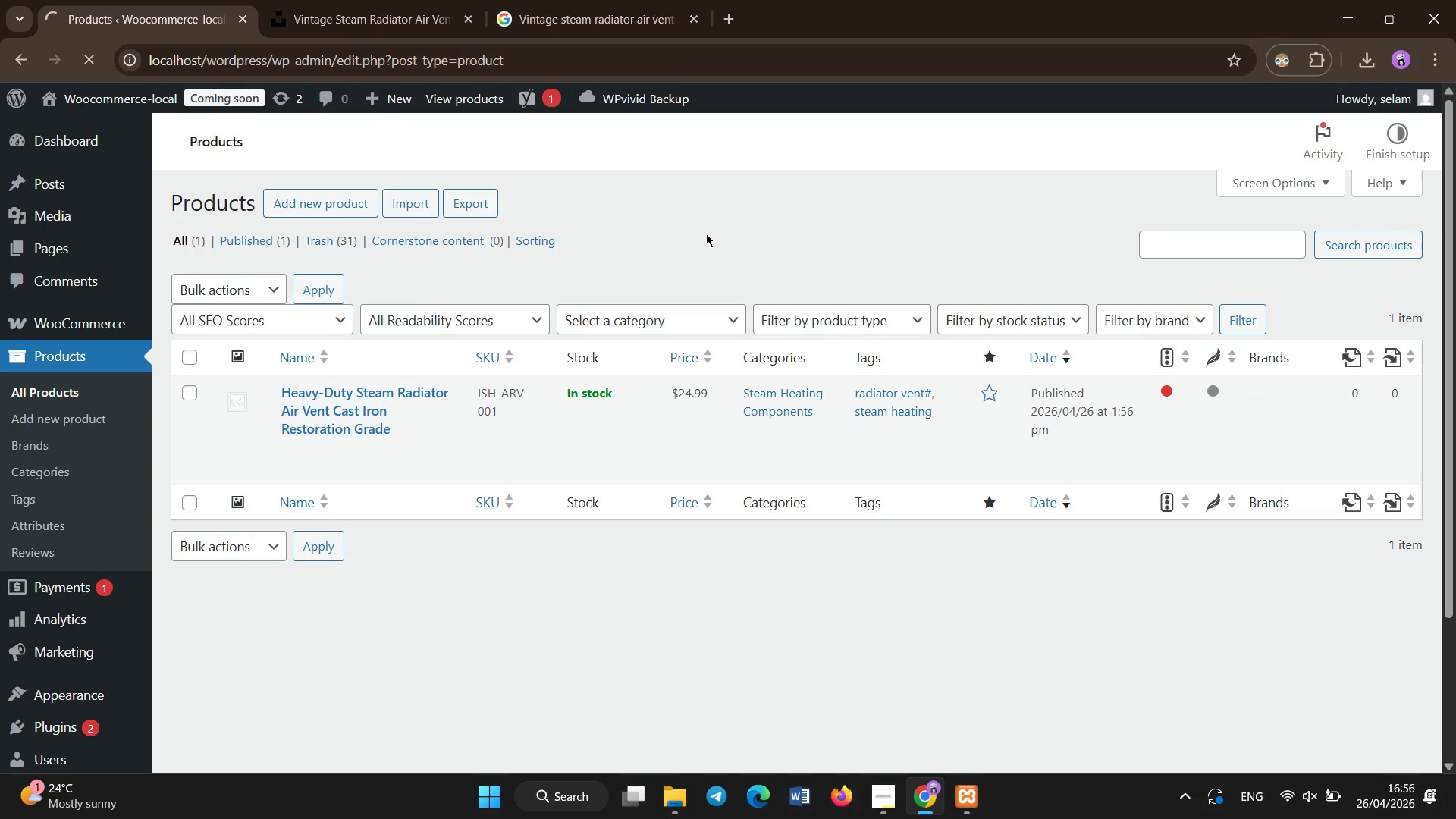 
triple_click([704, 228])
 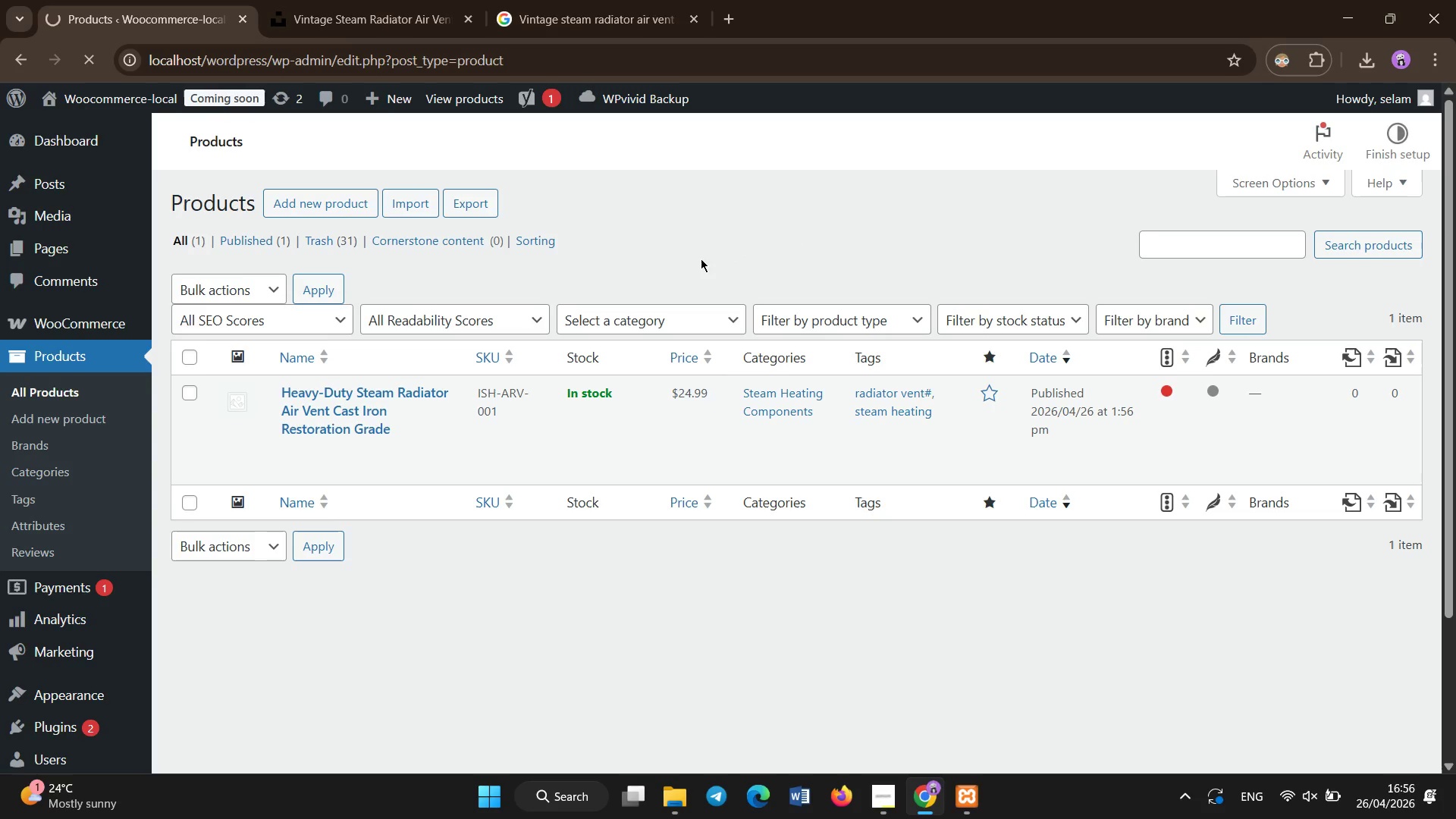 
triple_click([695, 237])
 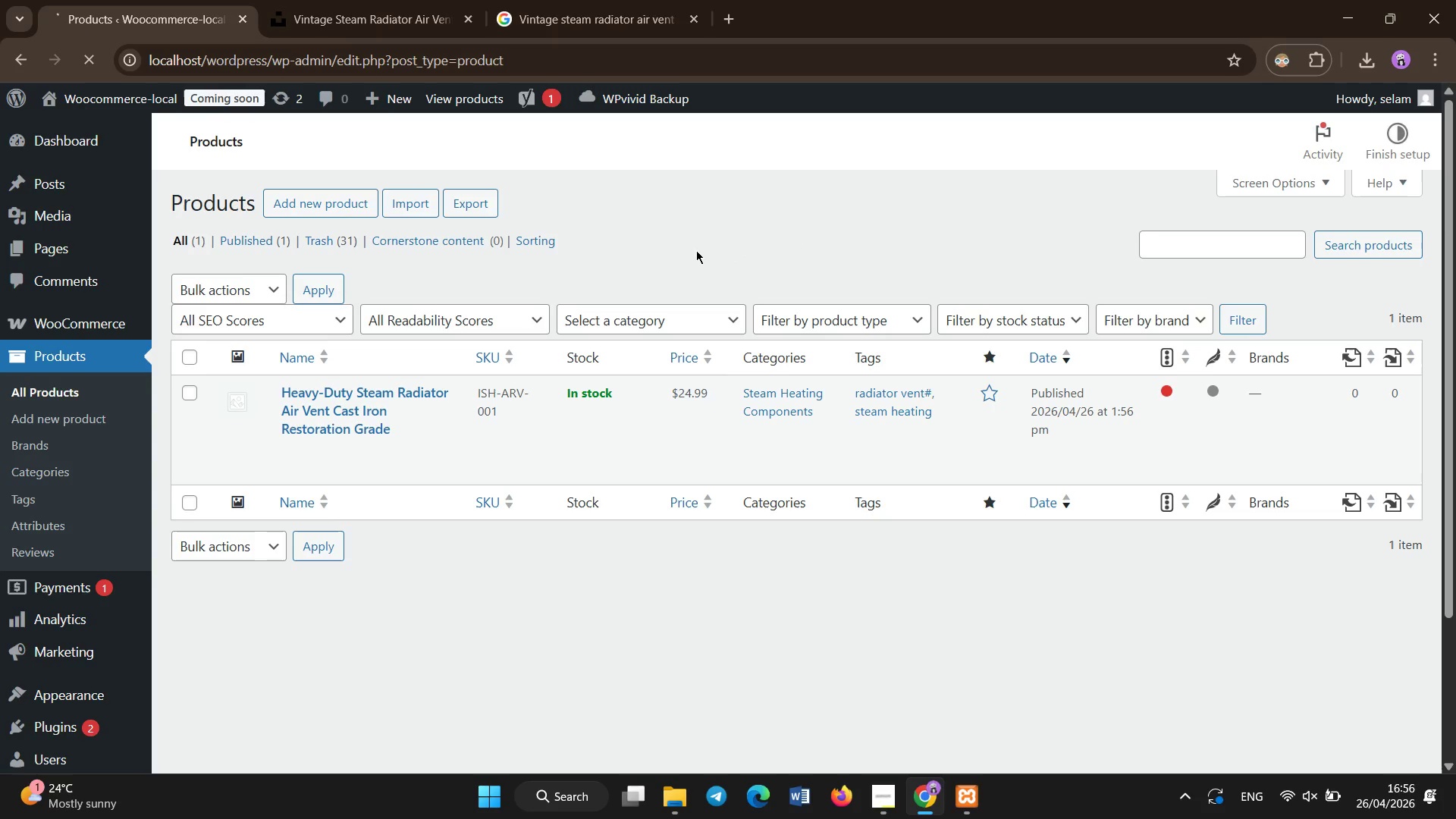 
triple_click([696, 250])
 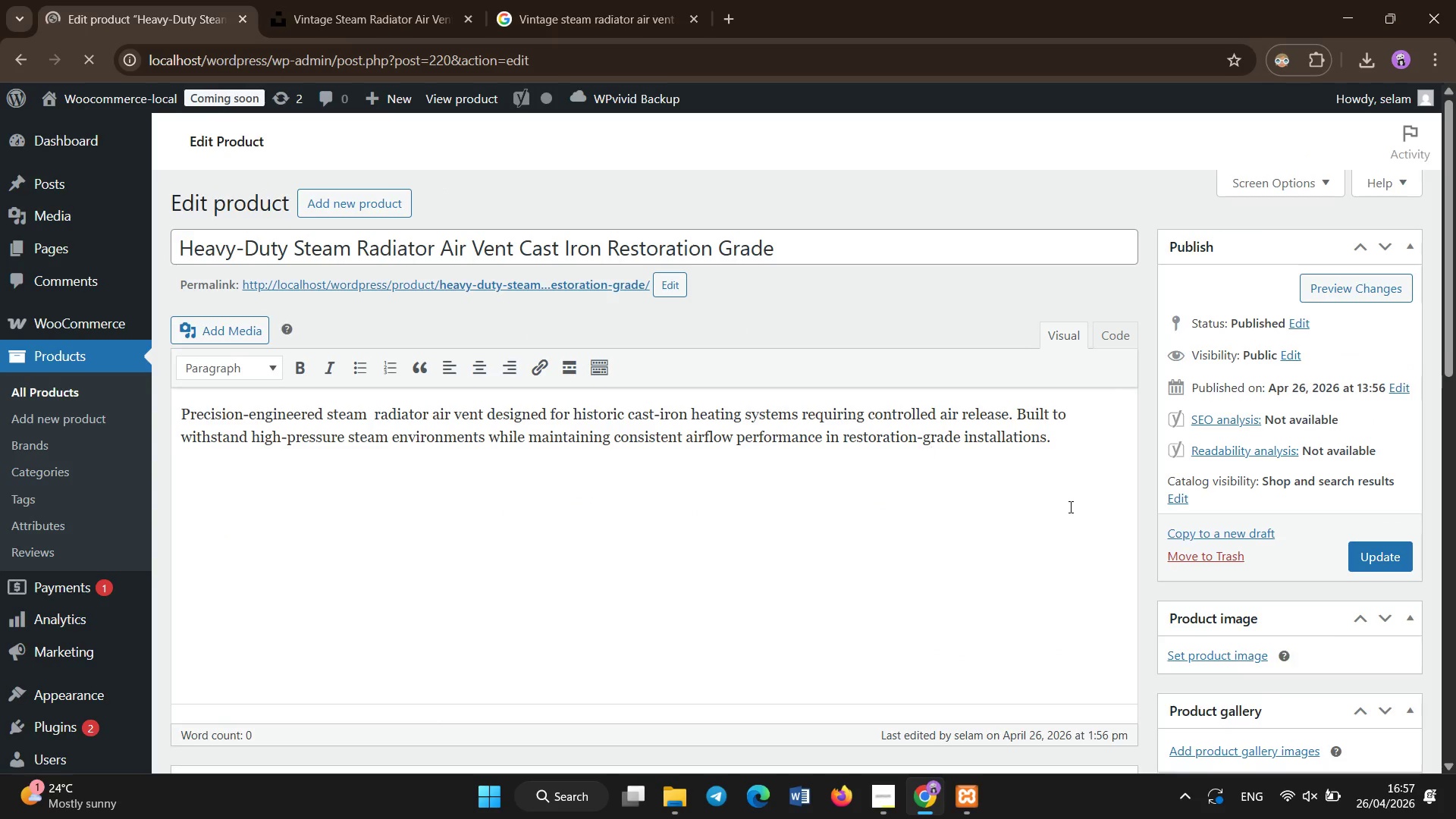 
left_click([1221, 656])
 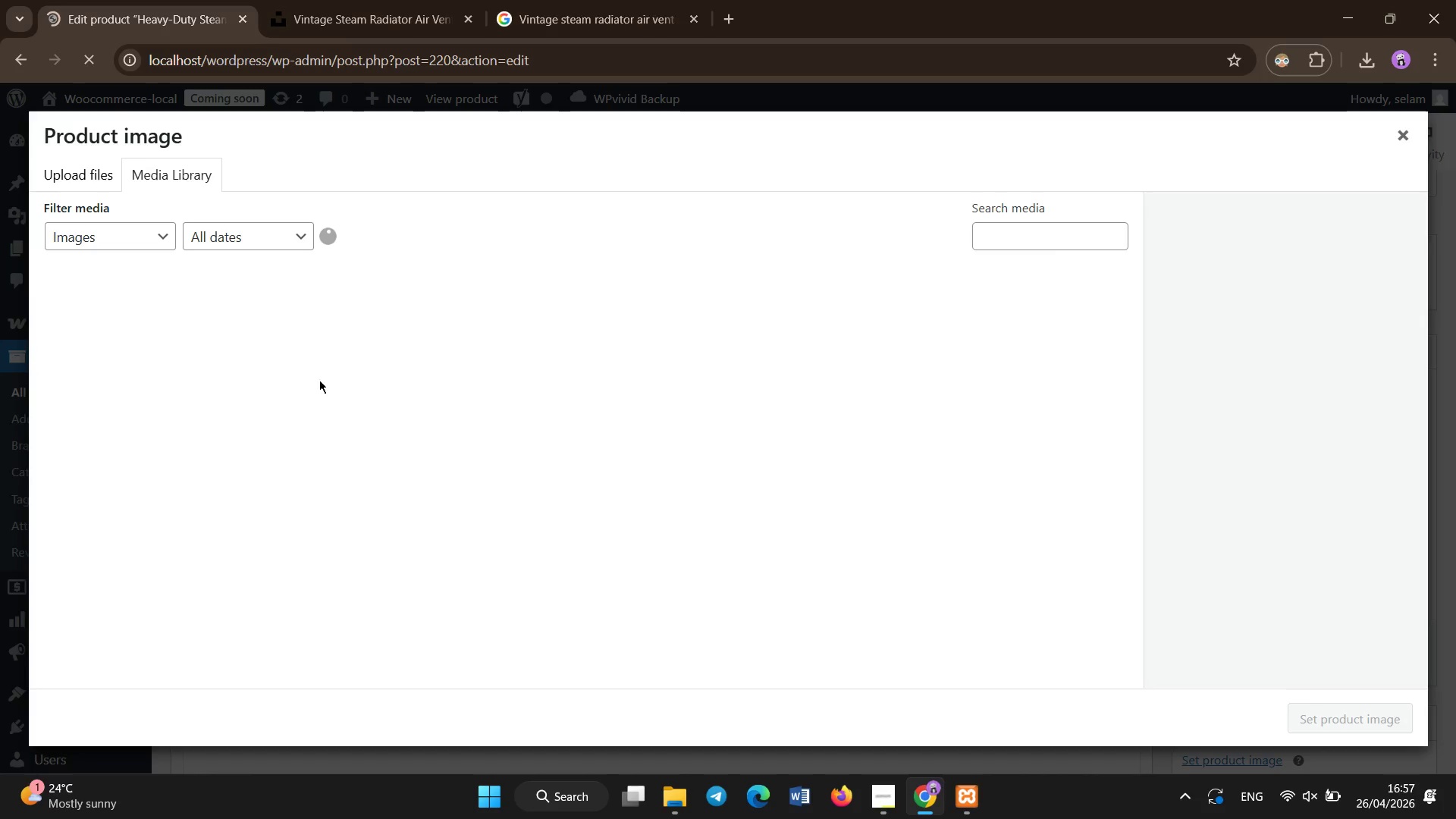 
left_click([489, 166])
 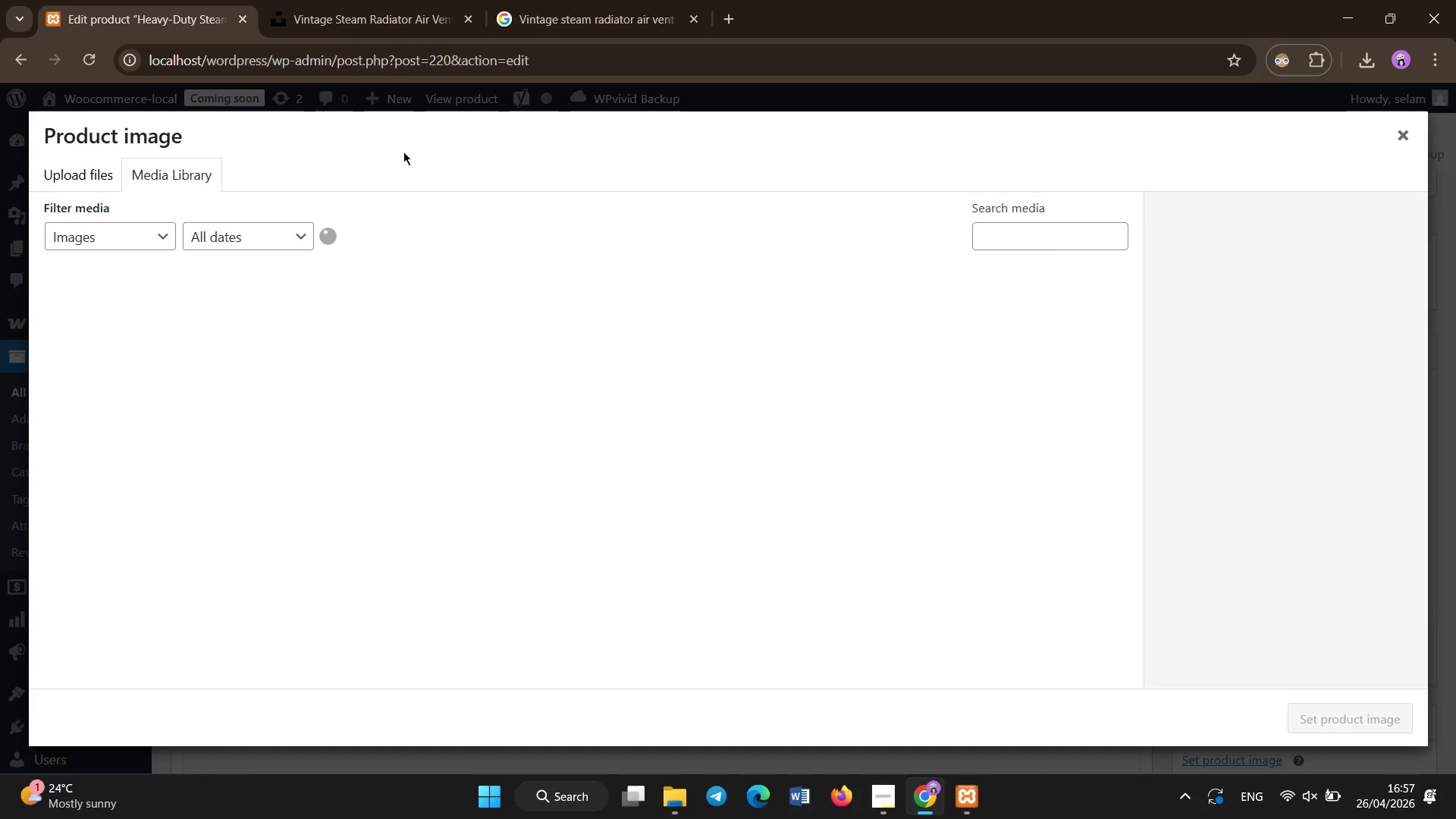 
left_click([403, 152])
 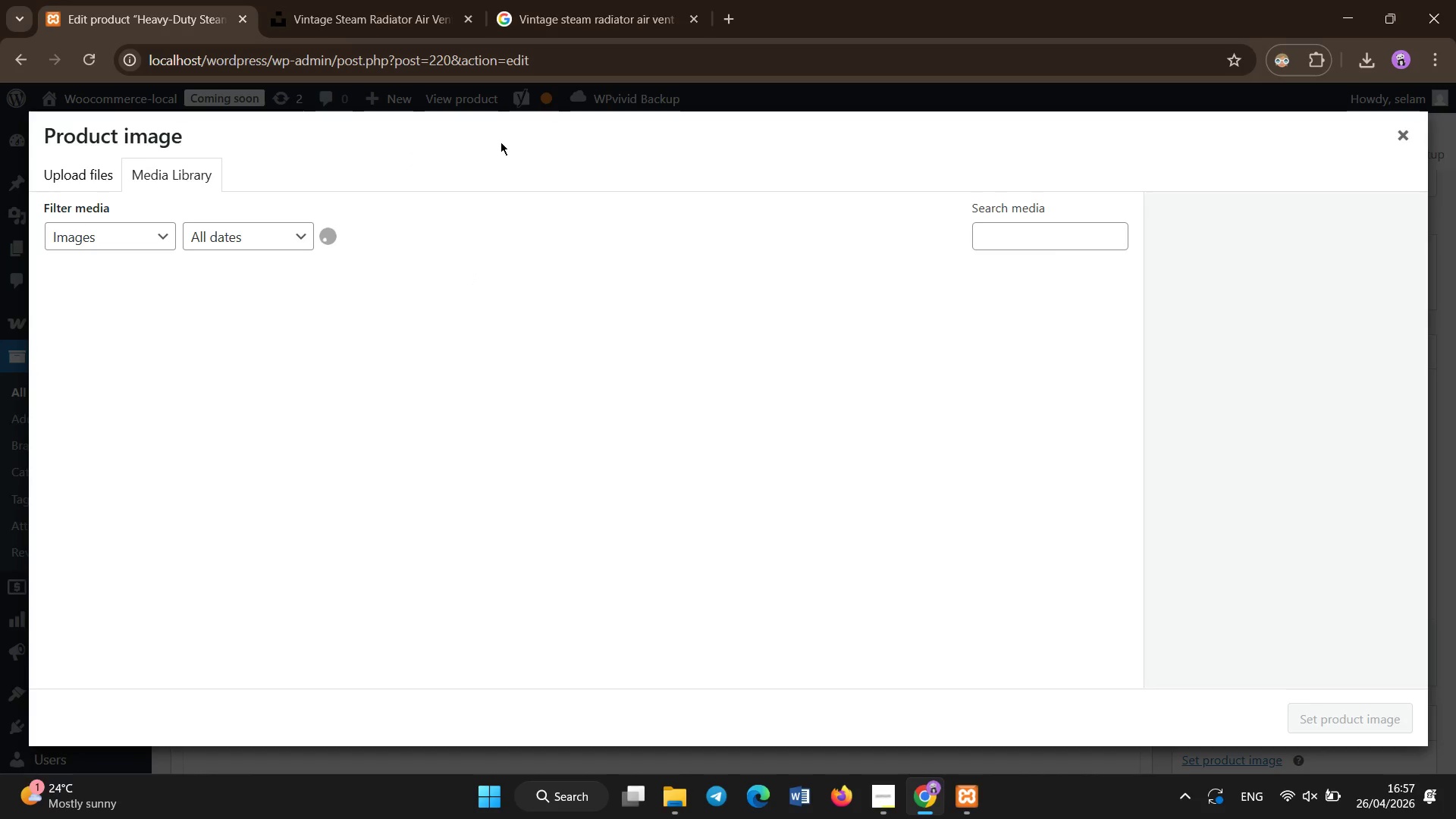 
double_click([295, 159])
 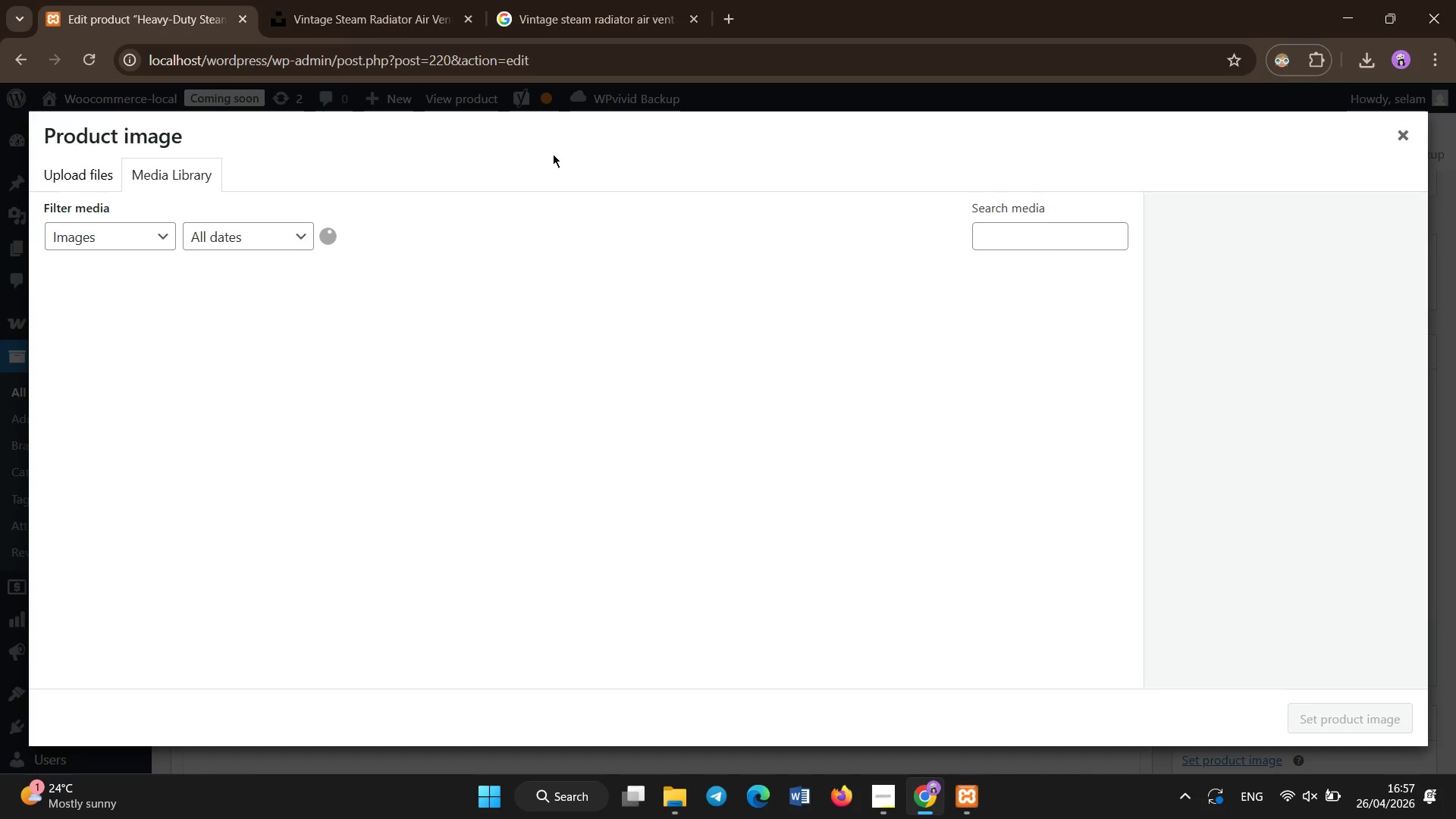 
triple_click([554, 154])
 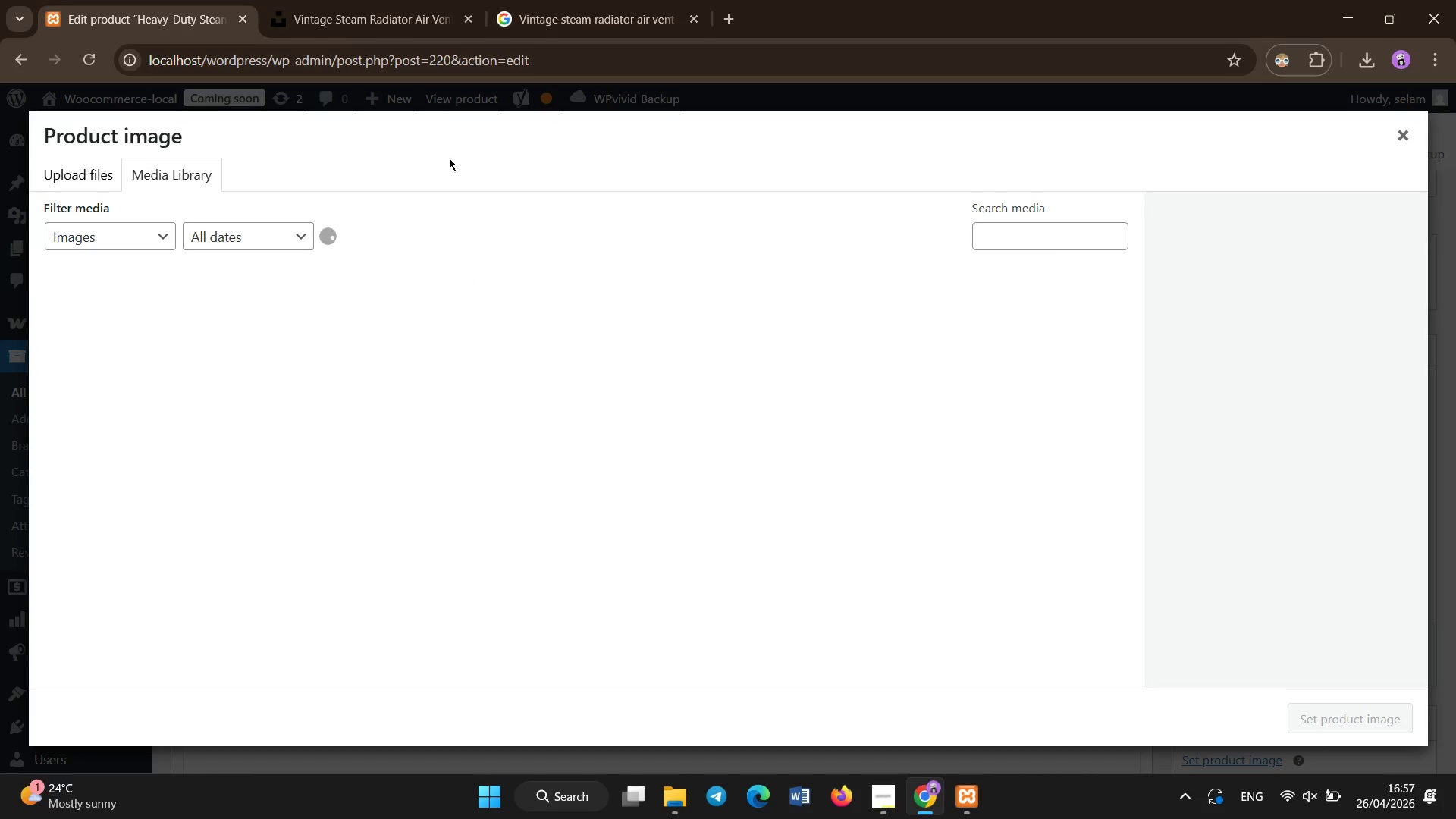 
triple_click([306, 158])
 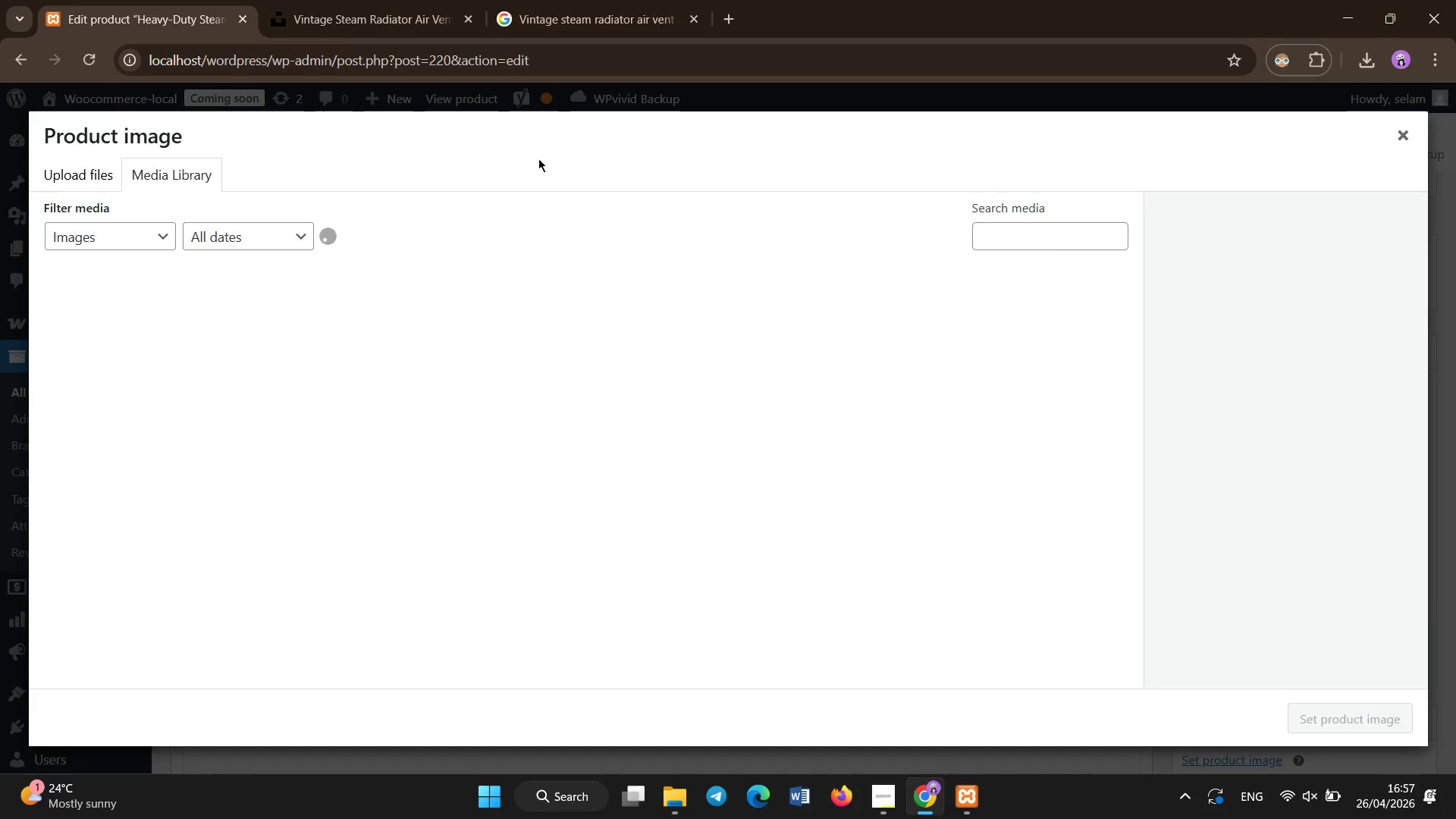 
triple_click([573, 160])
 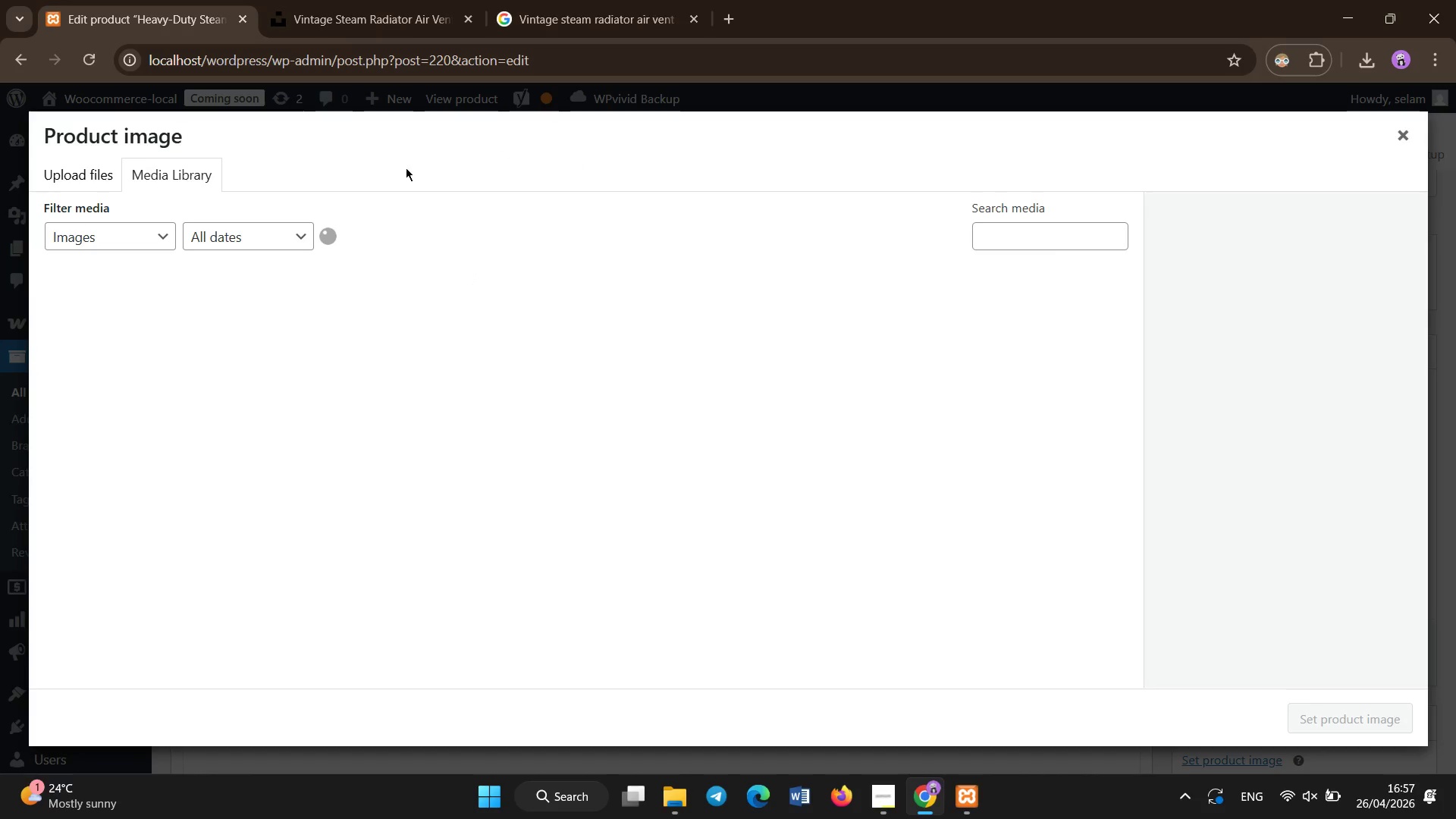 
triple_click([375, 168])
 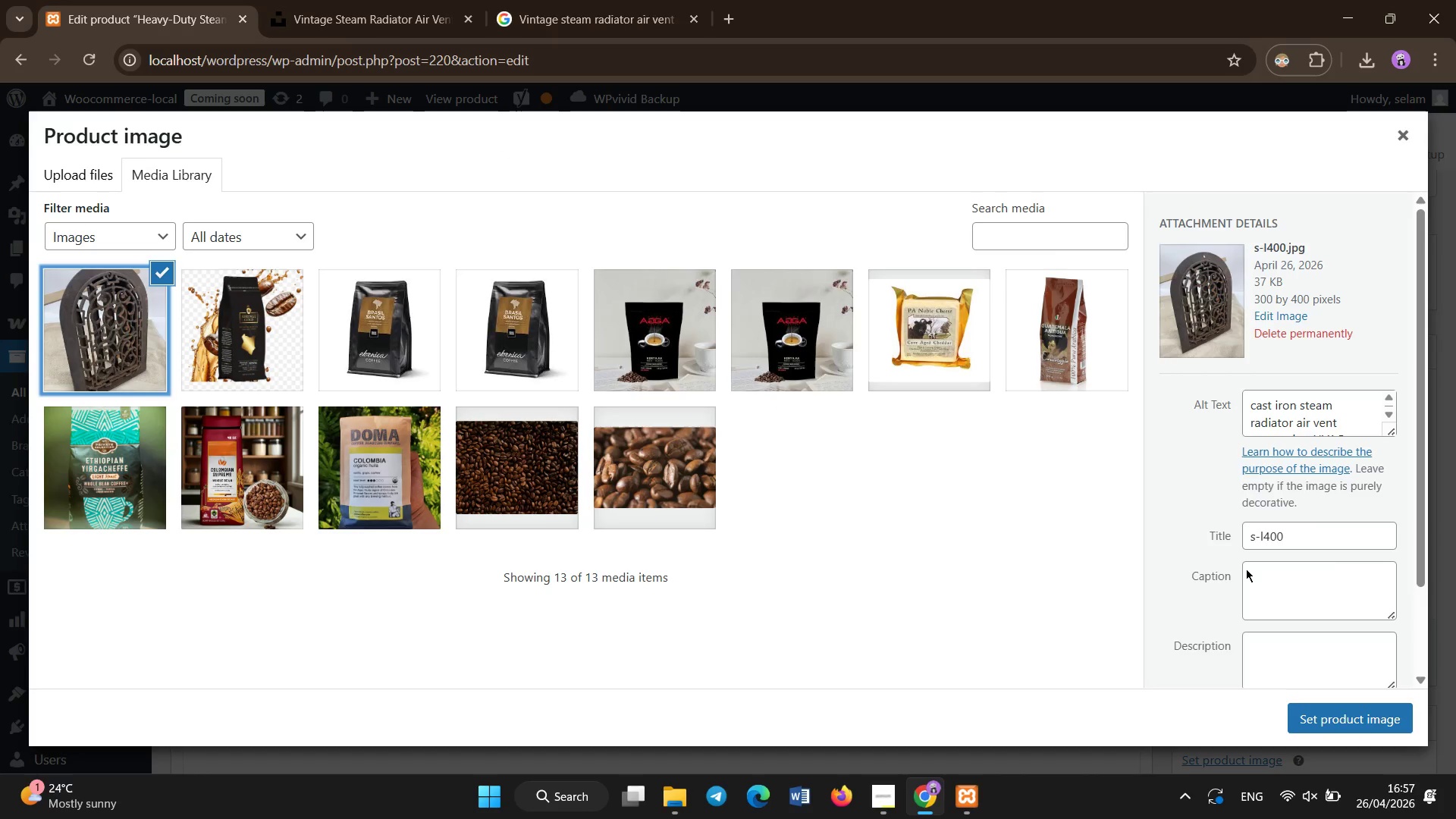 
left_click([1359, 710])
 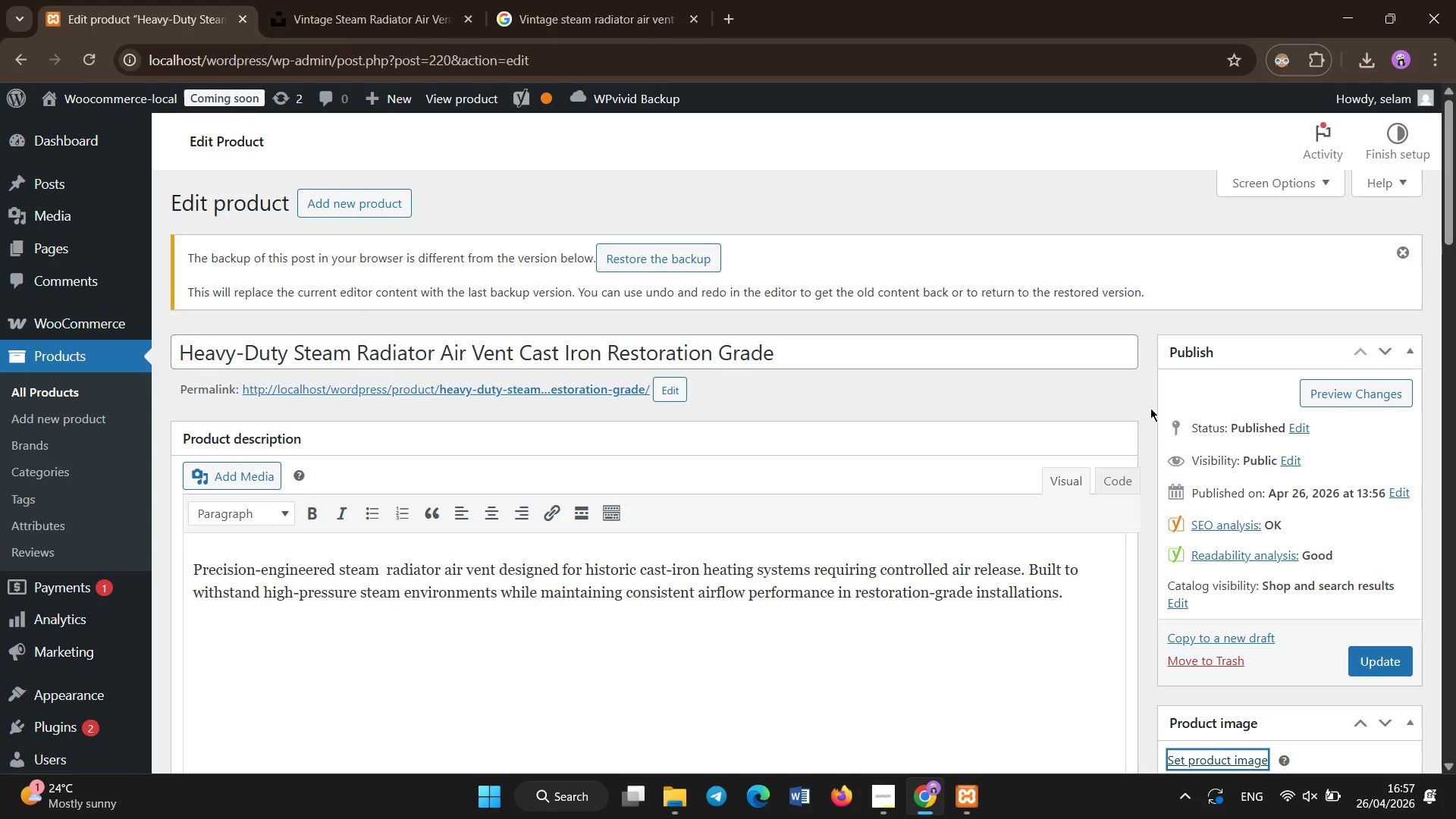 
scroll: coordinate [1150, 408], scroll_direction: down, amount: 3.0
 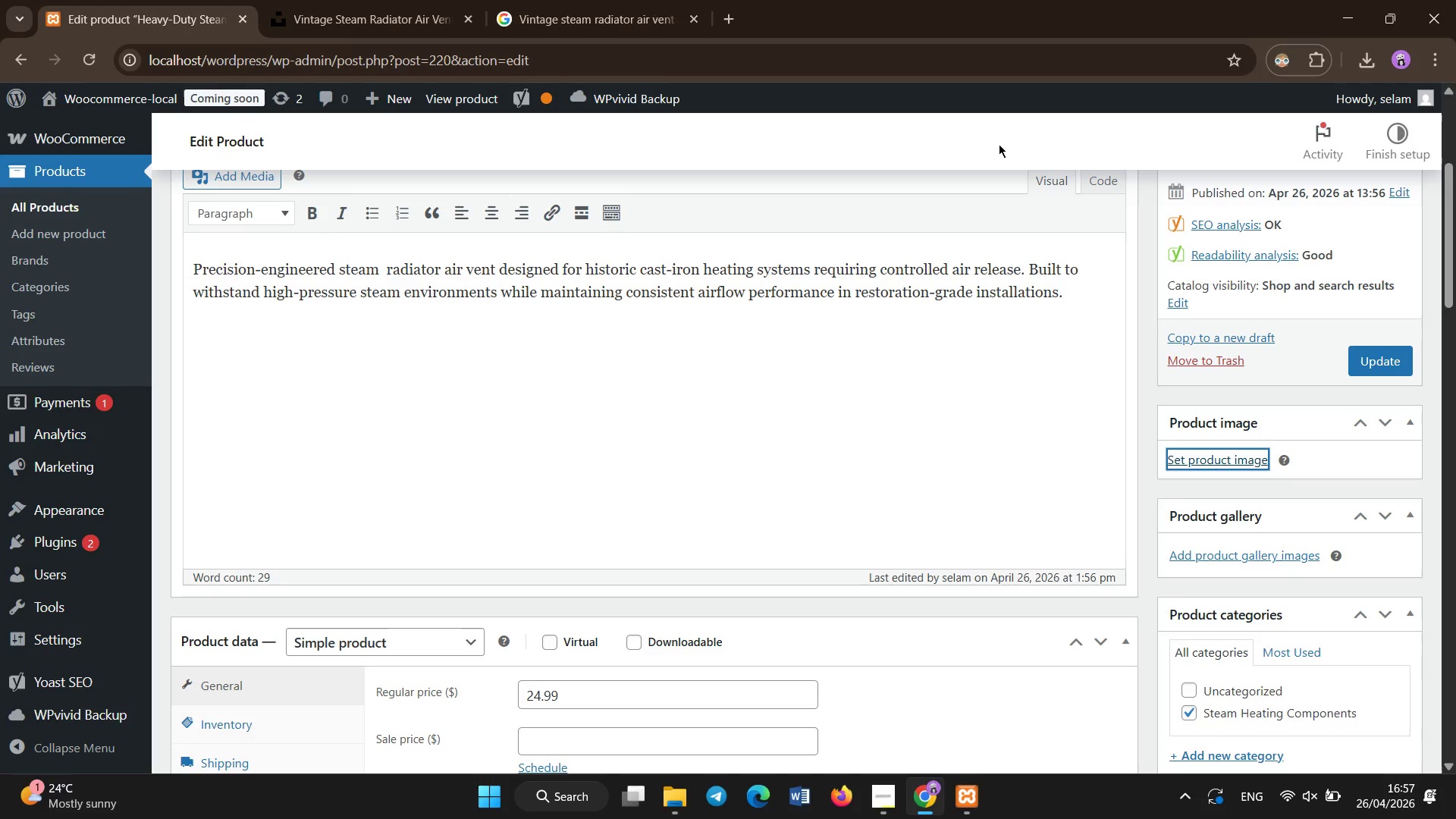 
left_click([998, 144])
 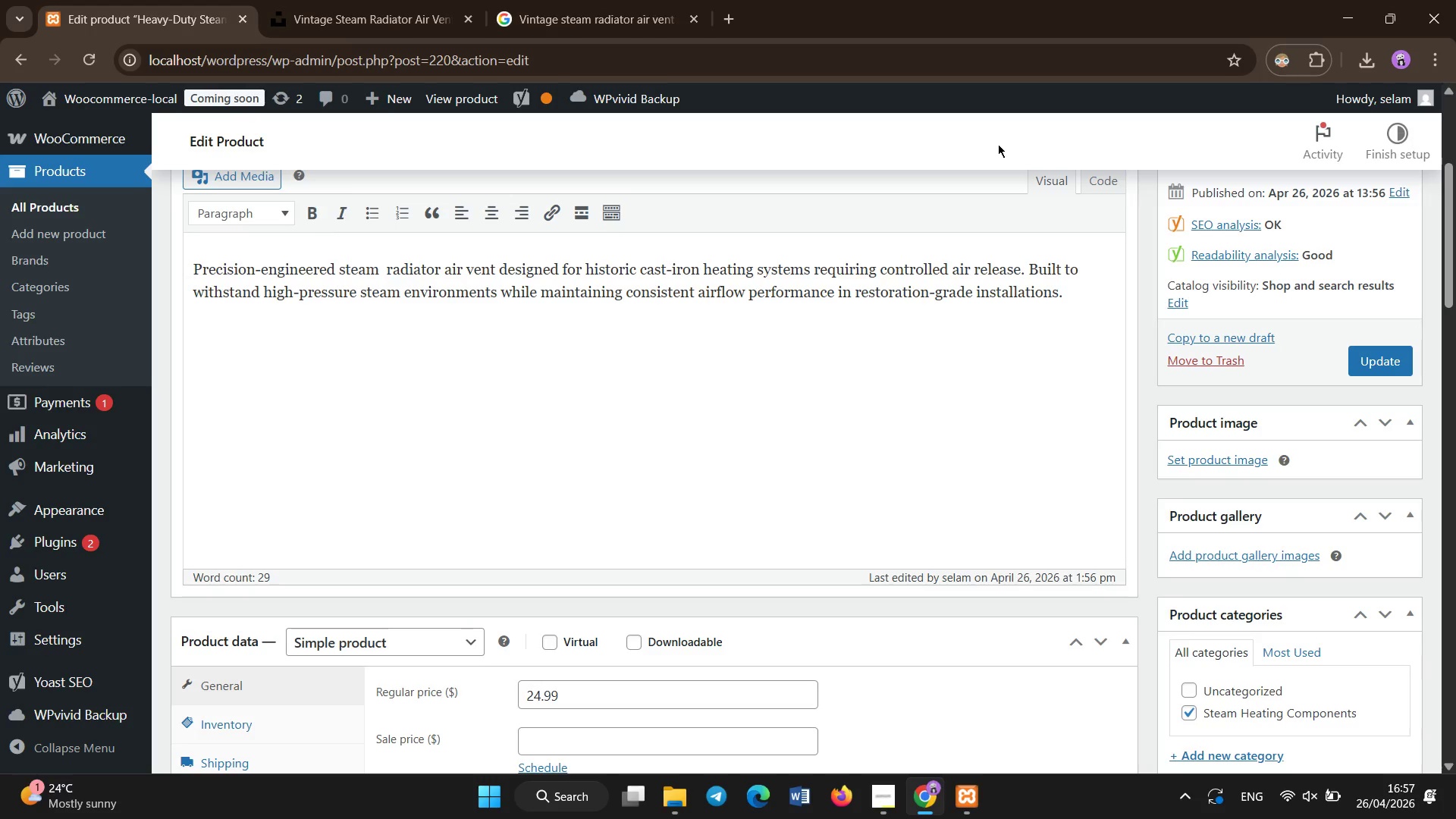 
left_click([998, 144])
 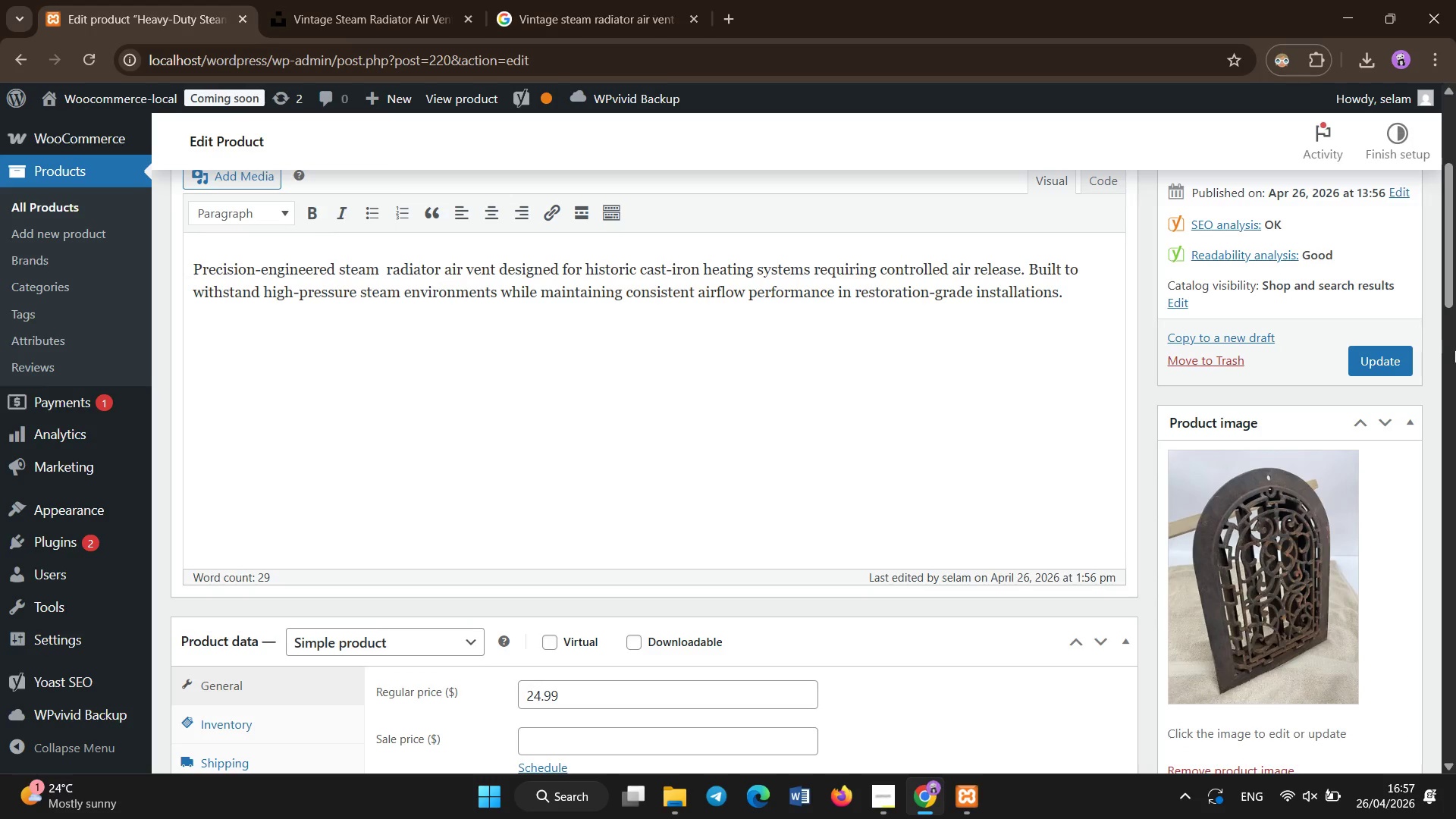 
left_click([1394, 372])
 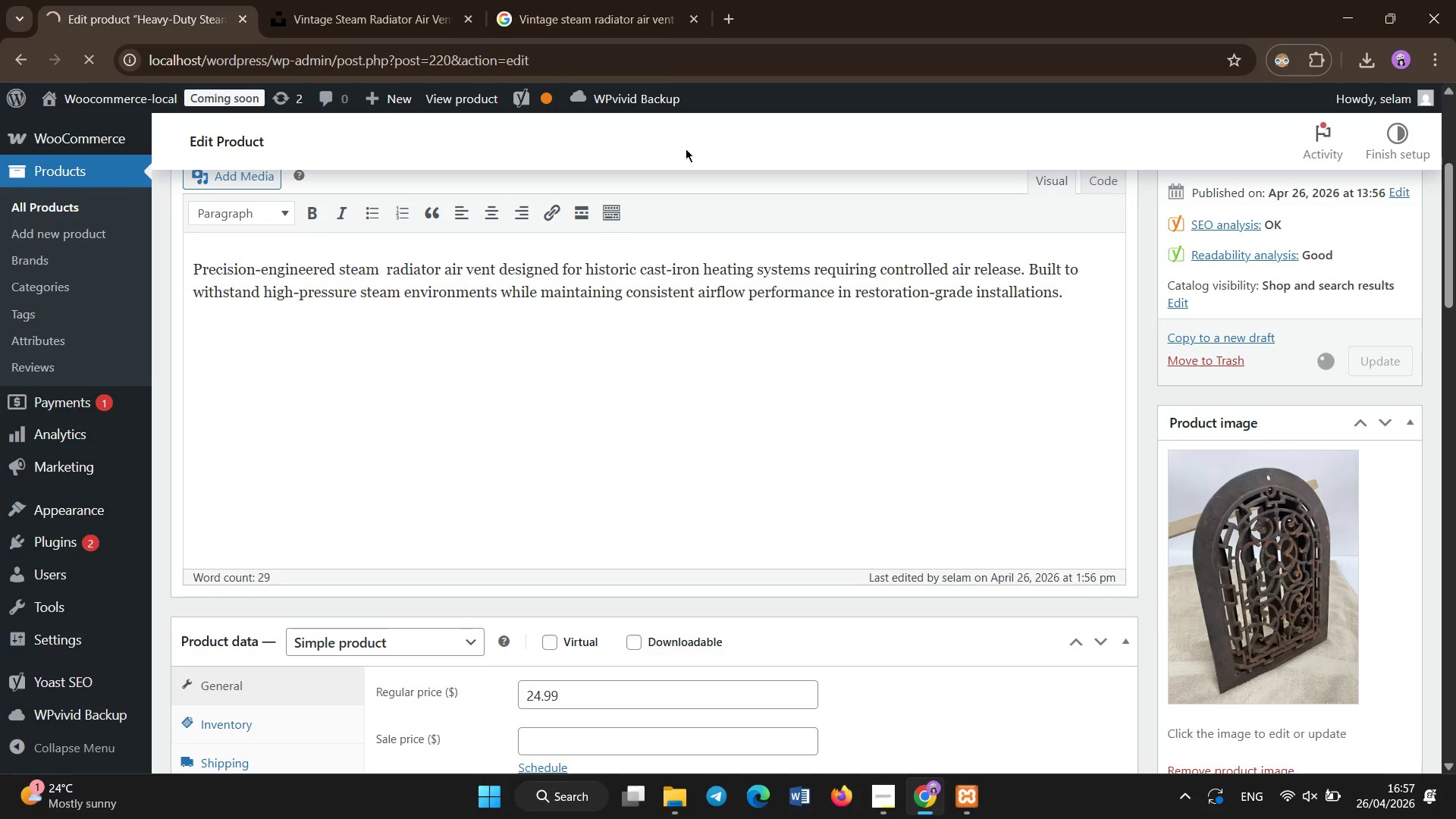 
left_click([685, 149])
 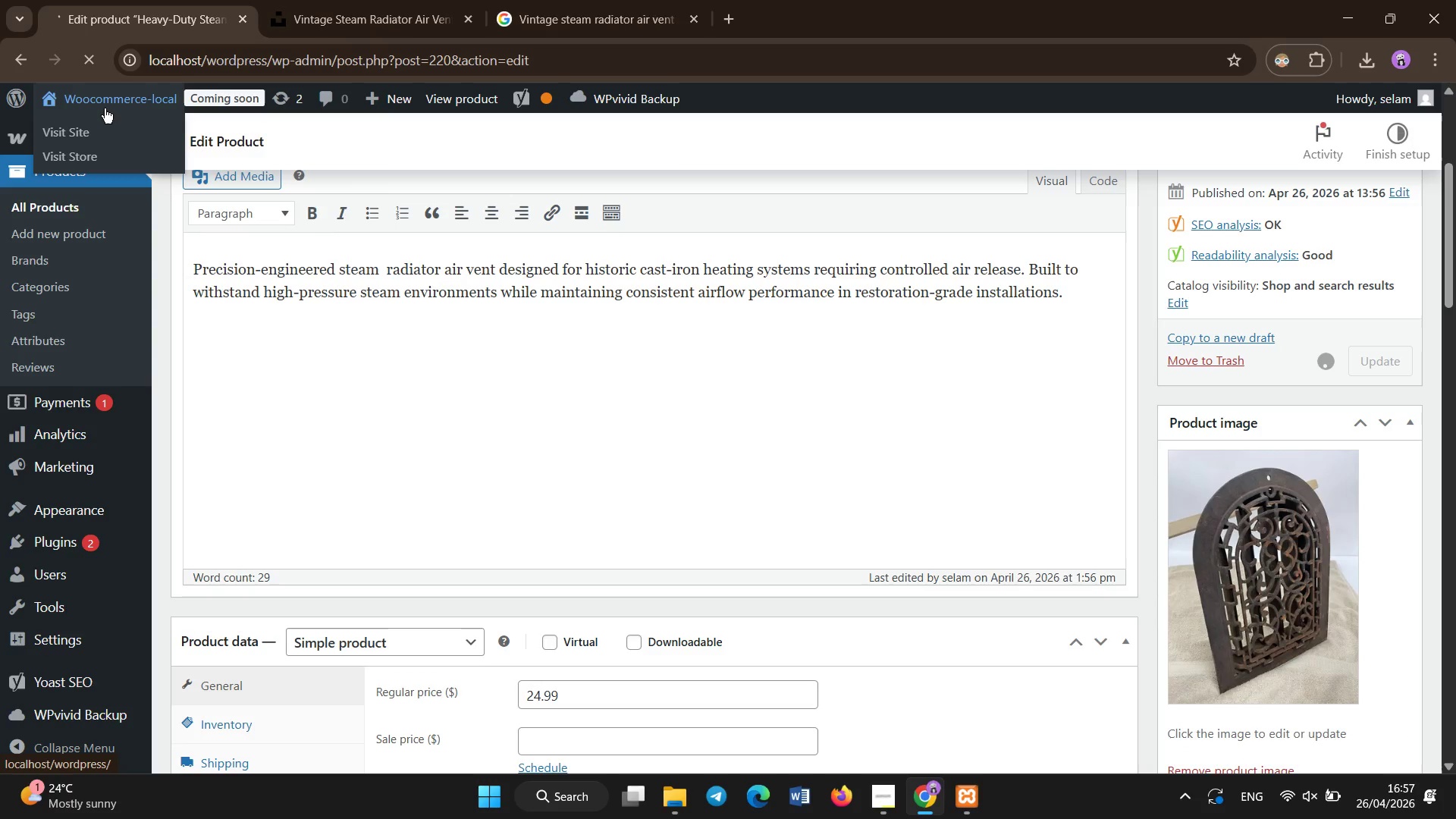 
right_click([107, 156])
 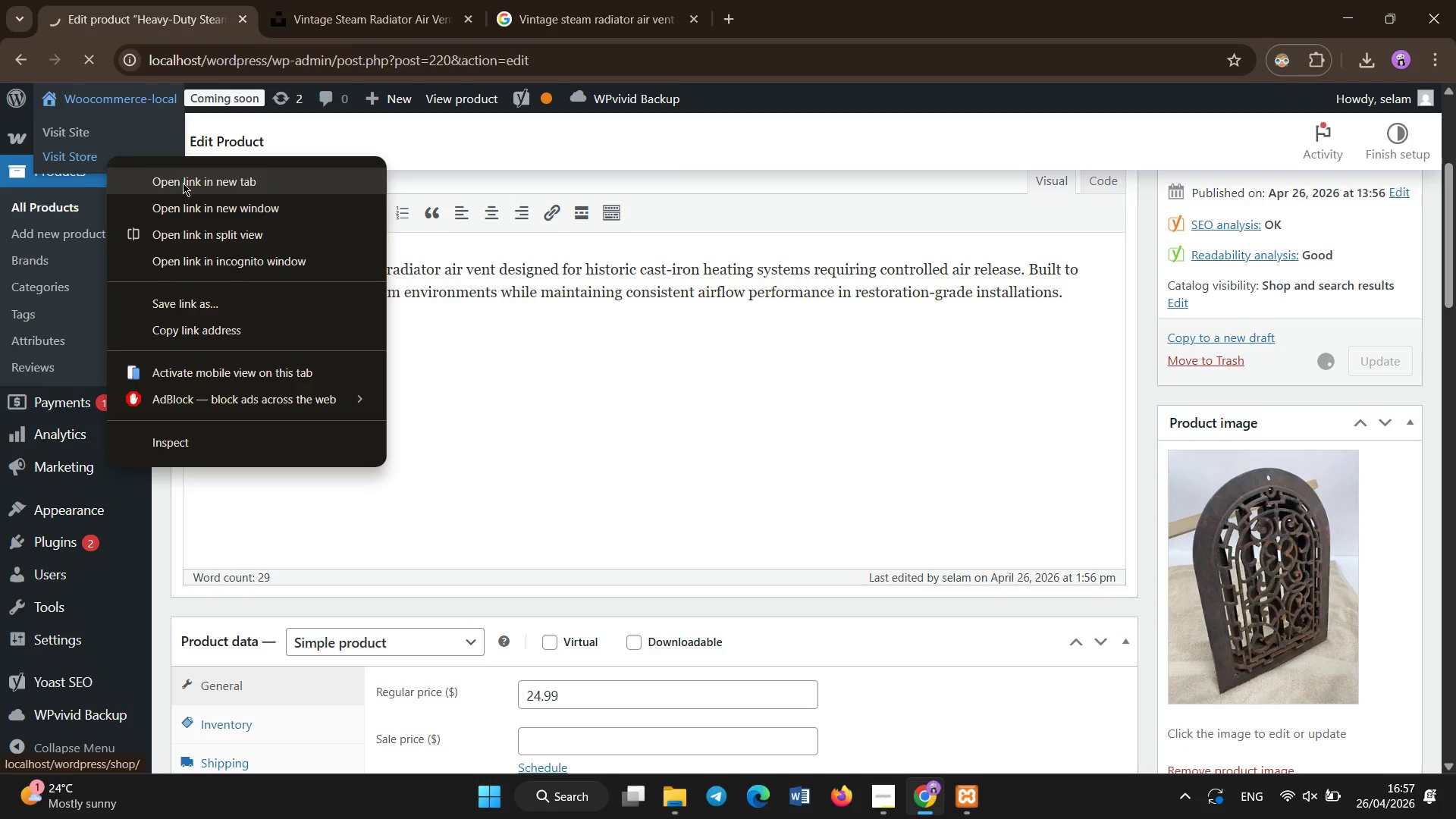 
left_click([185, 184])
 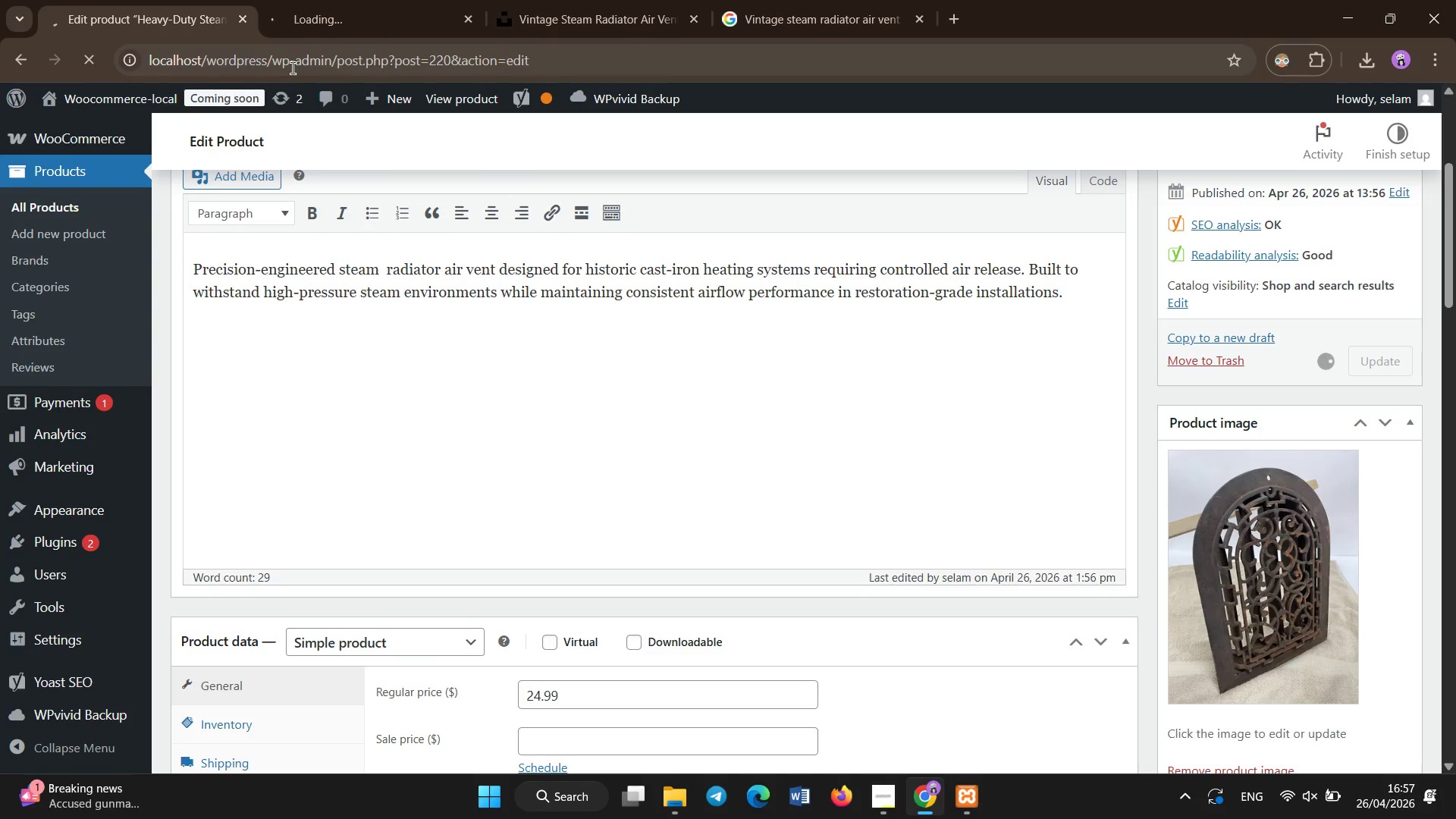 
wait(5.34)
 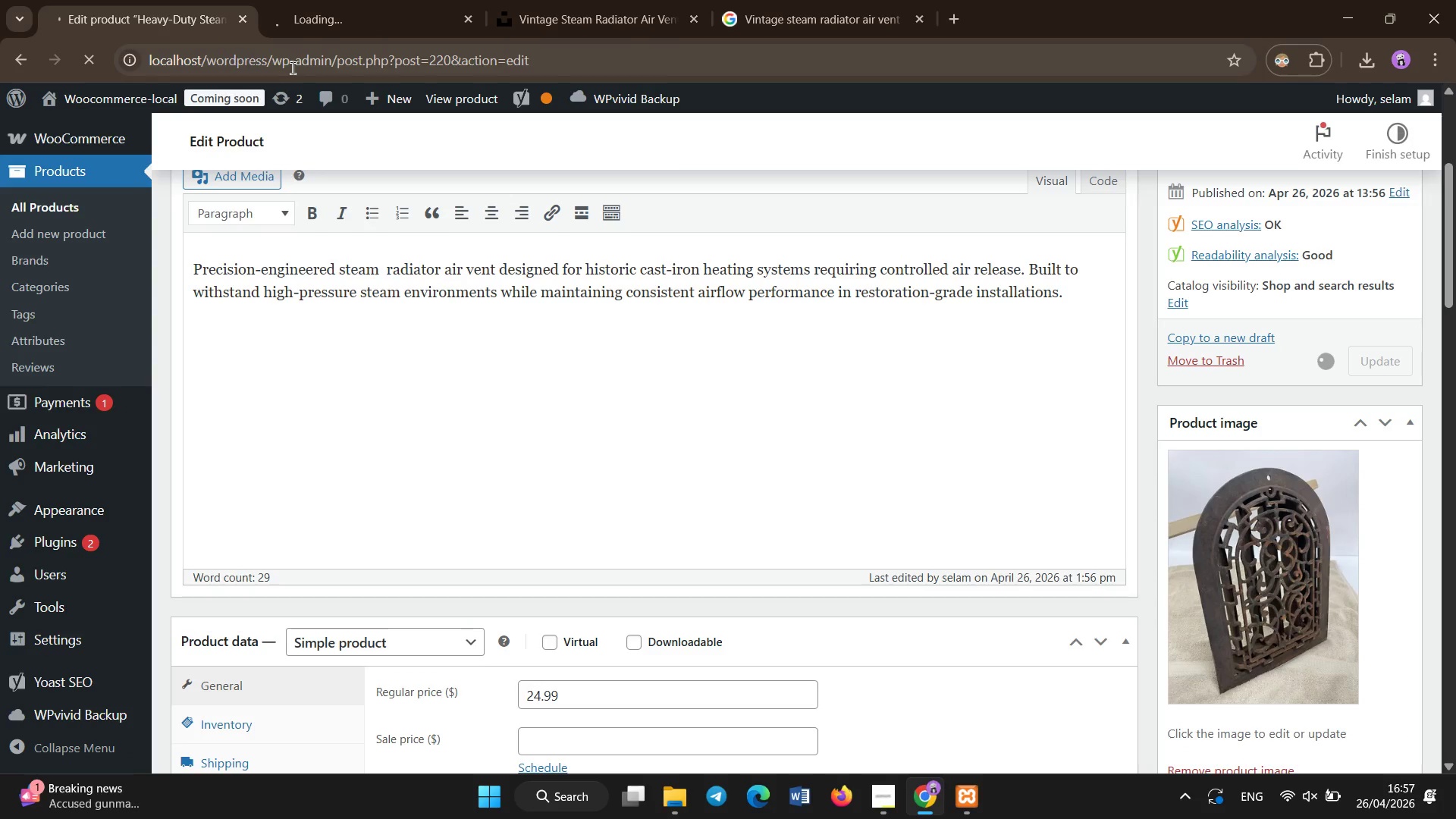 
left_click([321, 0])
 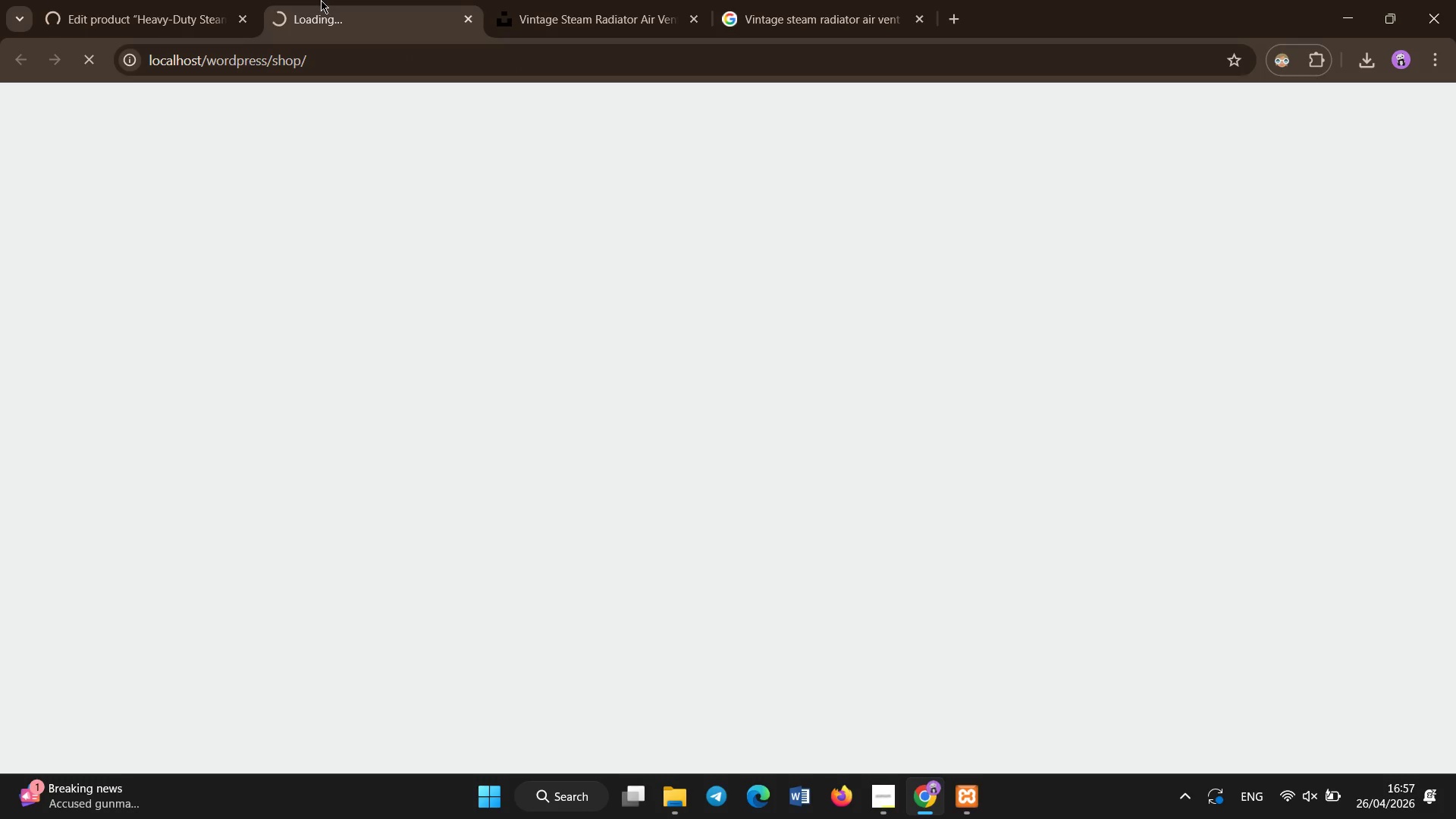 
left_click([181, 15])
 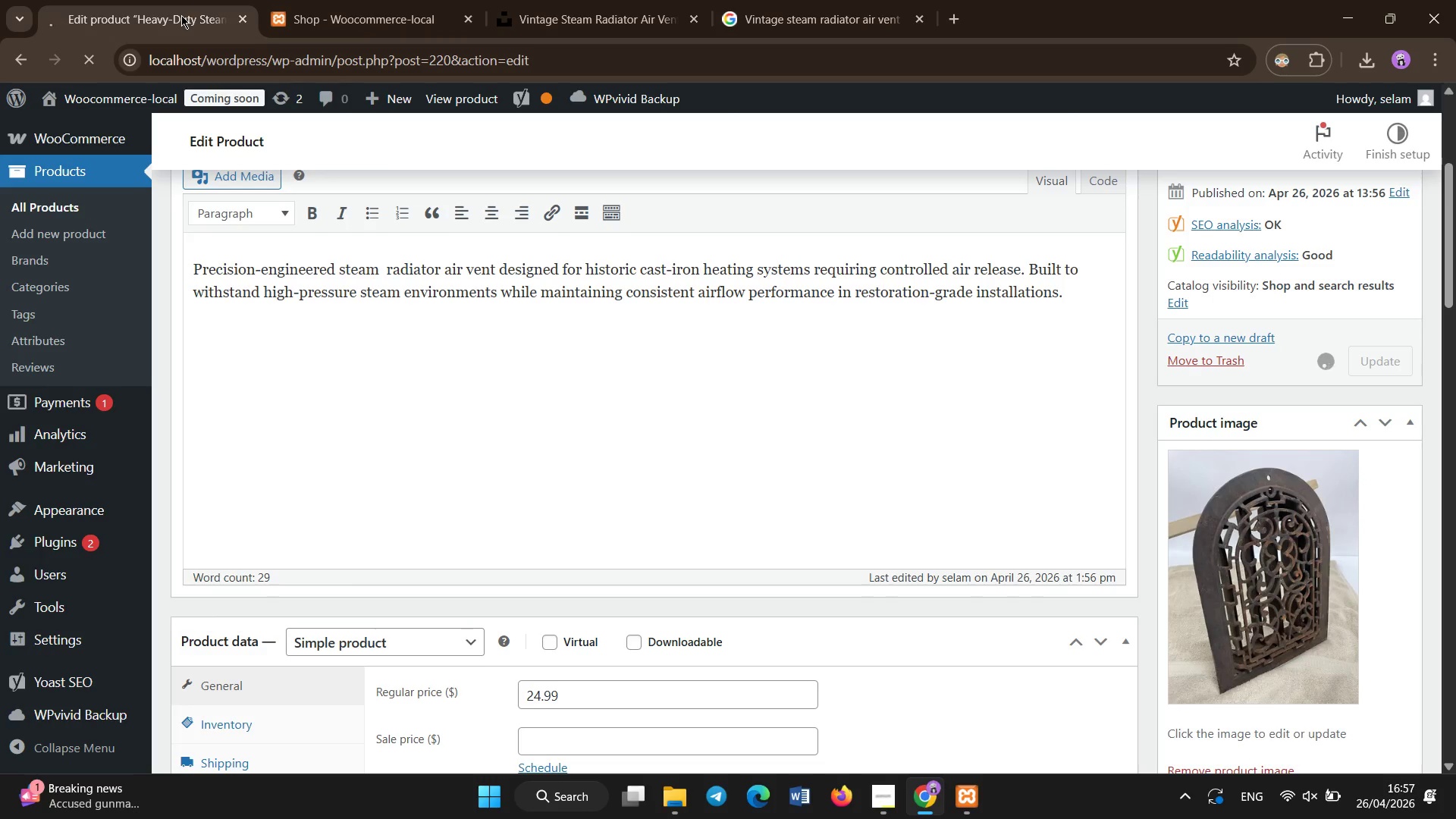 
wait(9.28)
 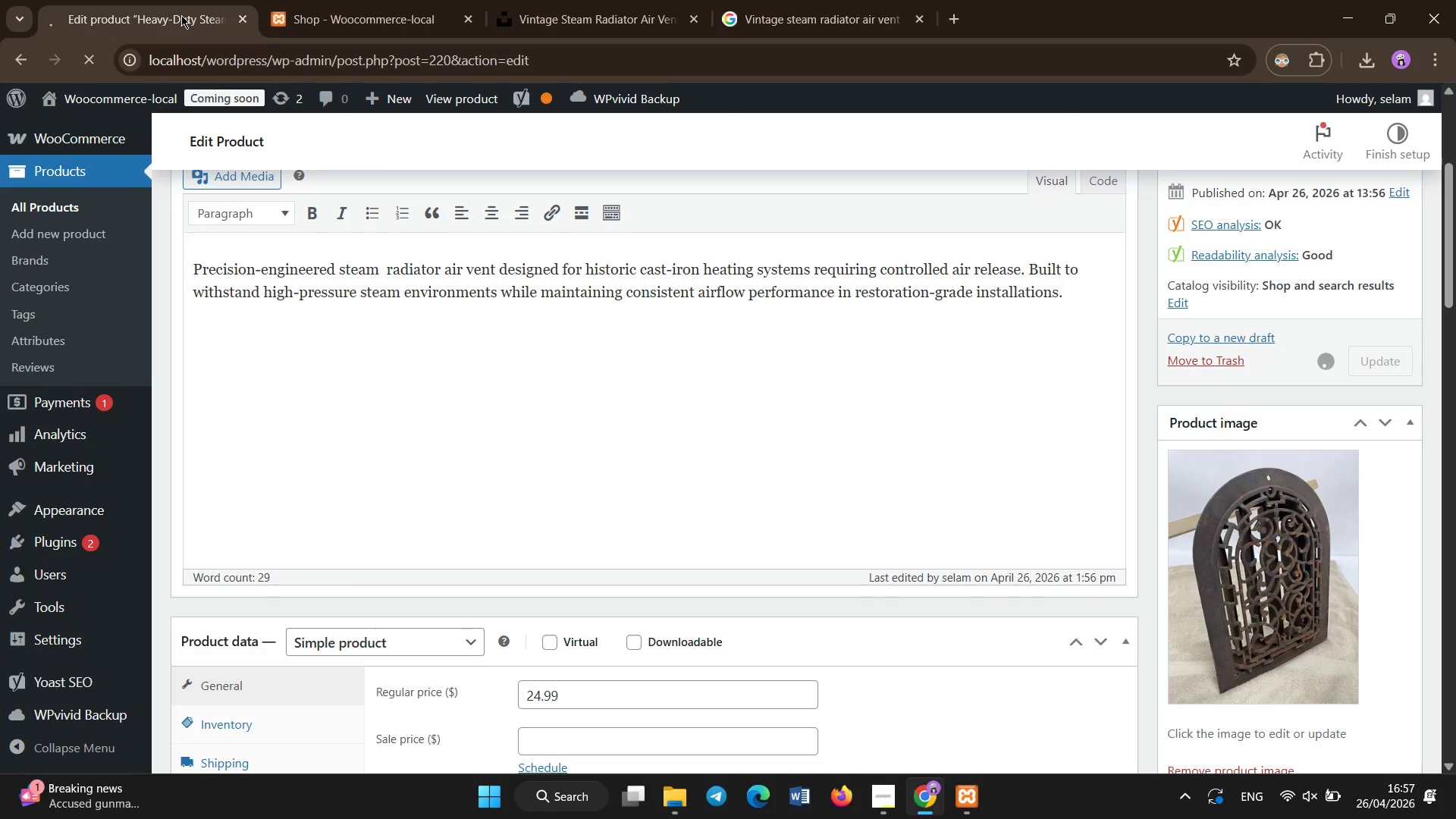 
left_click([359, 200])
 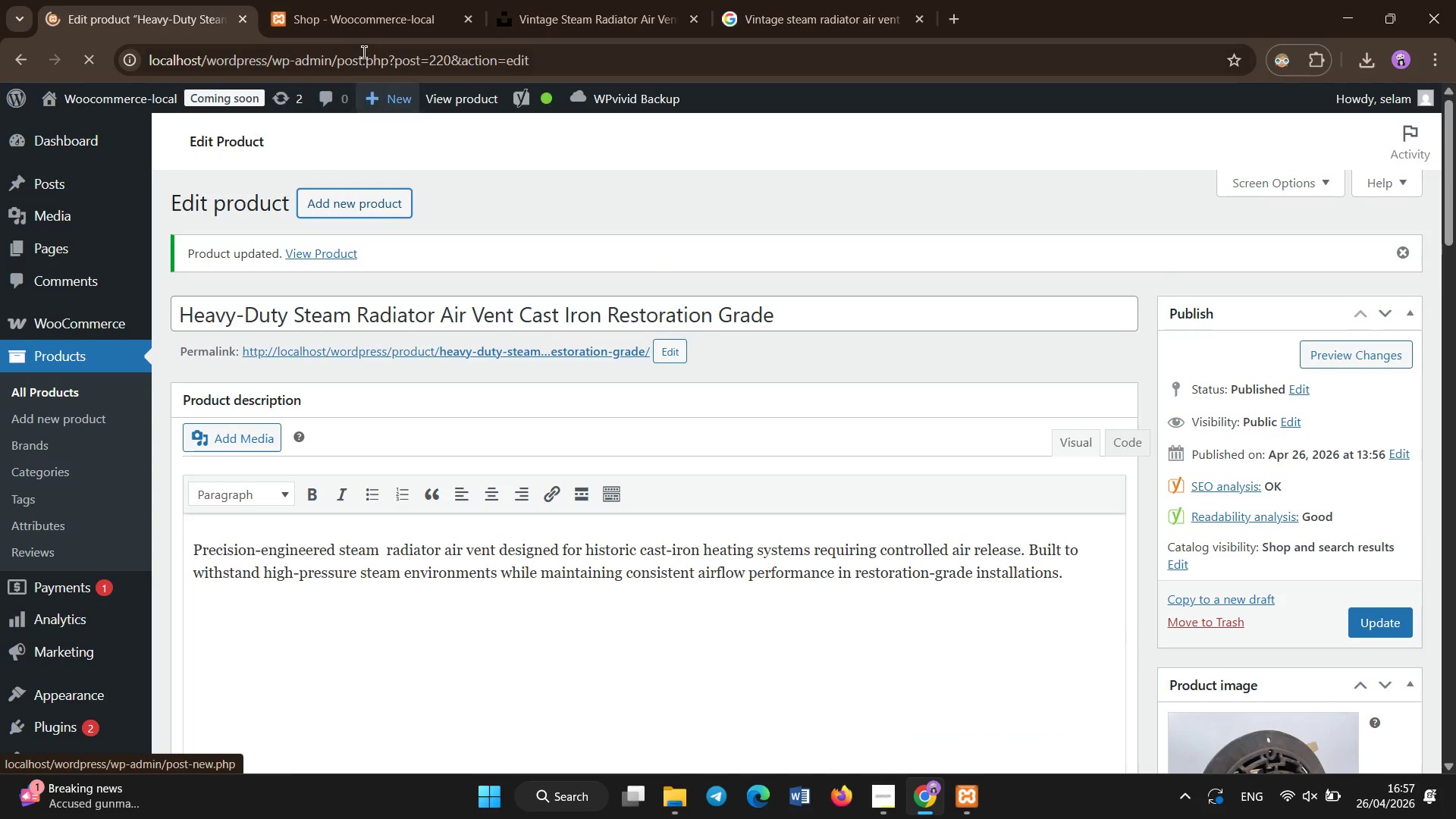 
left_click([353, 0])
 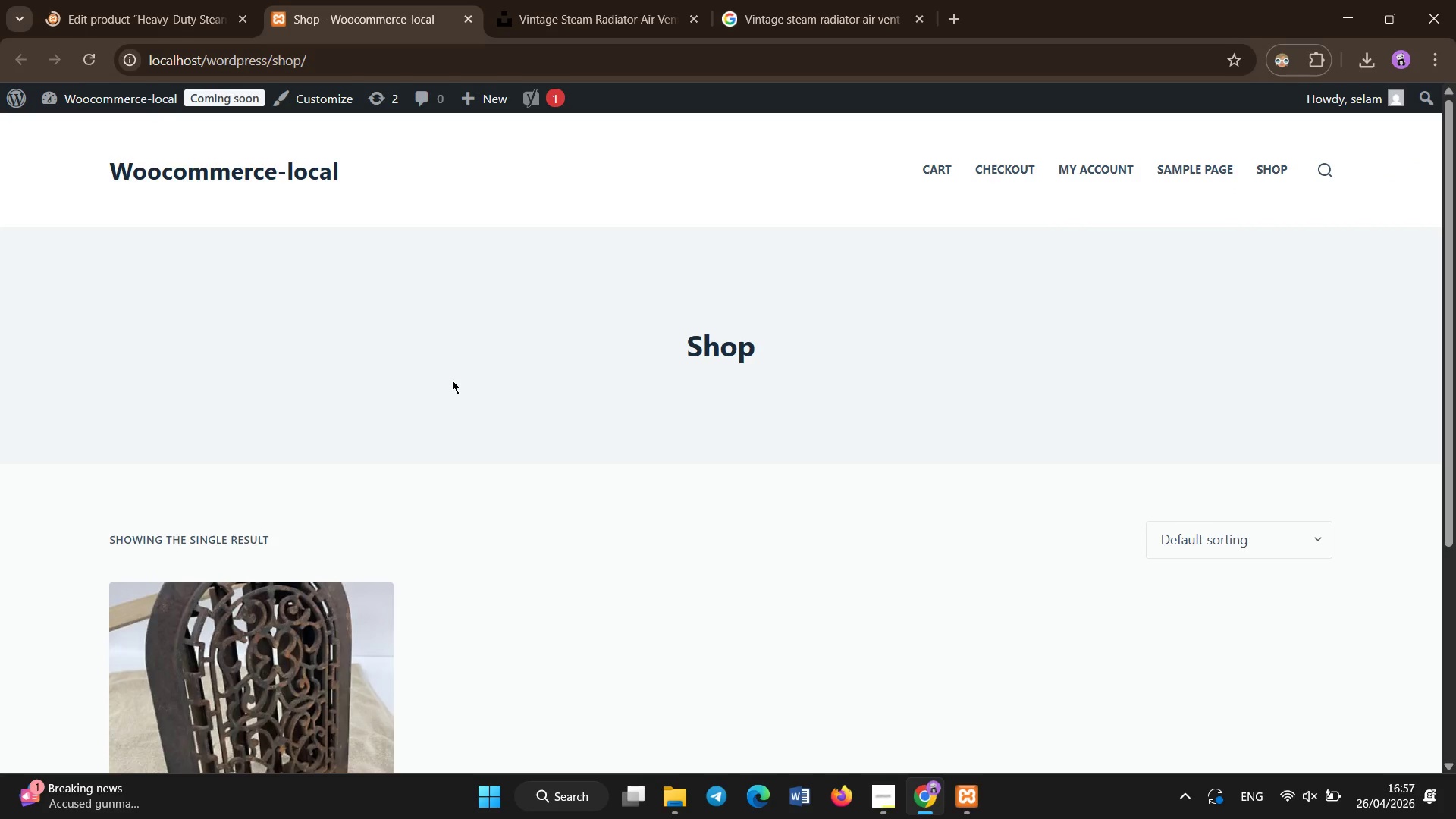 
scroll: coordinate [452, 380], scroll_direction: down, amount: 3.0
 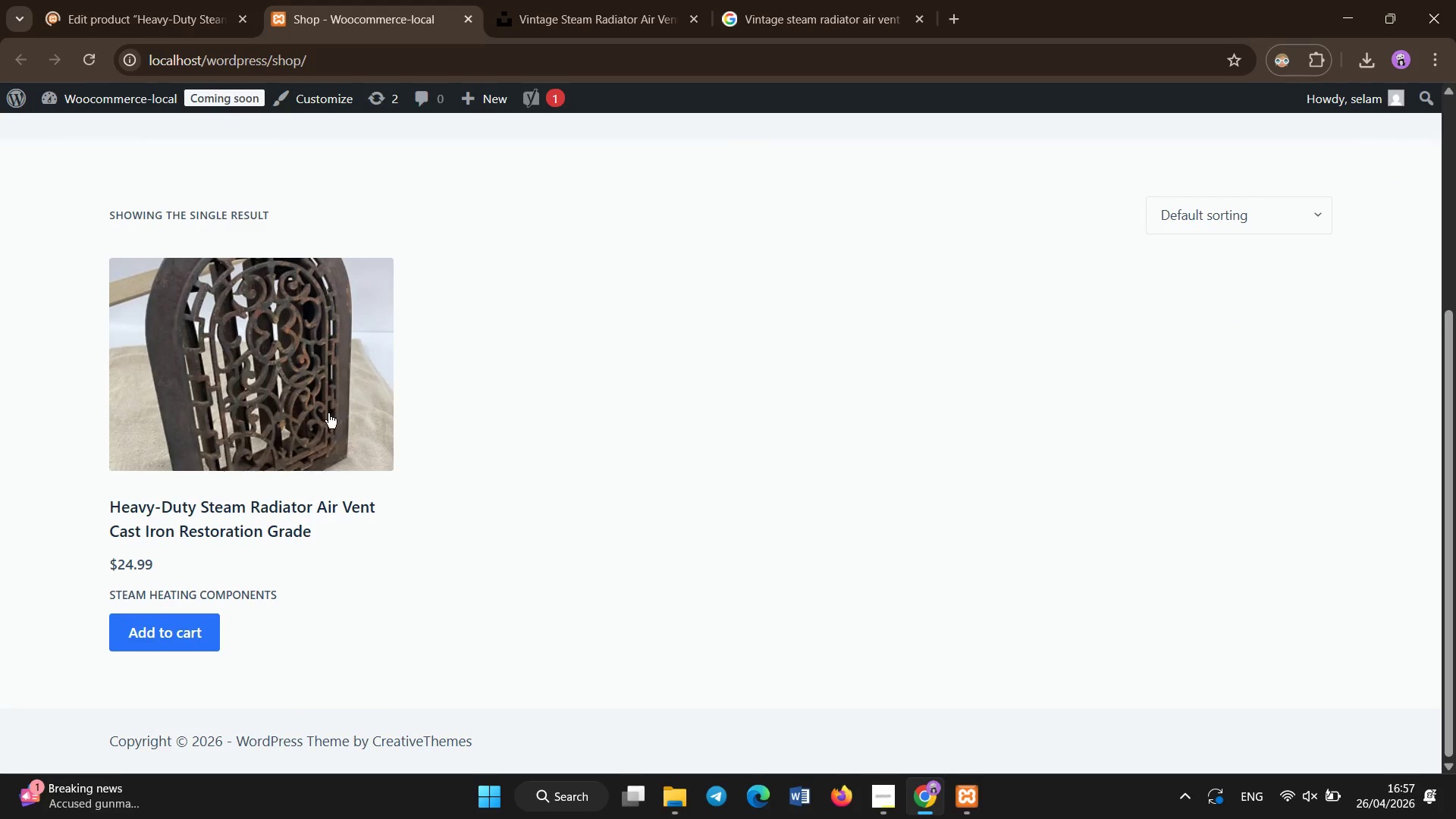 
left_click([309, 383])
 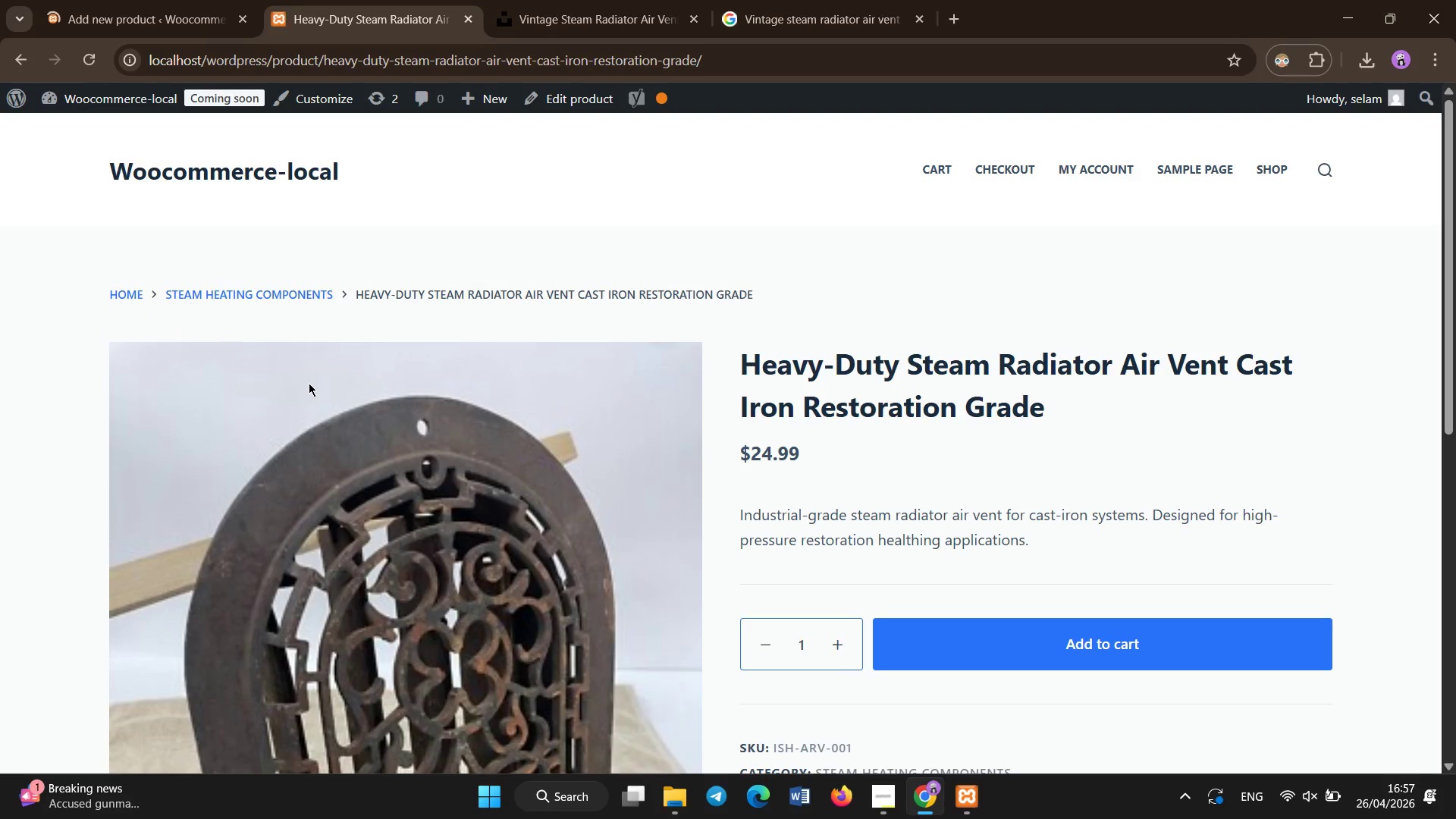 
wait(5.41)
 